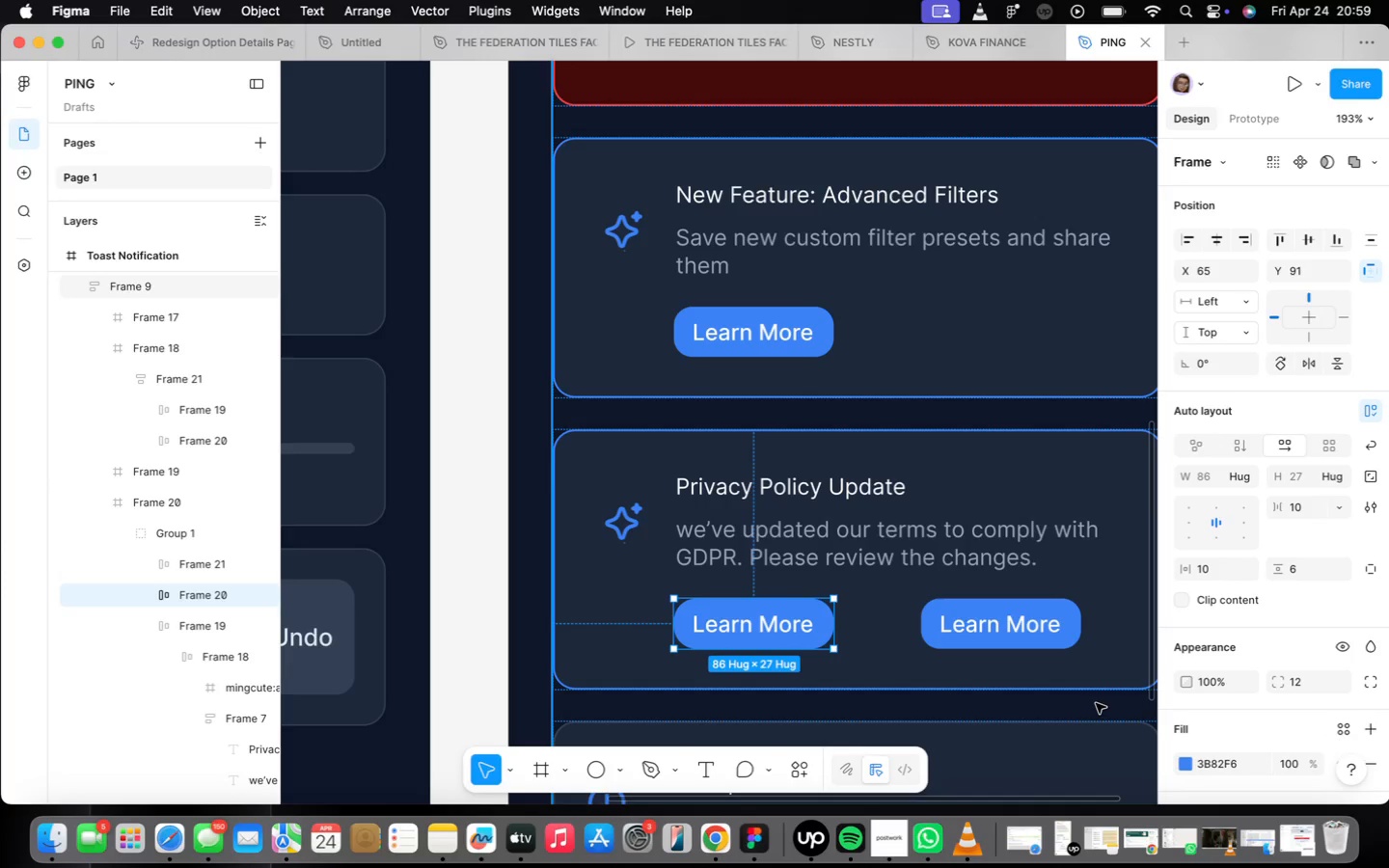 
left_click([1302, 470])
 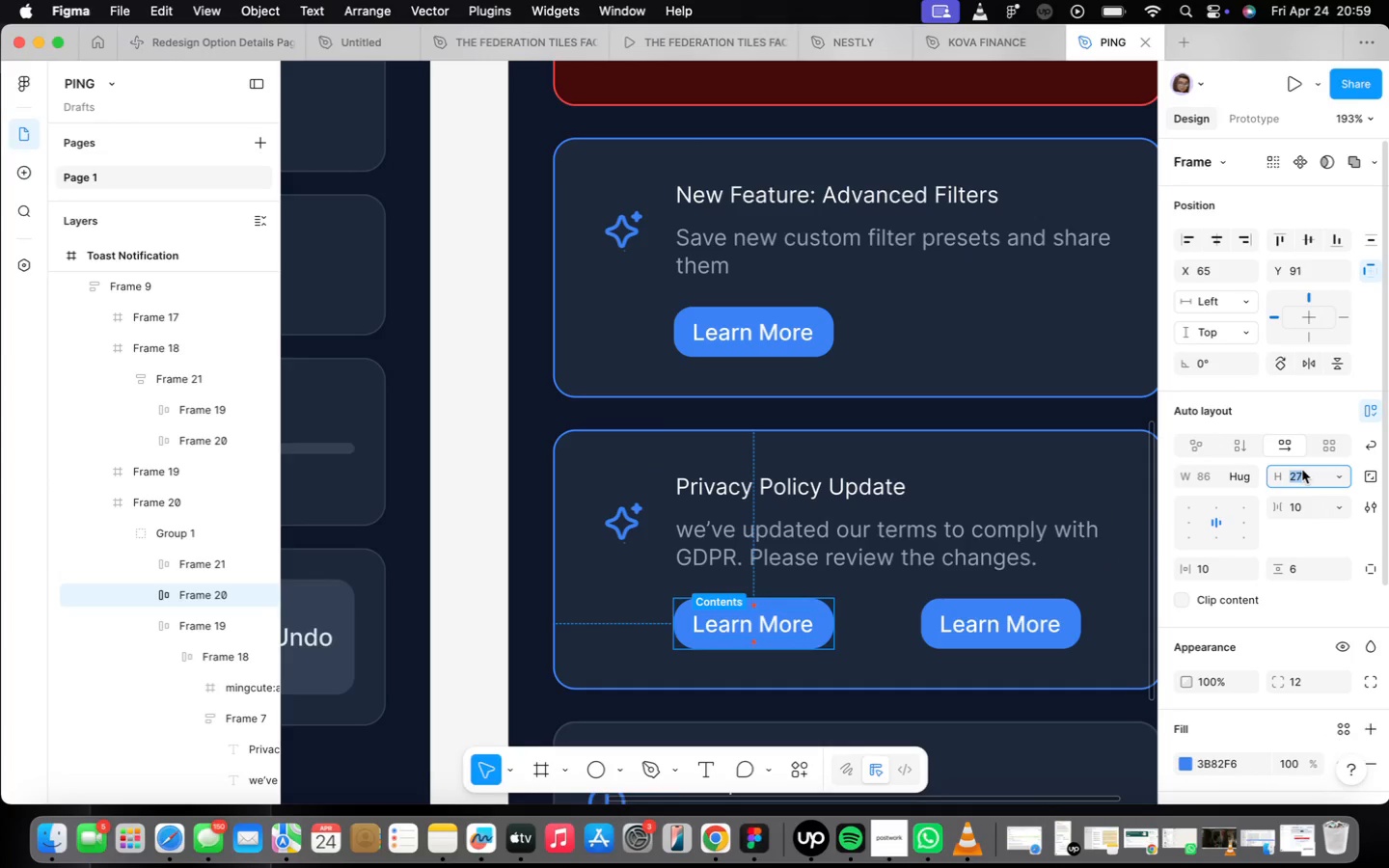 
type(32)
 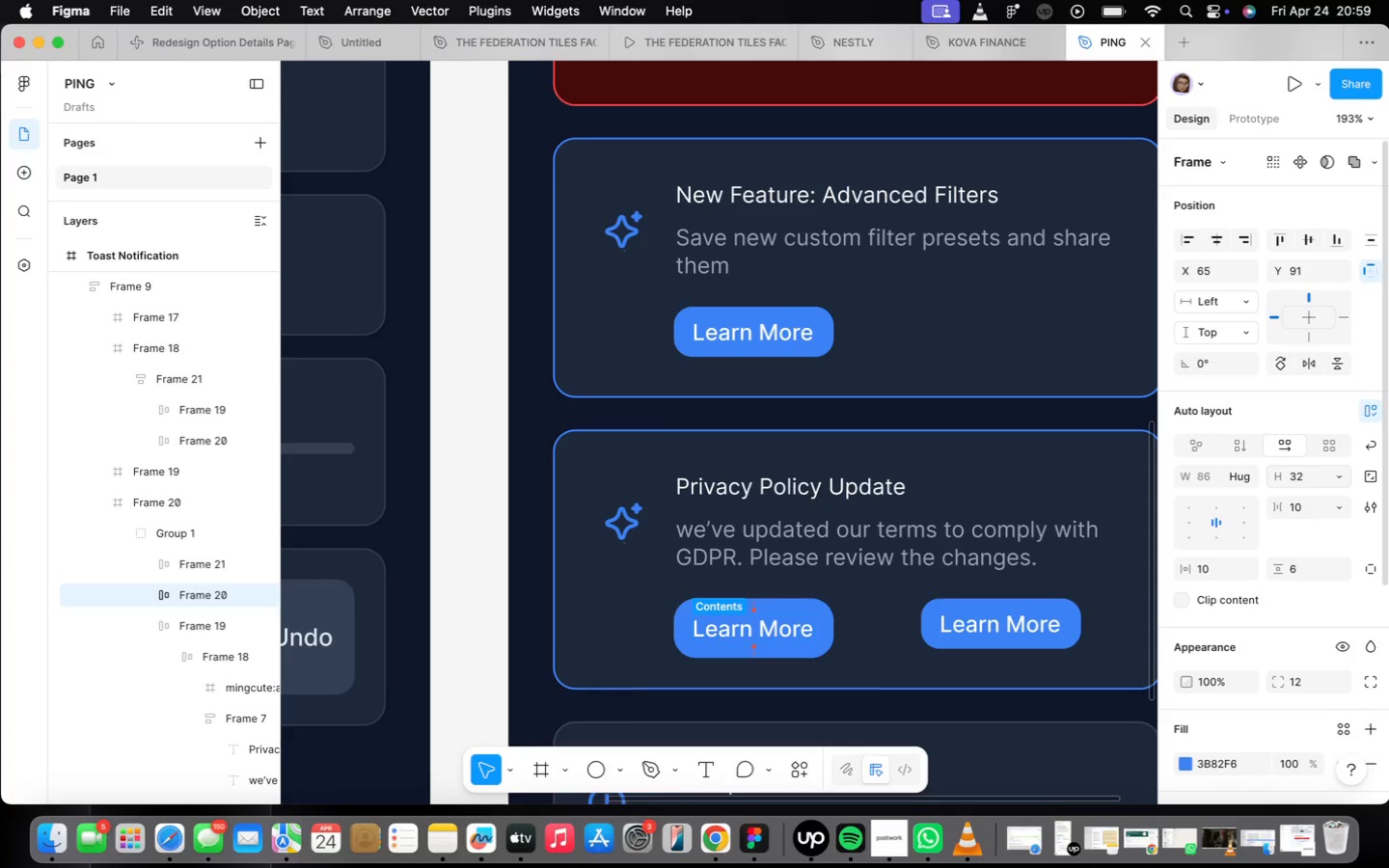 
key(Enter)
 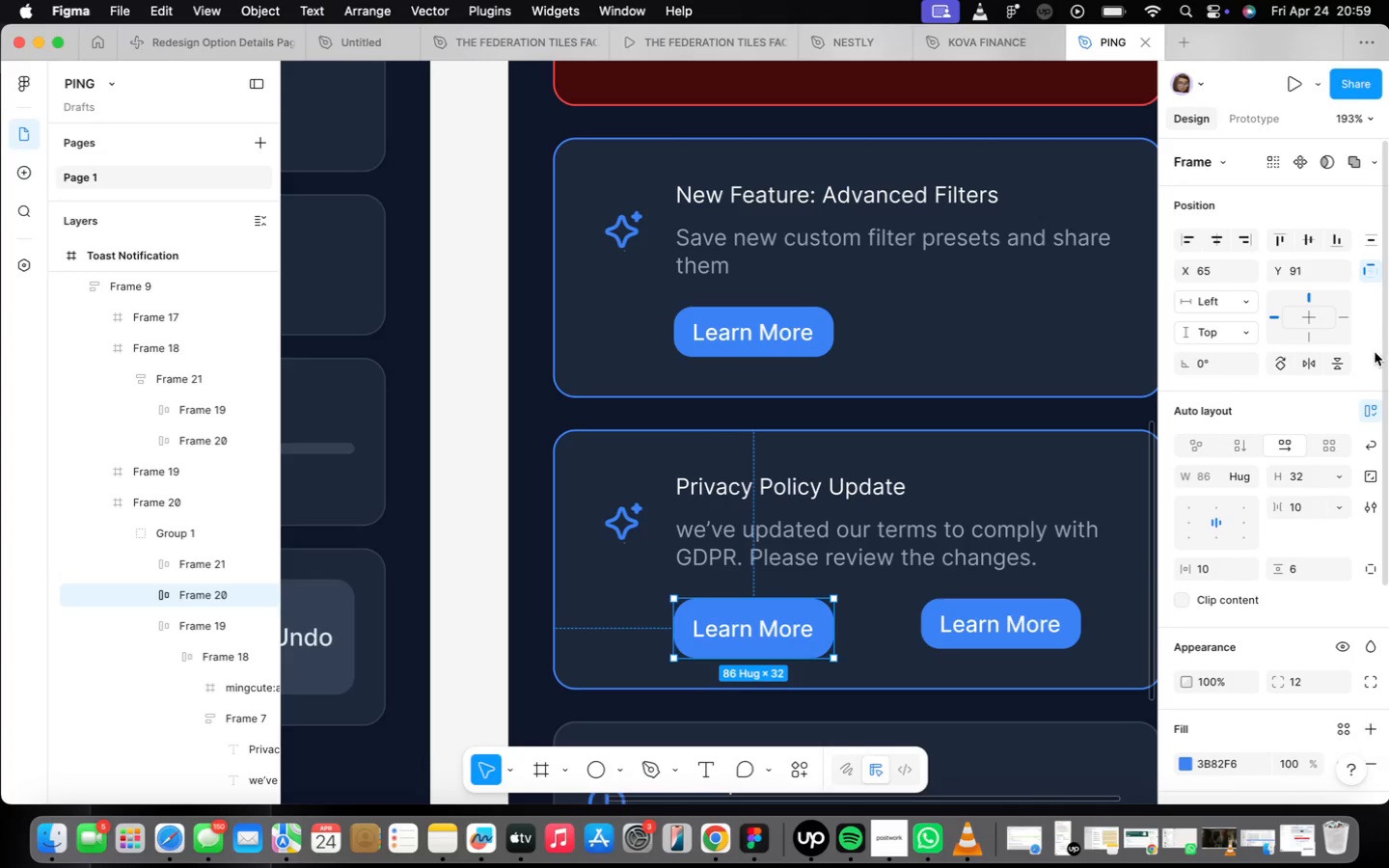 
wait(8.16)
 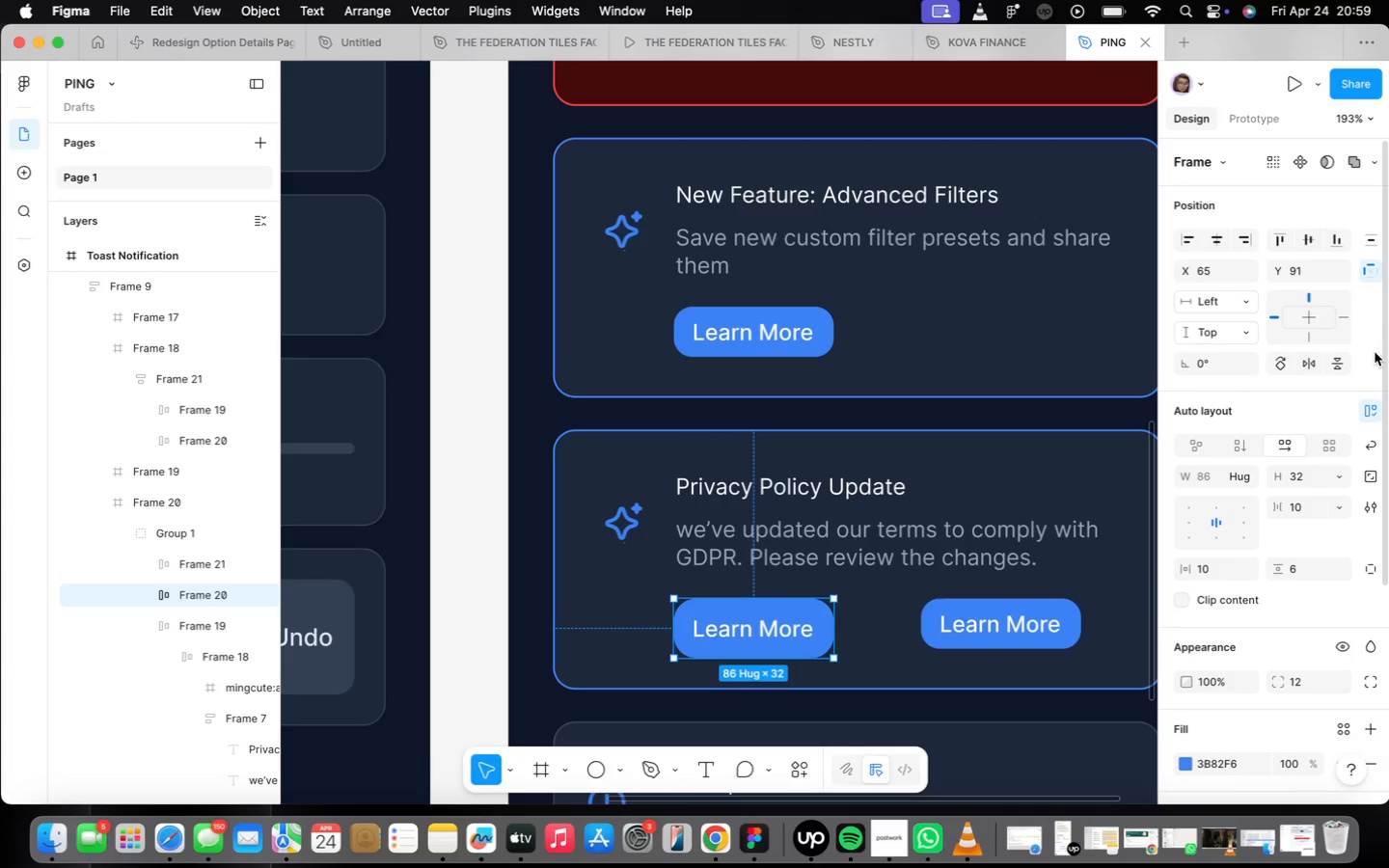 
left_click_drag(start_coordinate=[832, 637], to_coordinate=[938, 623])
 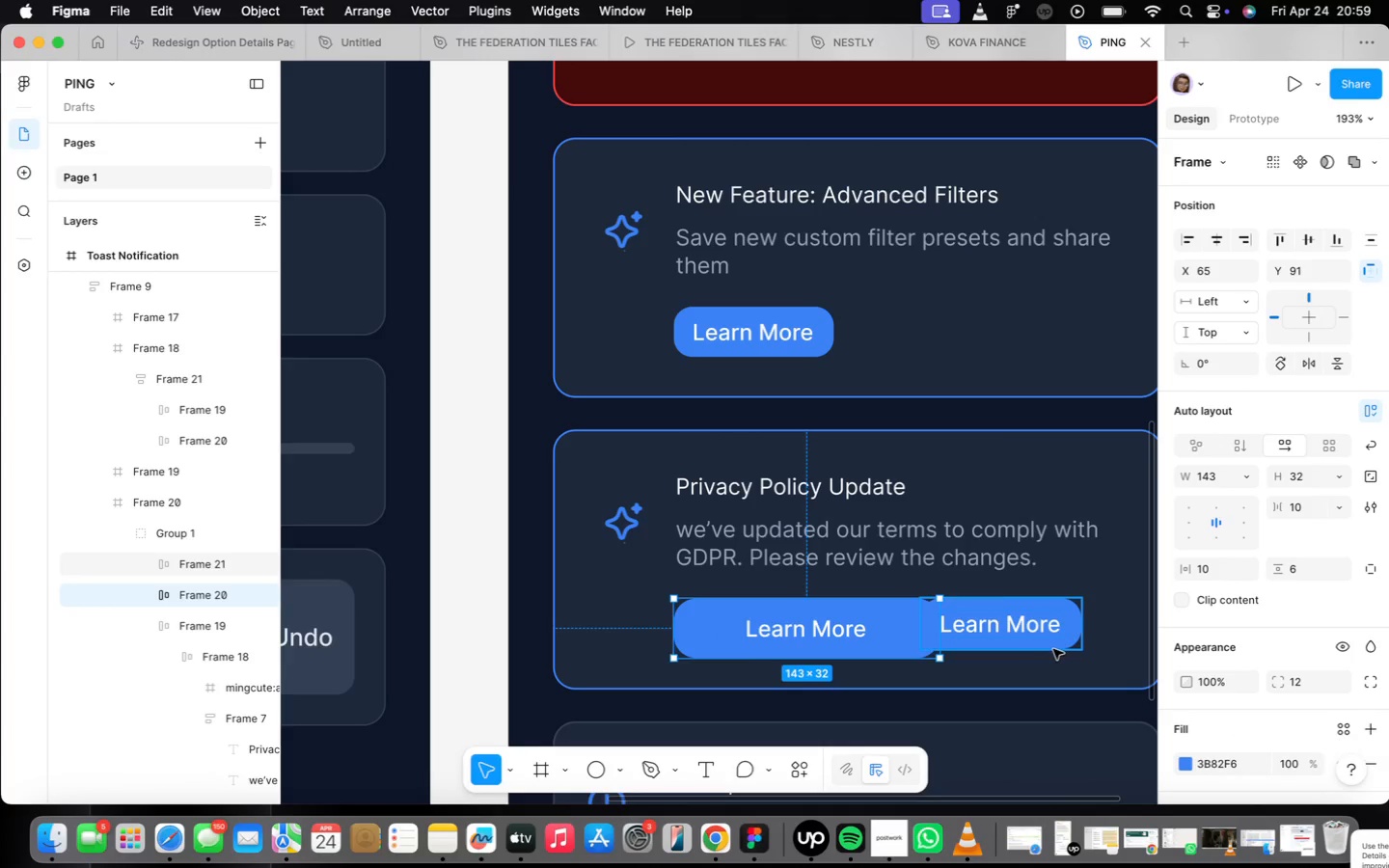 
left_click([1053, 649])
 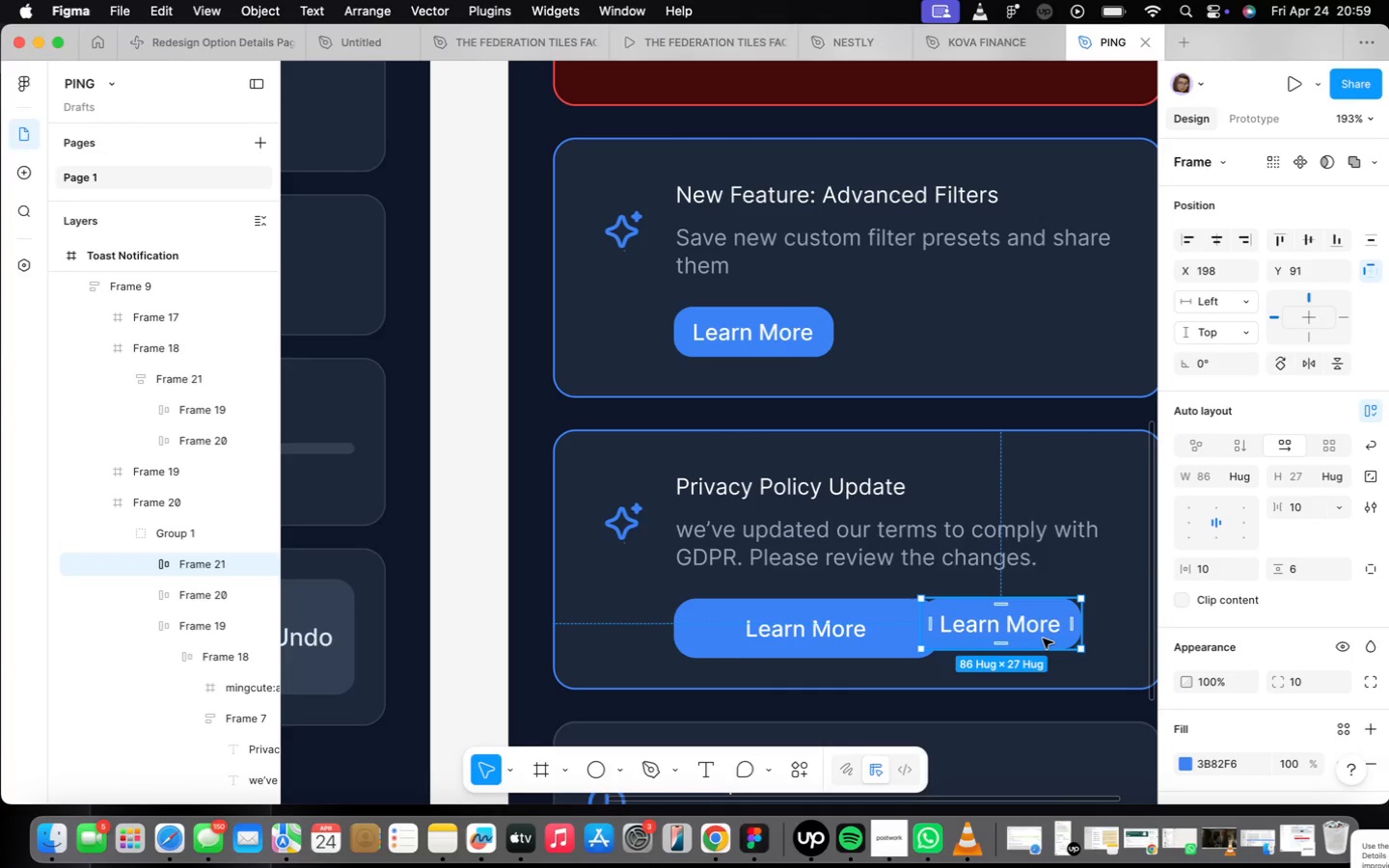 
key(Backspace)
 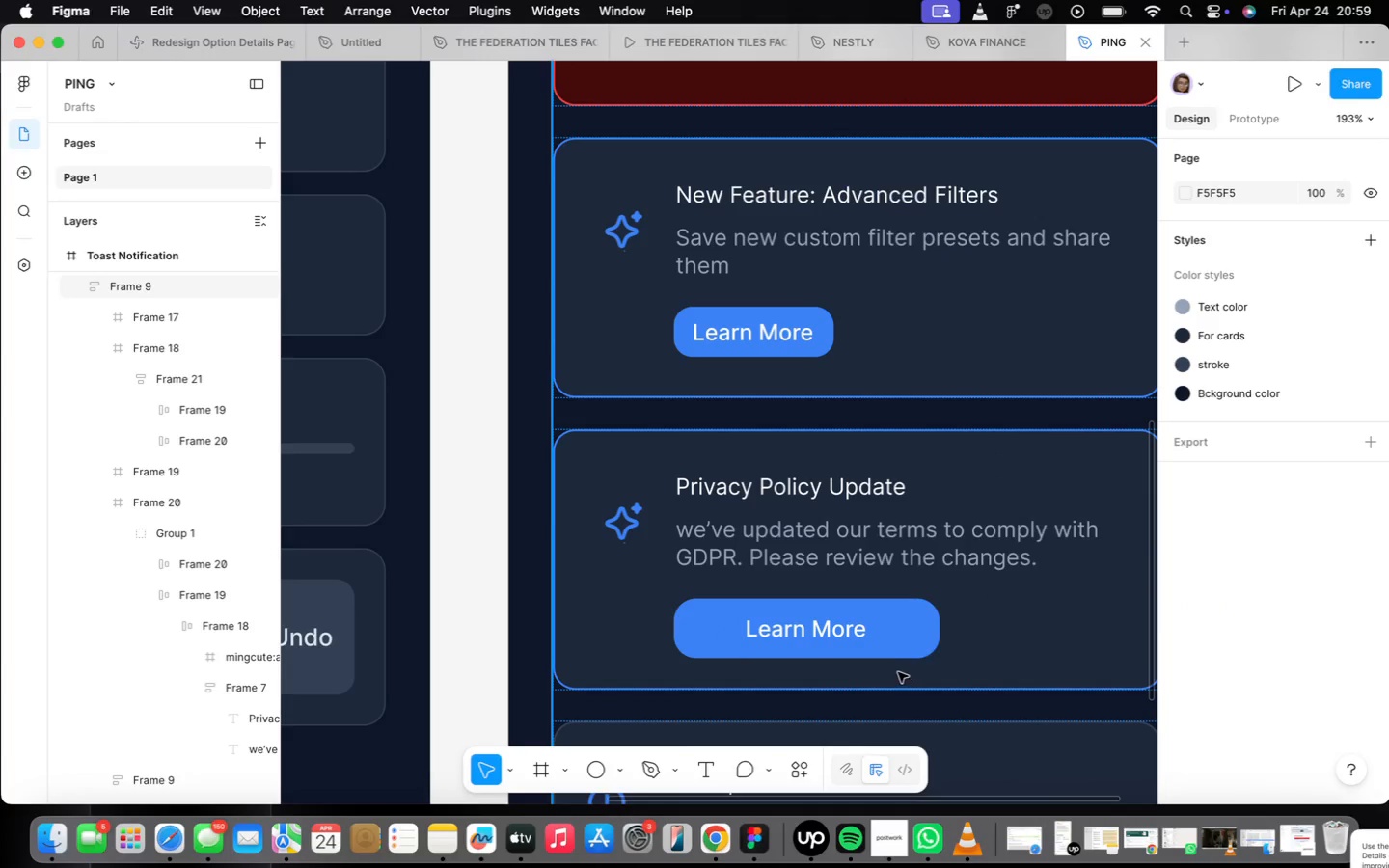 
double_click([902, 643])
 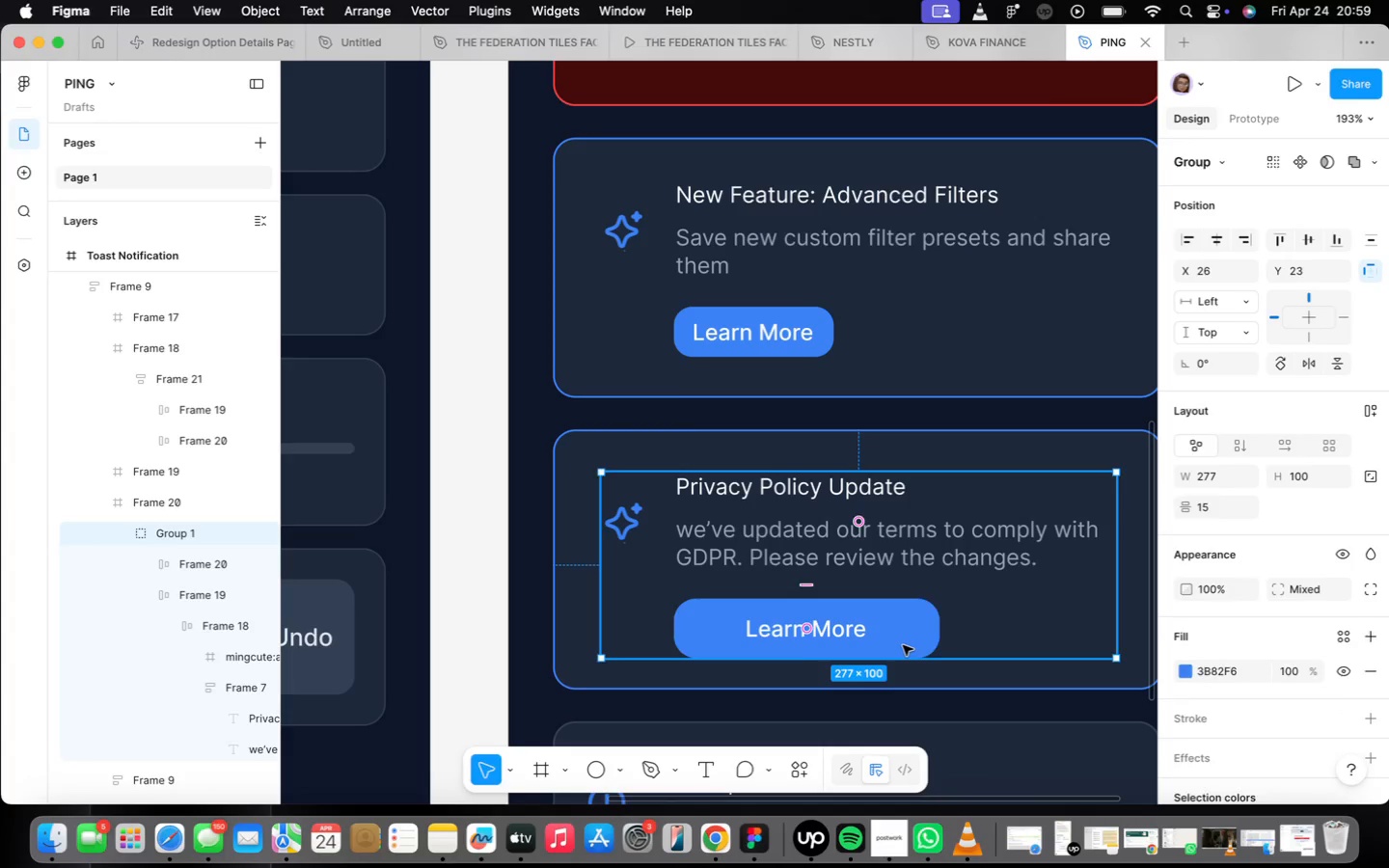 
triple_click([895, 622])
 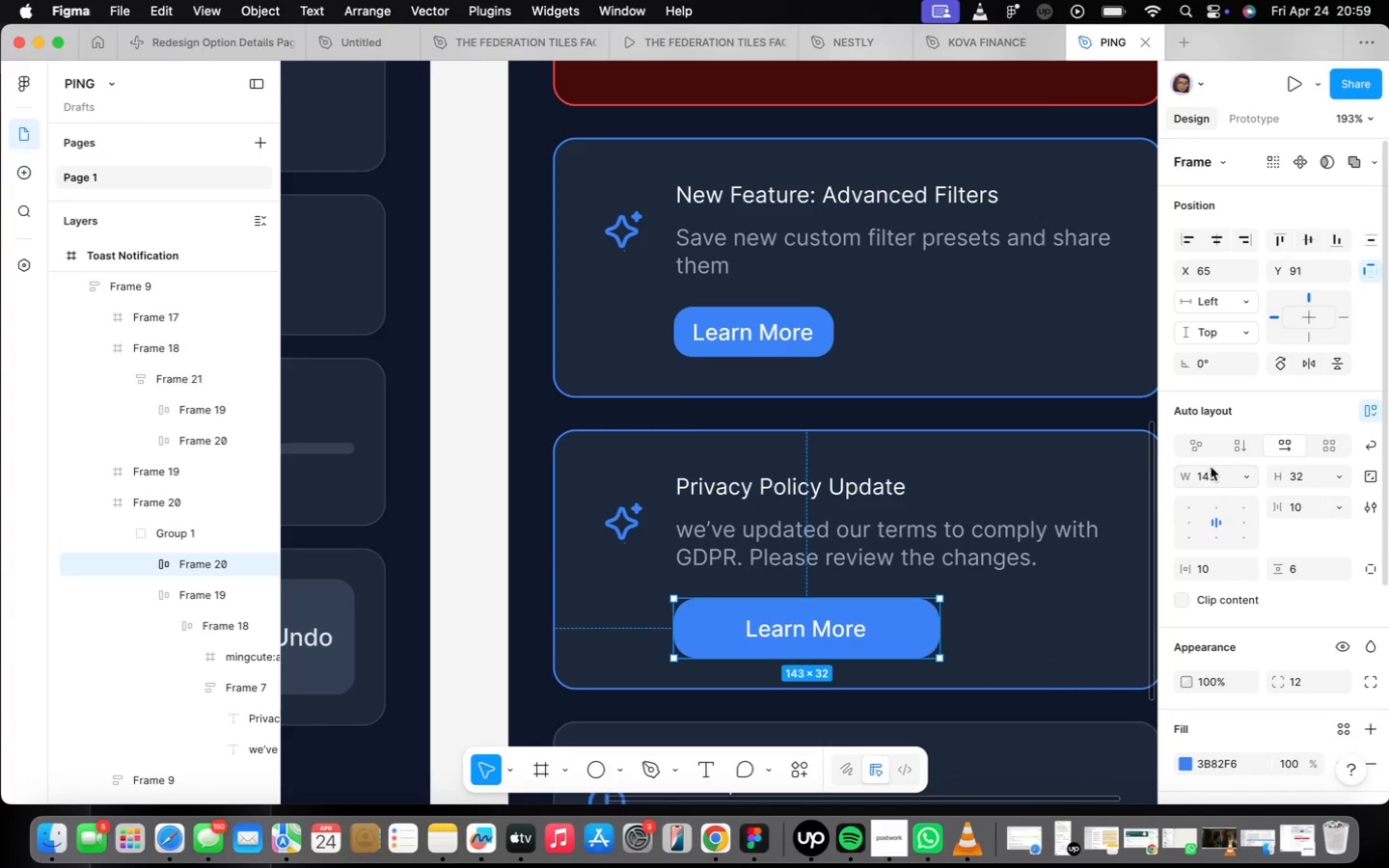 
left_click([1216, 471])
 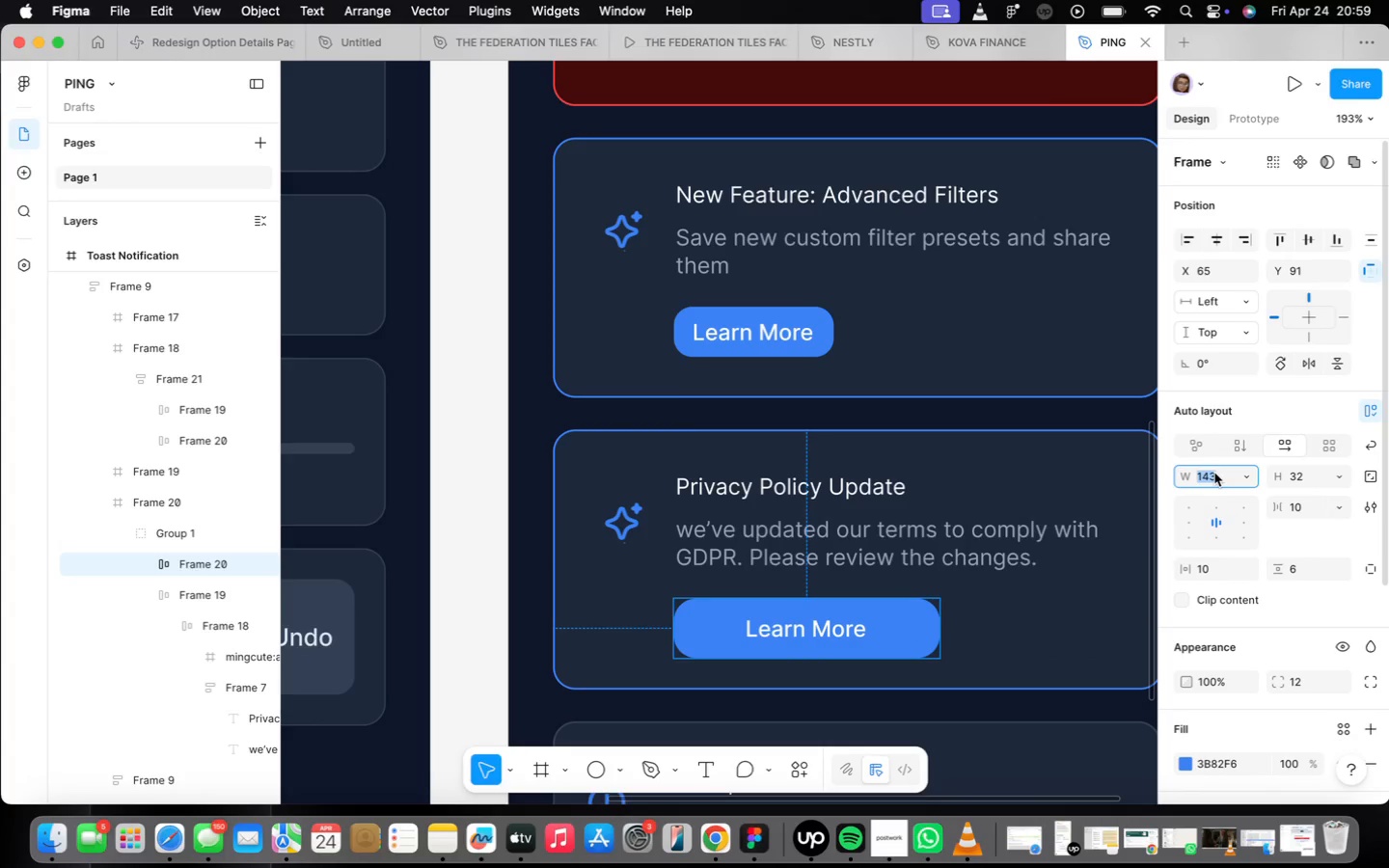 
type(178)
 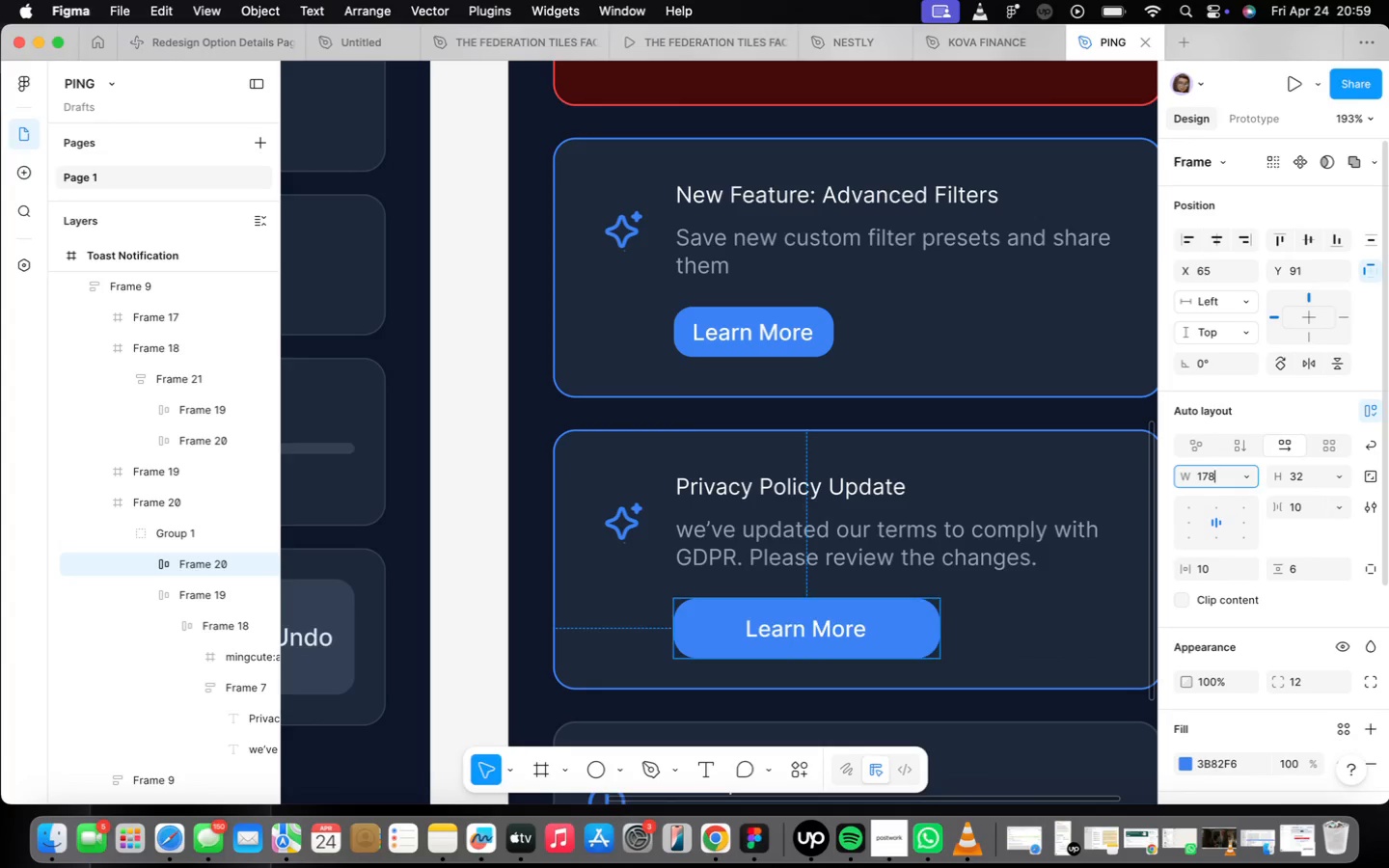 
key(Enter)
 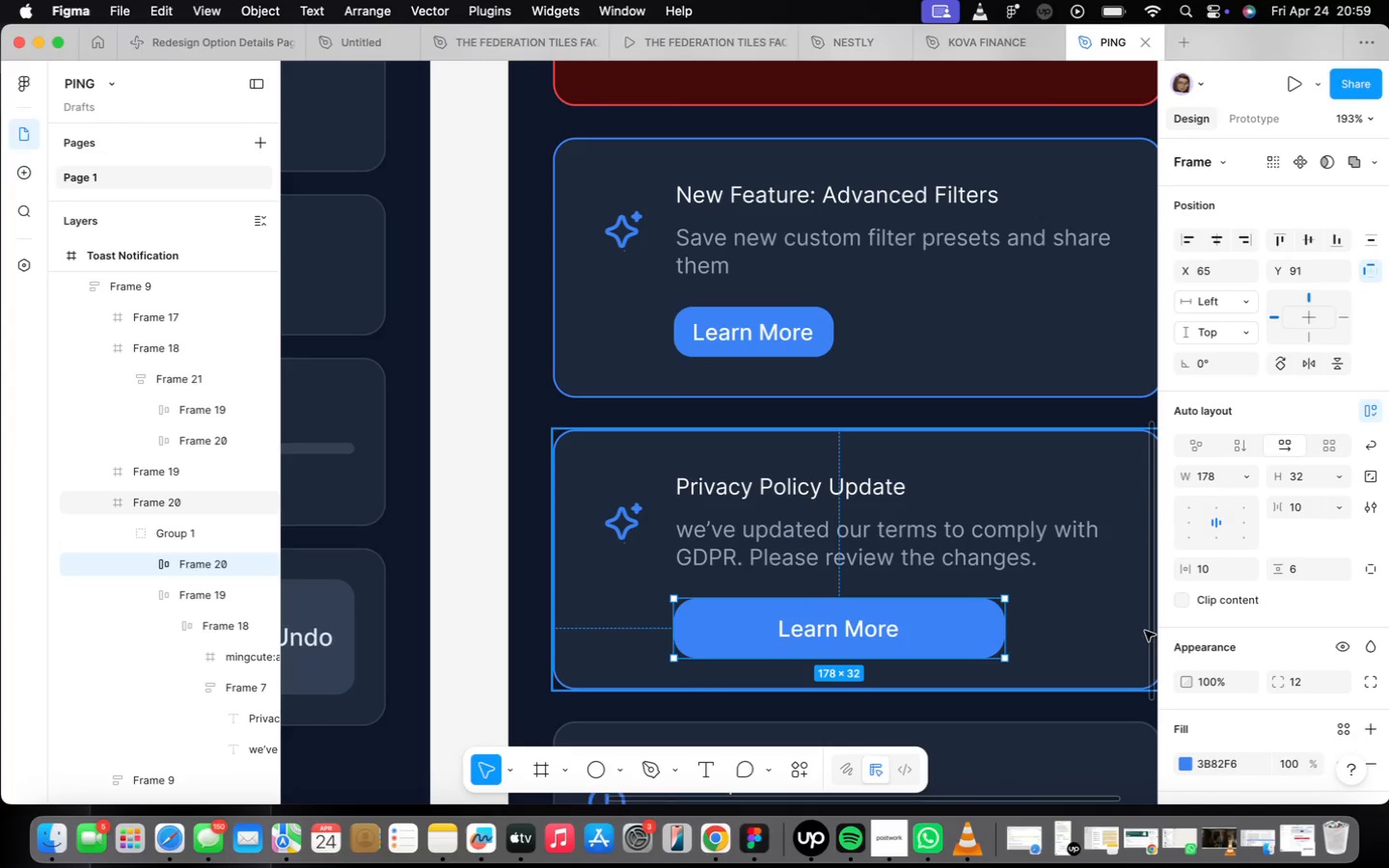 
left_click([1303, 685])
 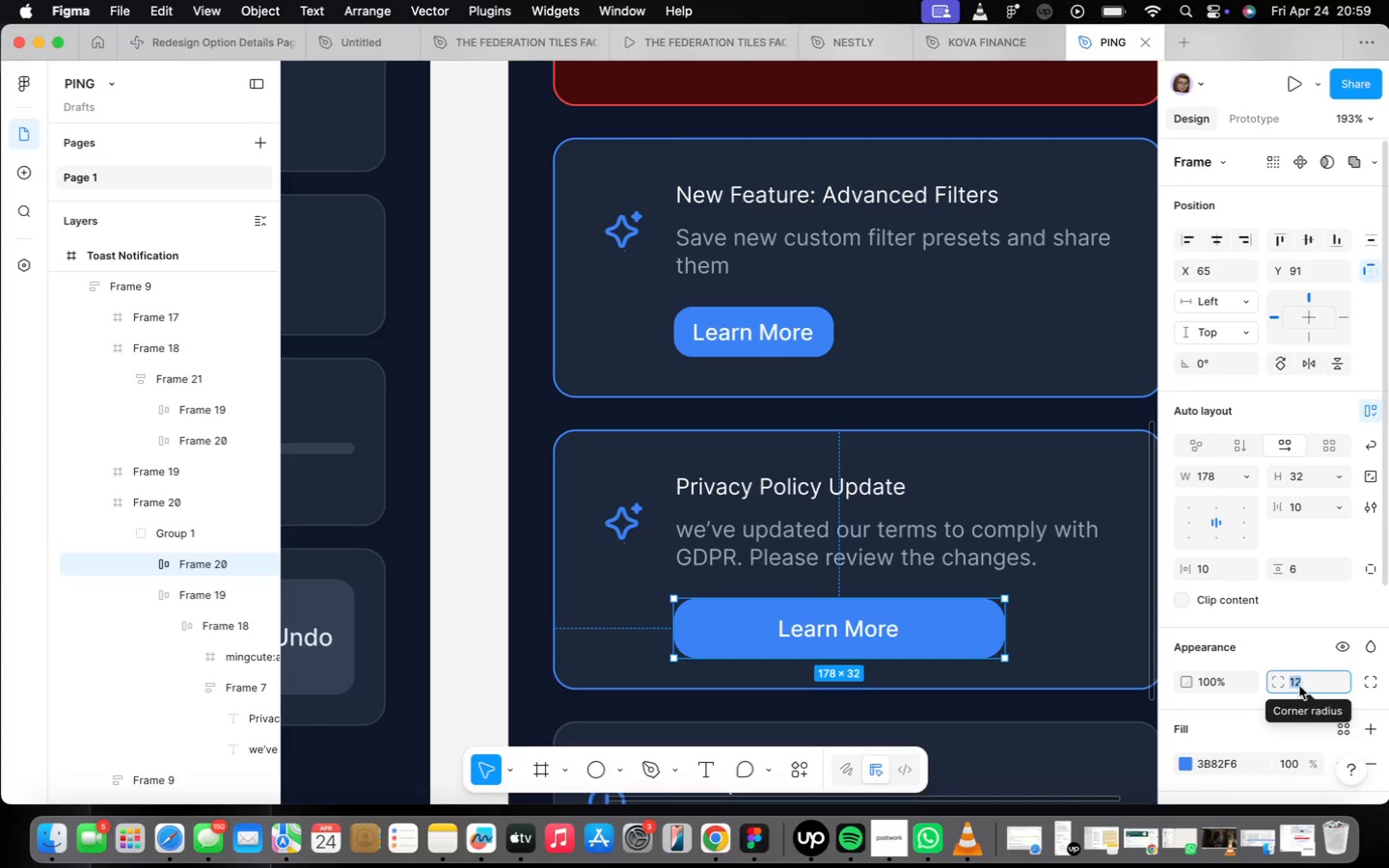 
type(10)
 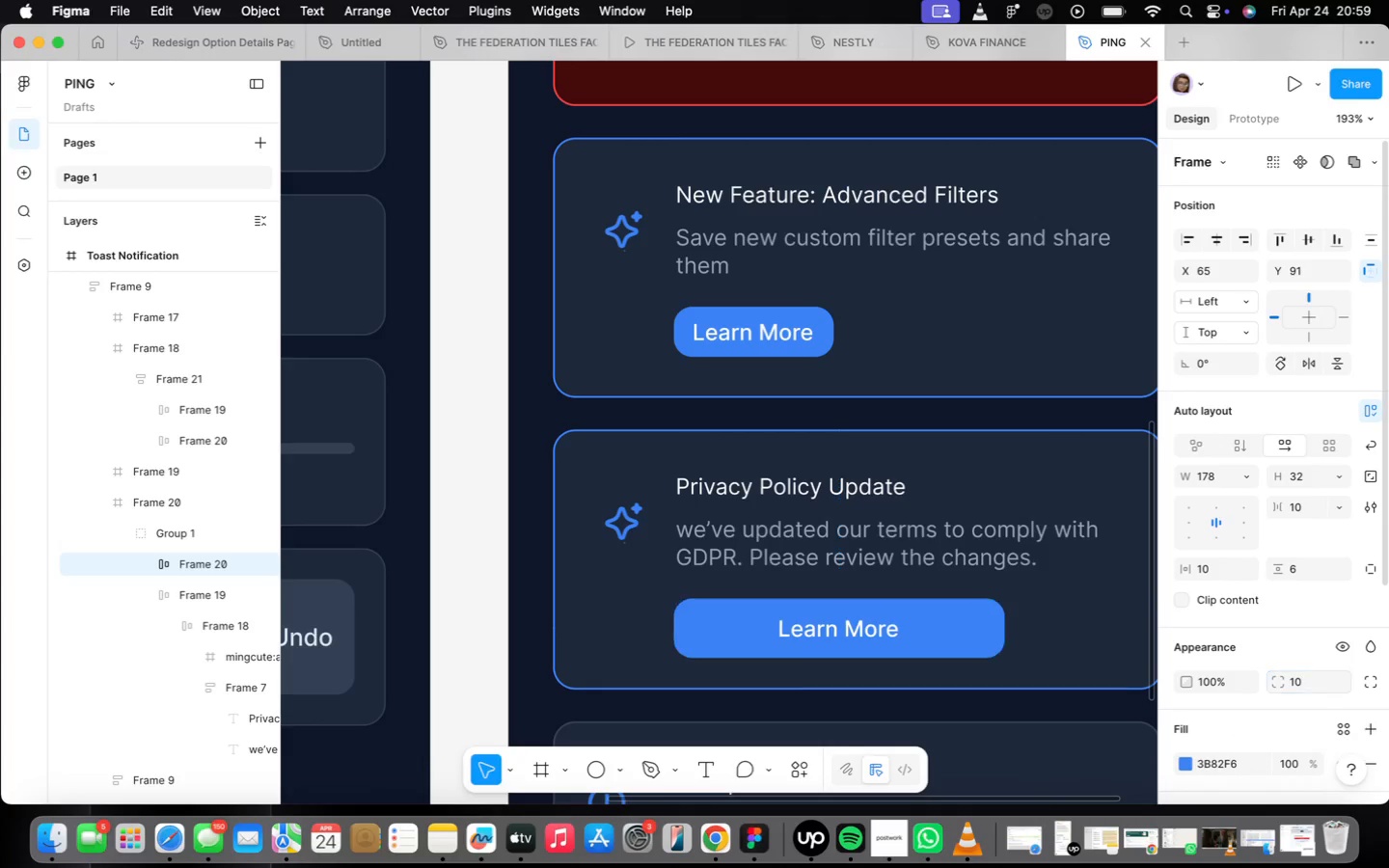 
key(Enter)
 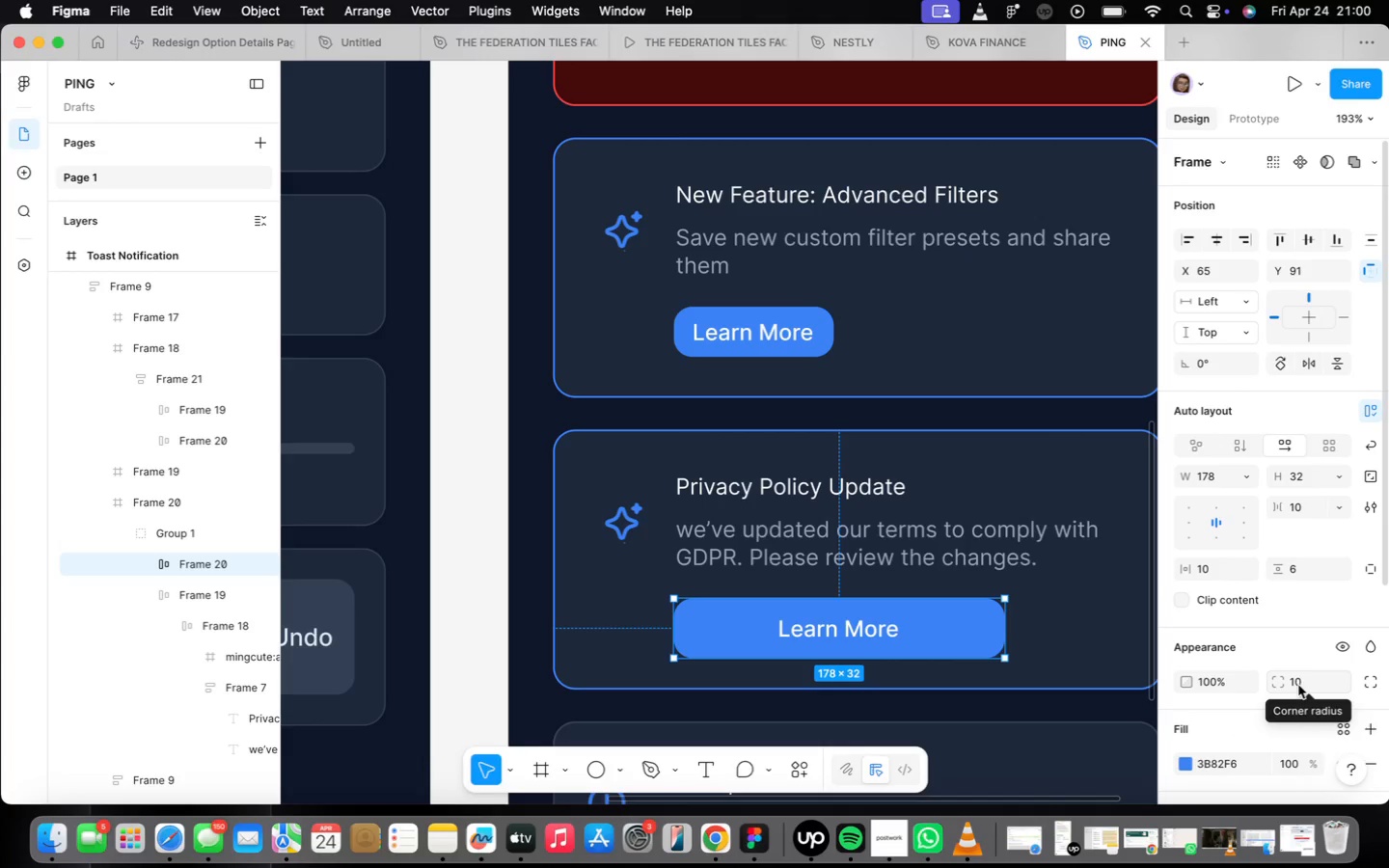 
left_click([1045, 664])
 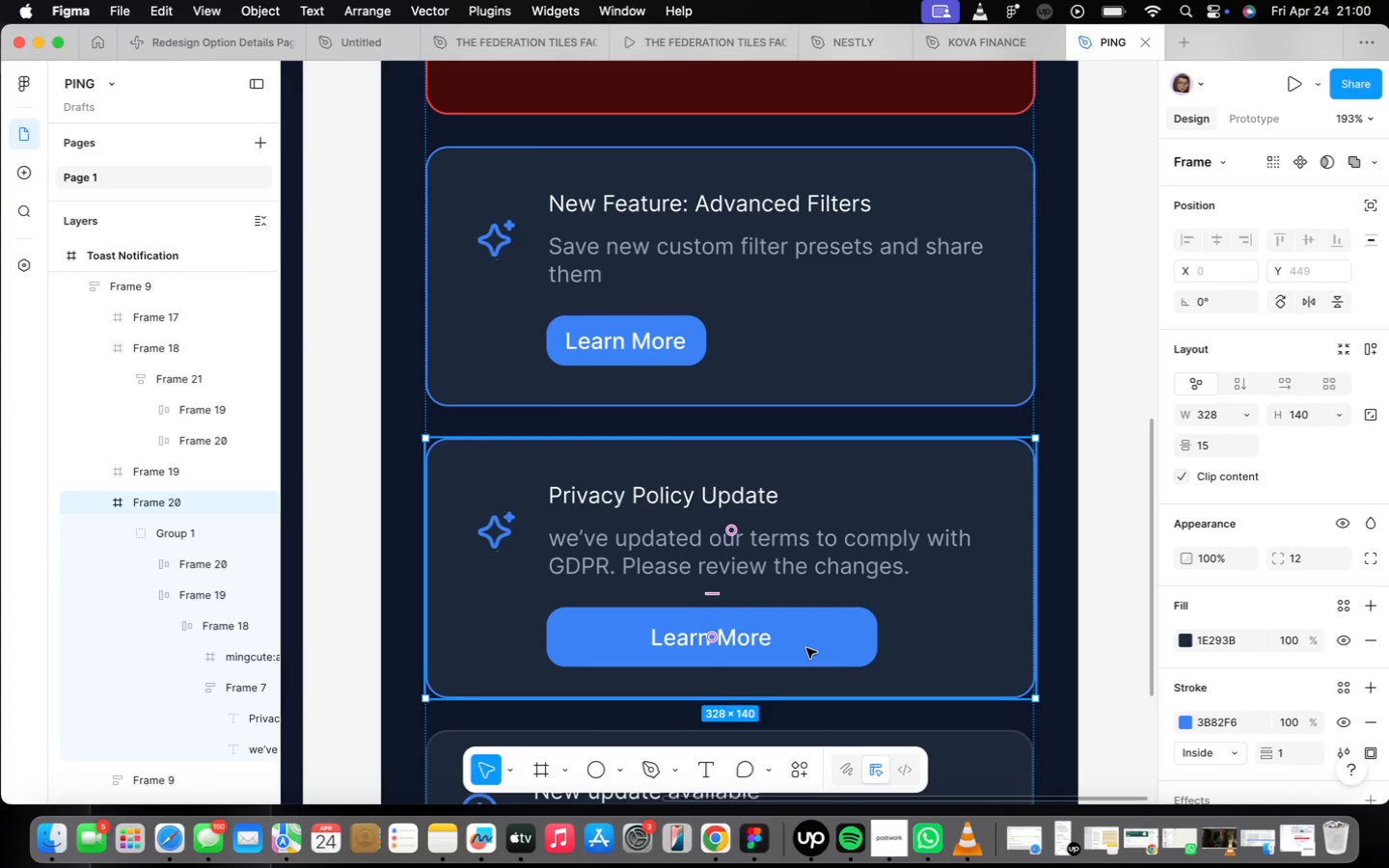 
scroll: coordinate [807, 646], scroll_direction: down, amount: 9.0
 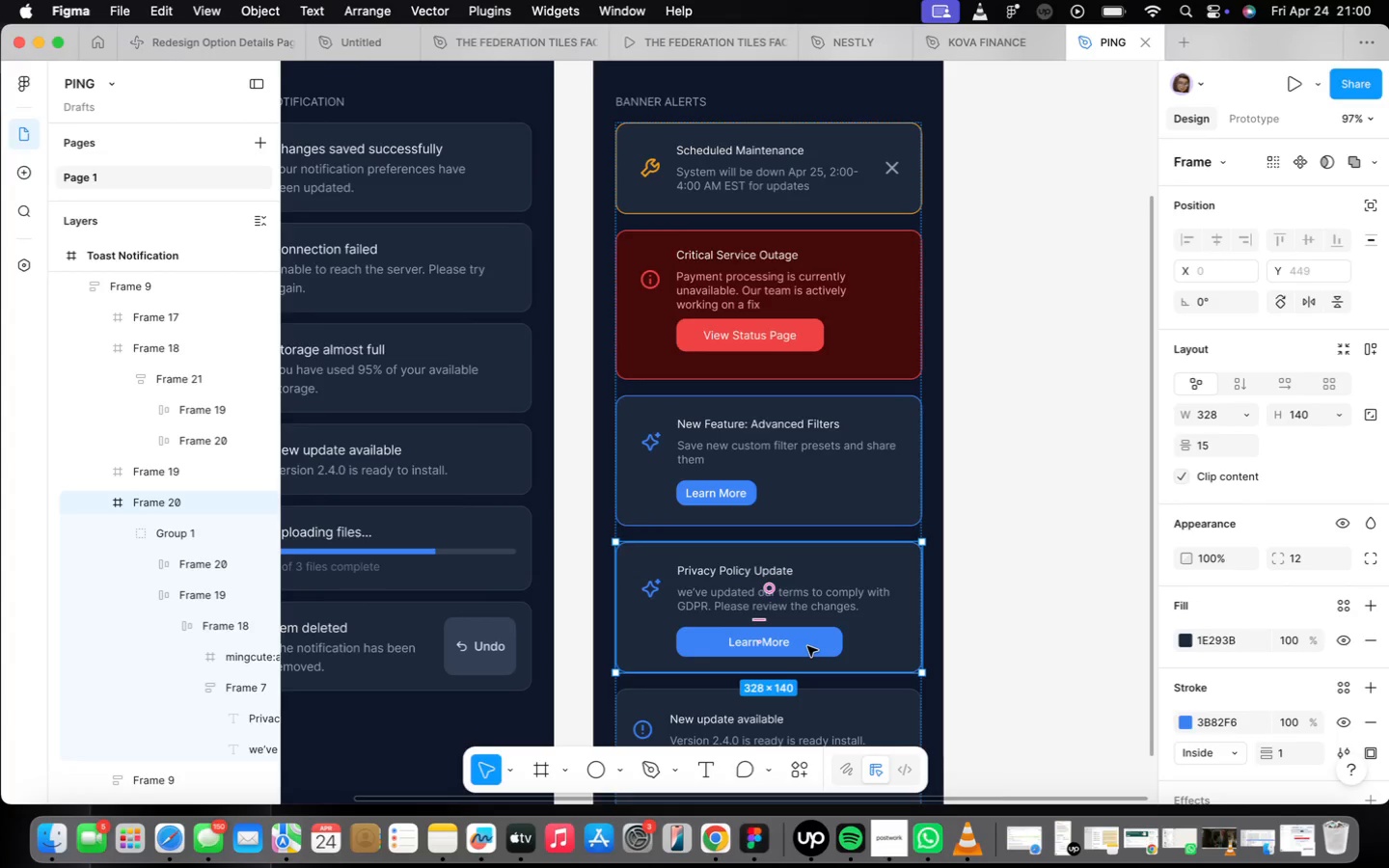 
scroll: coordinate [807, 646], scroll_direction: up, amount: 13.0
 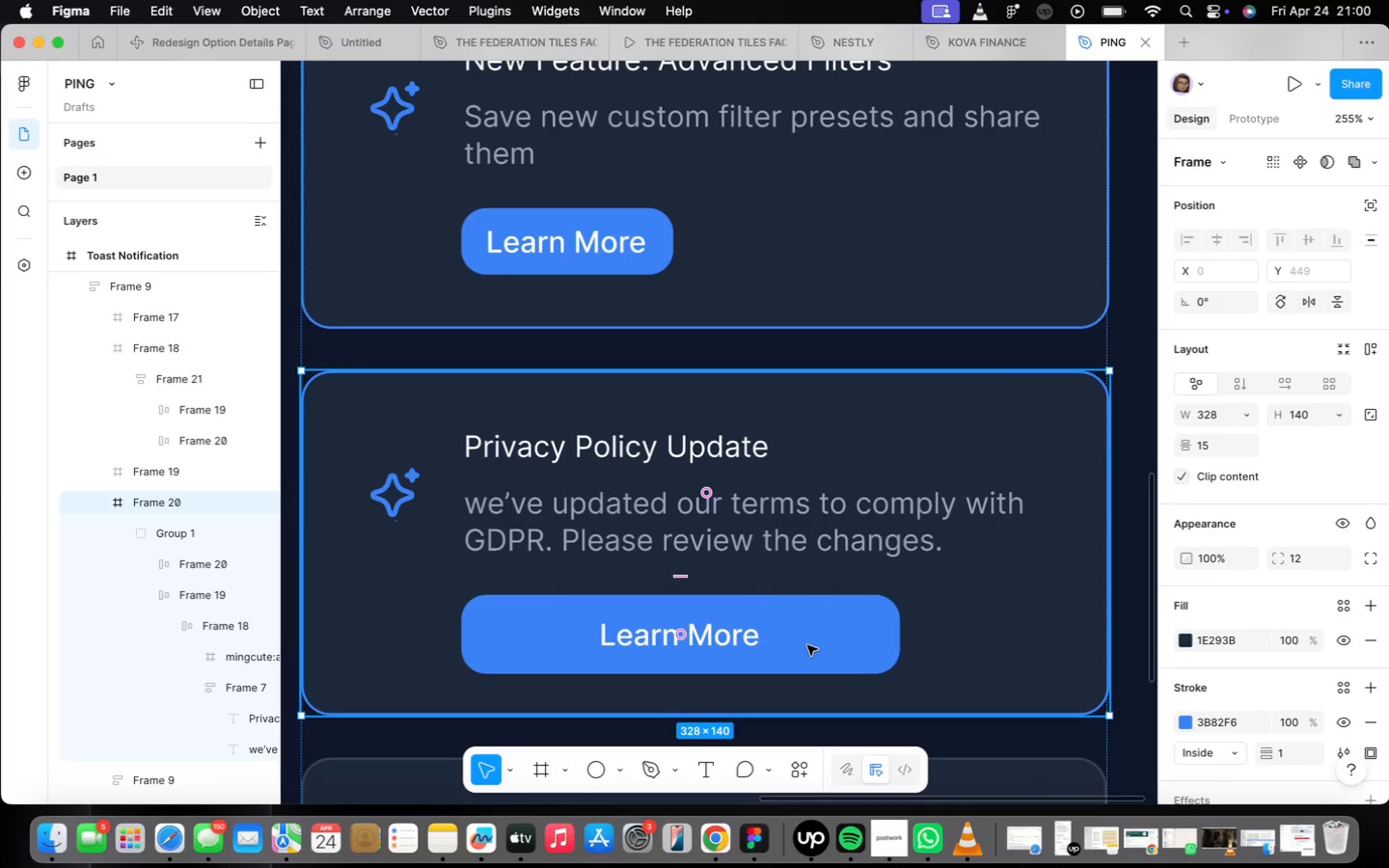 
double_click([807, 645])
 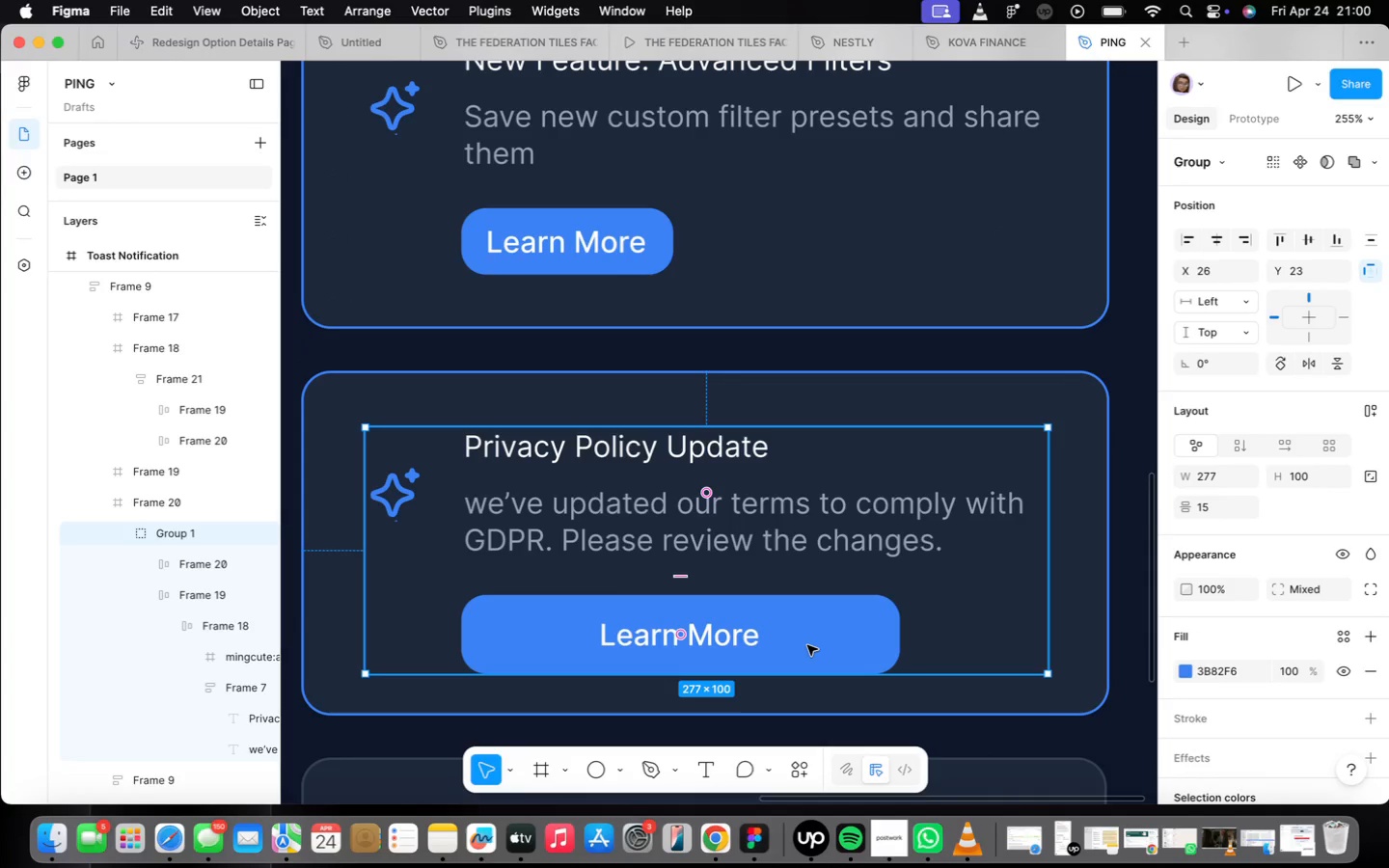 
double_click([807, 645])
 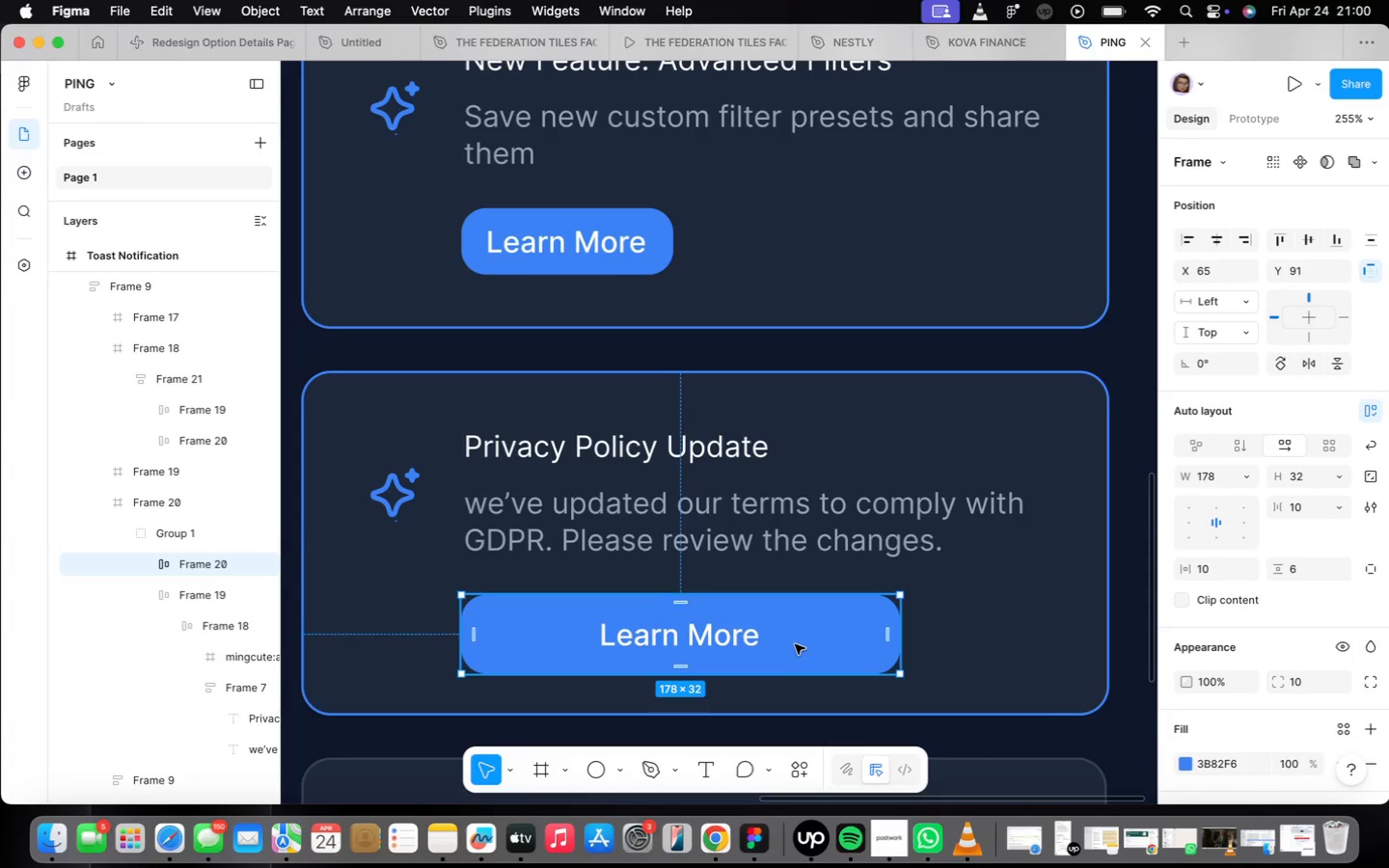 
hold_key(key=OptionLeft, duration=0.86)
left_click_drag(start_coordinate=[795, 644], to_coordinate=[970, 634])
 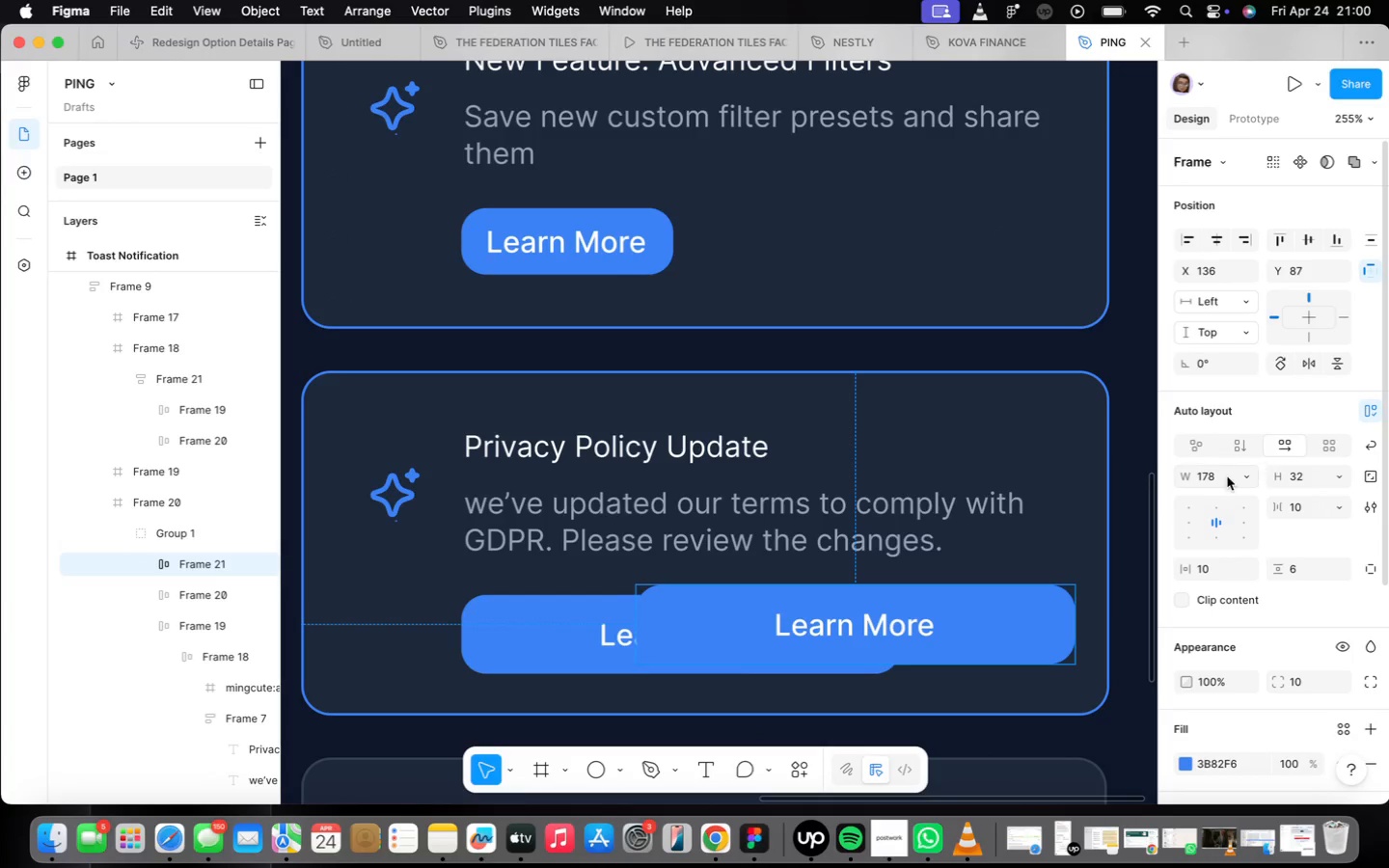 
left_click([1226, 476])
 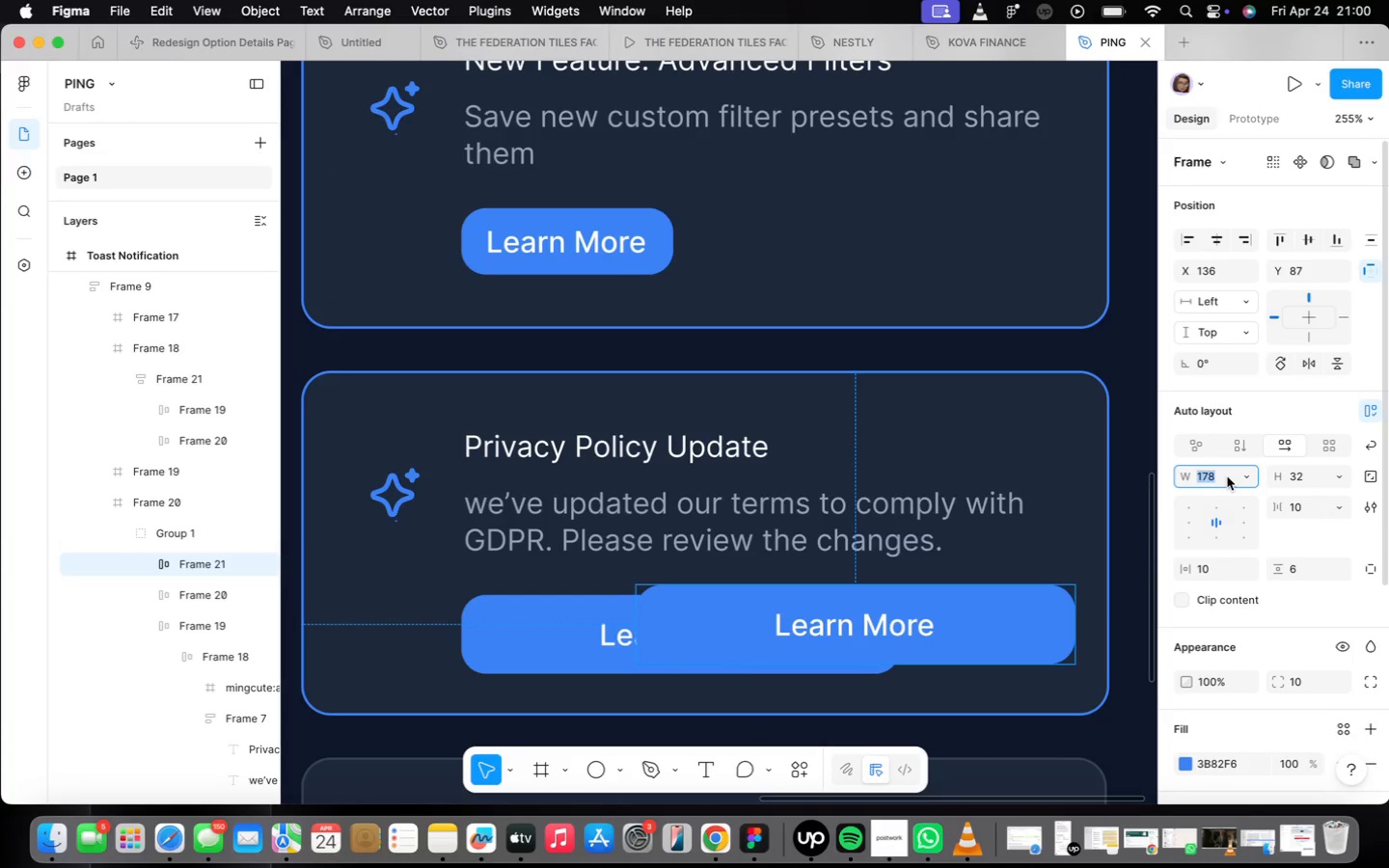 
type(71)
 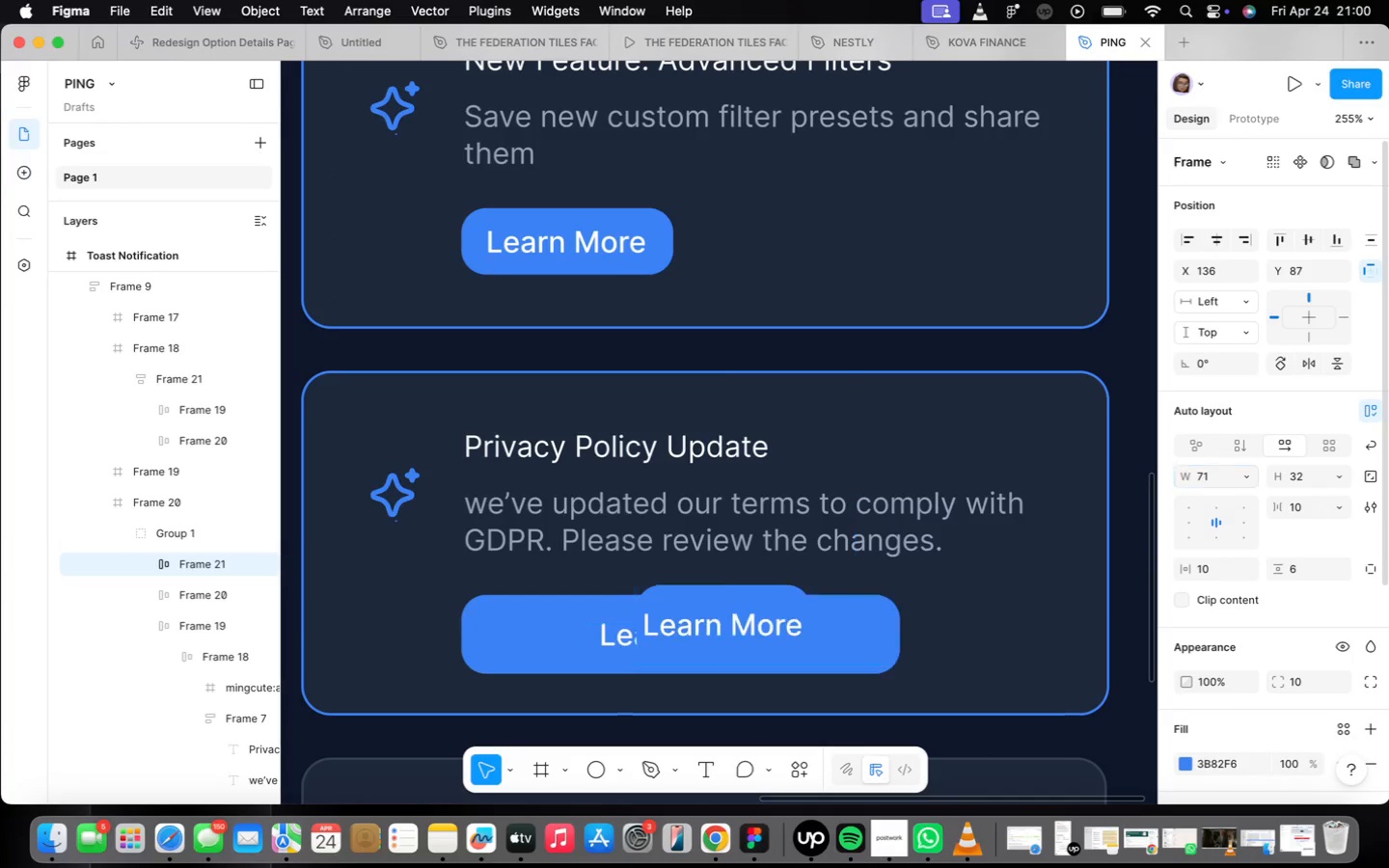 
key(Enter)
 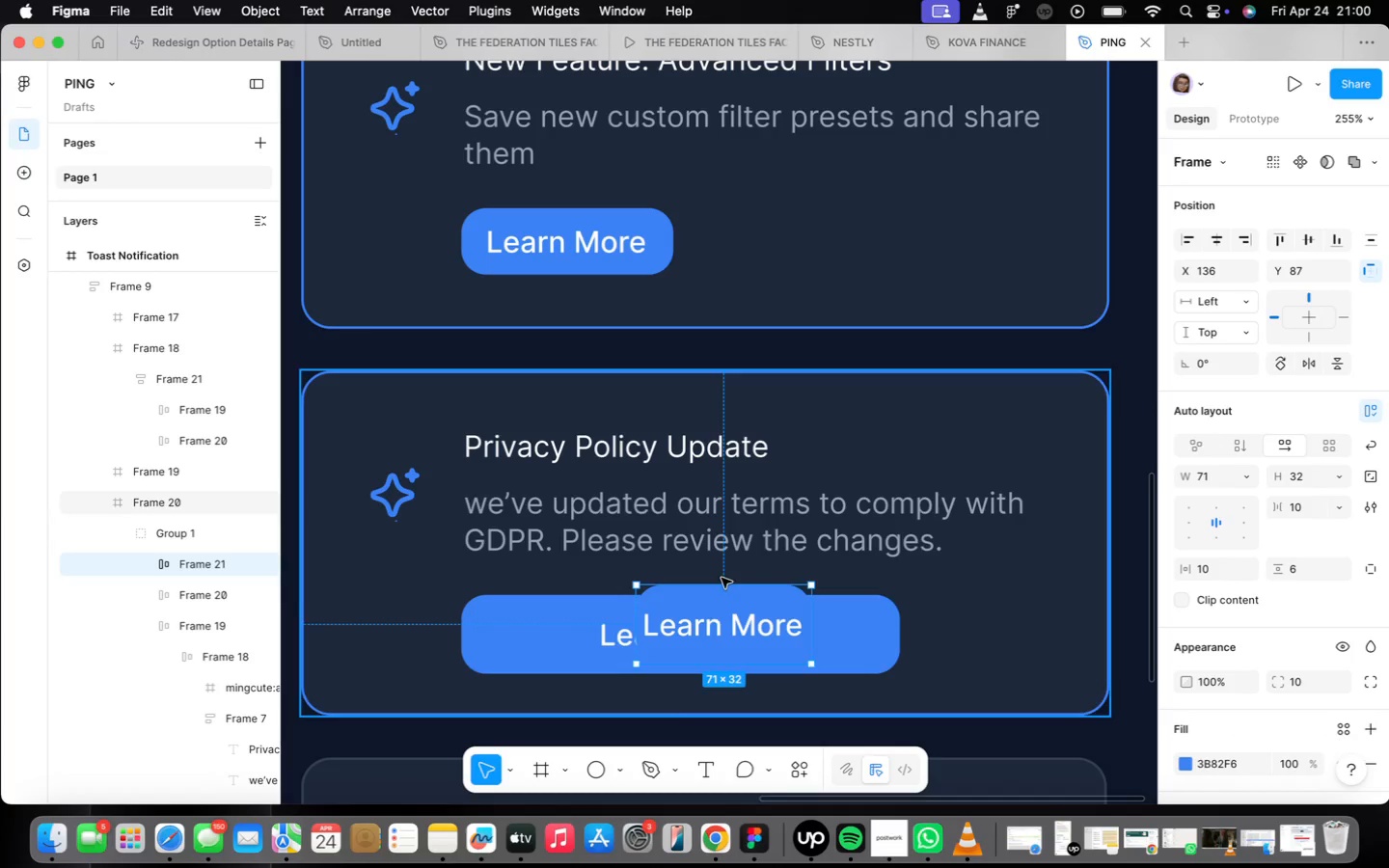 
left_click_drag(start_coordinate=[701, 643], to_coordinate=[973, 649])
 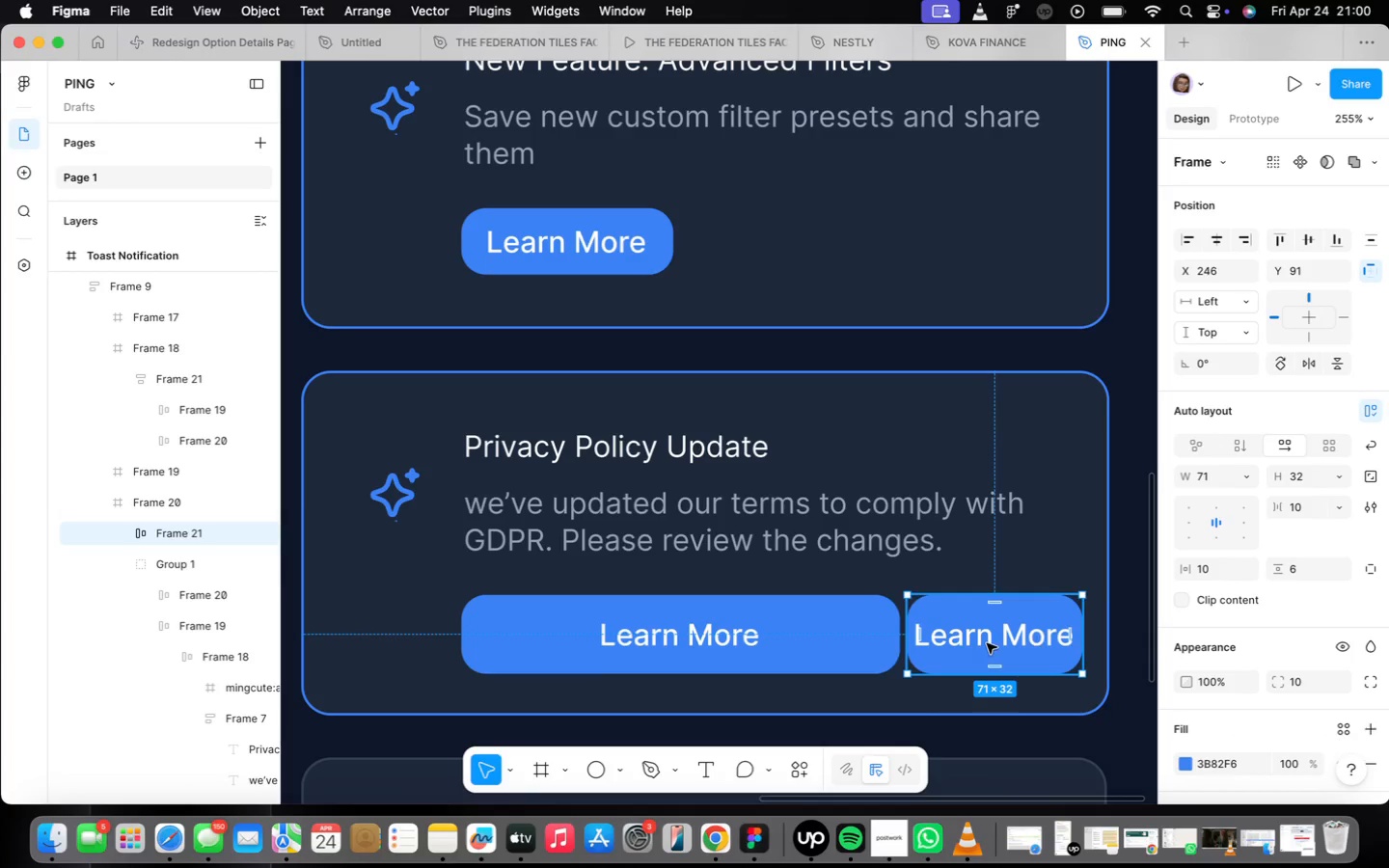 
wait(9.91)
 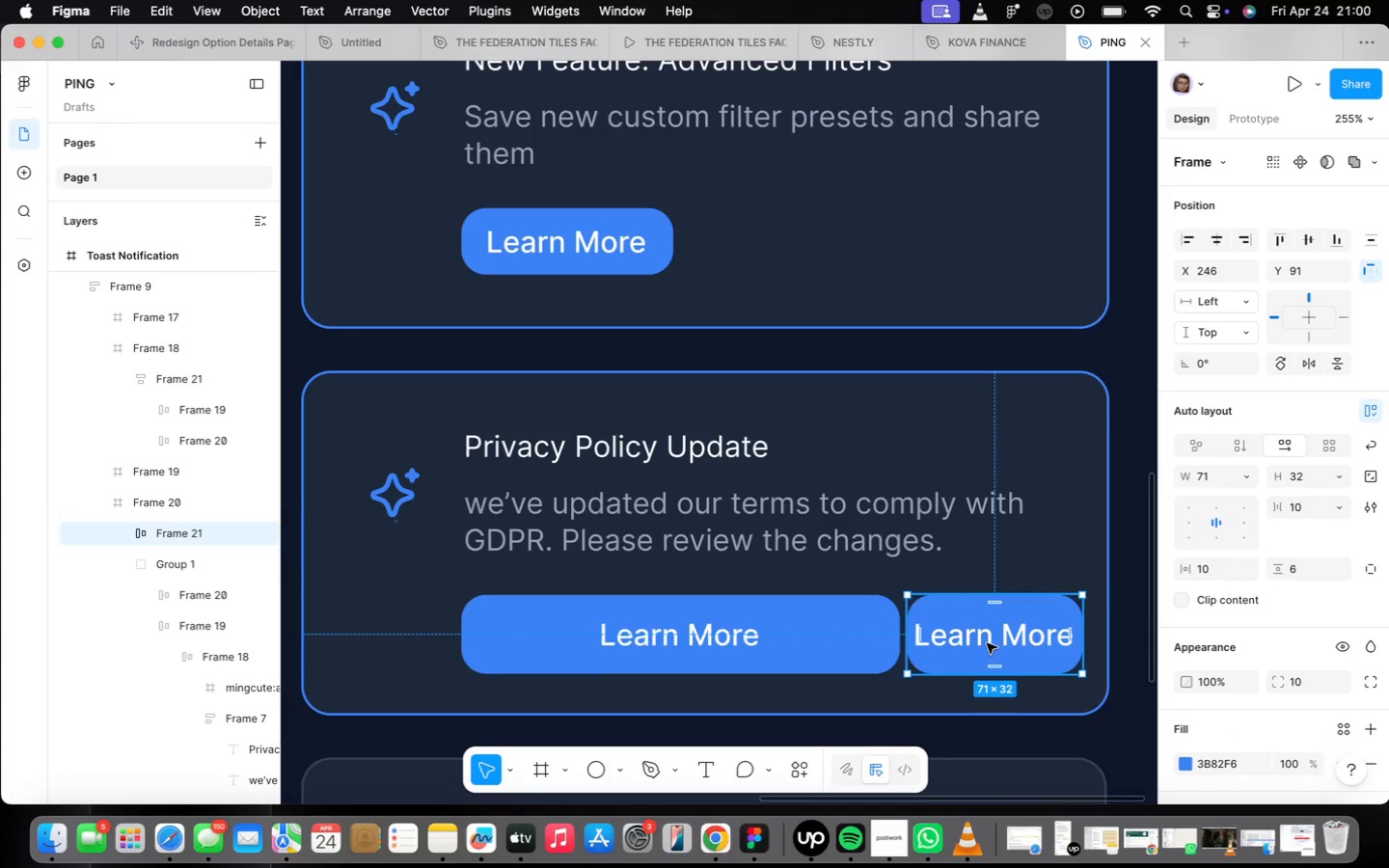 
type(334155)
 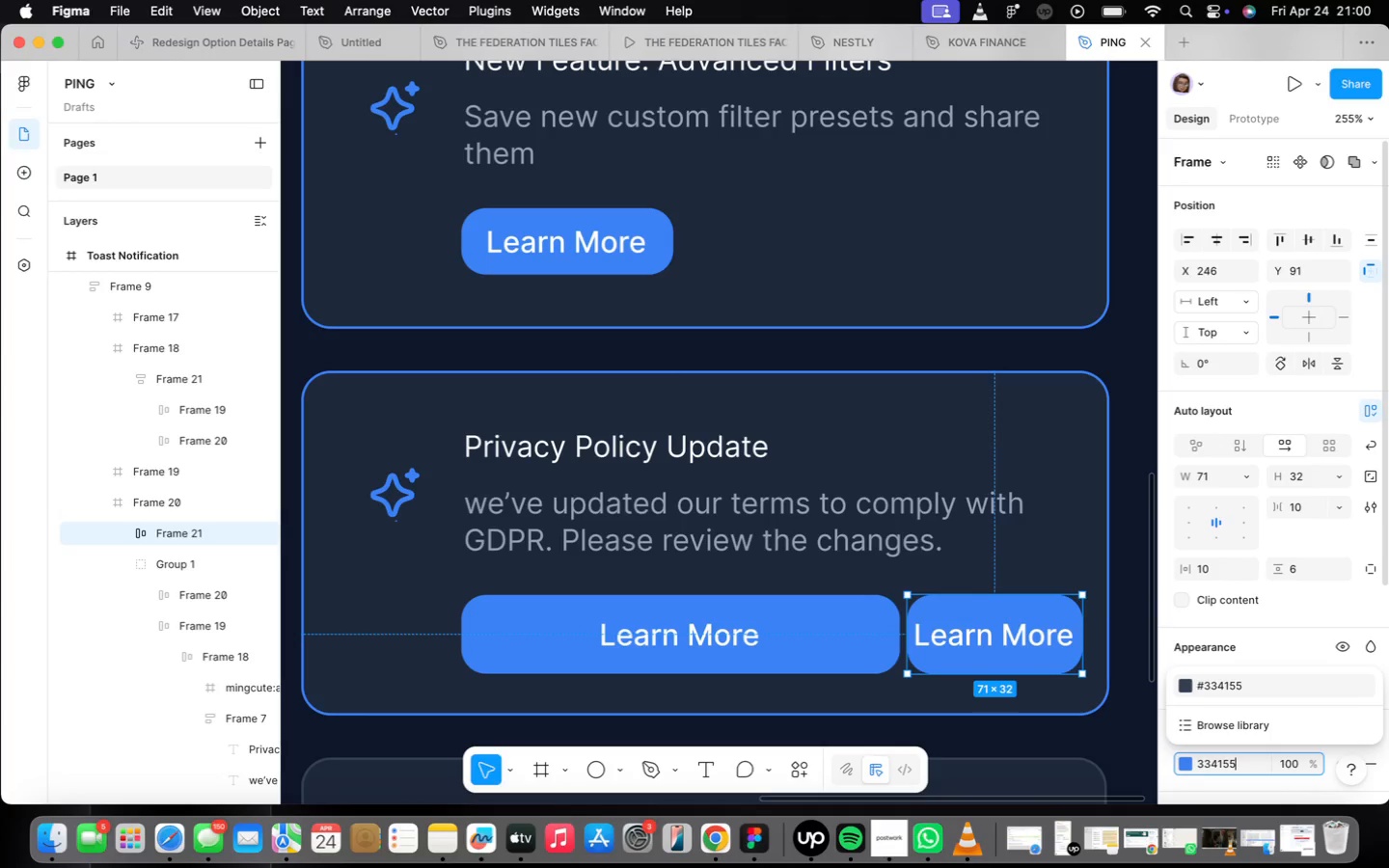 
key(Enter)
 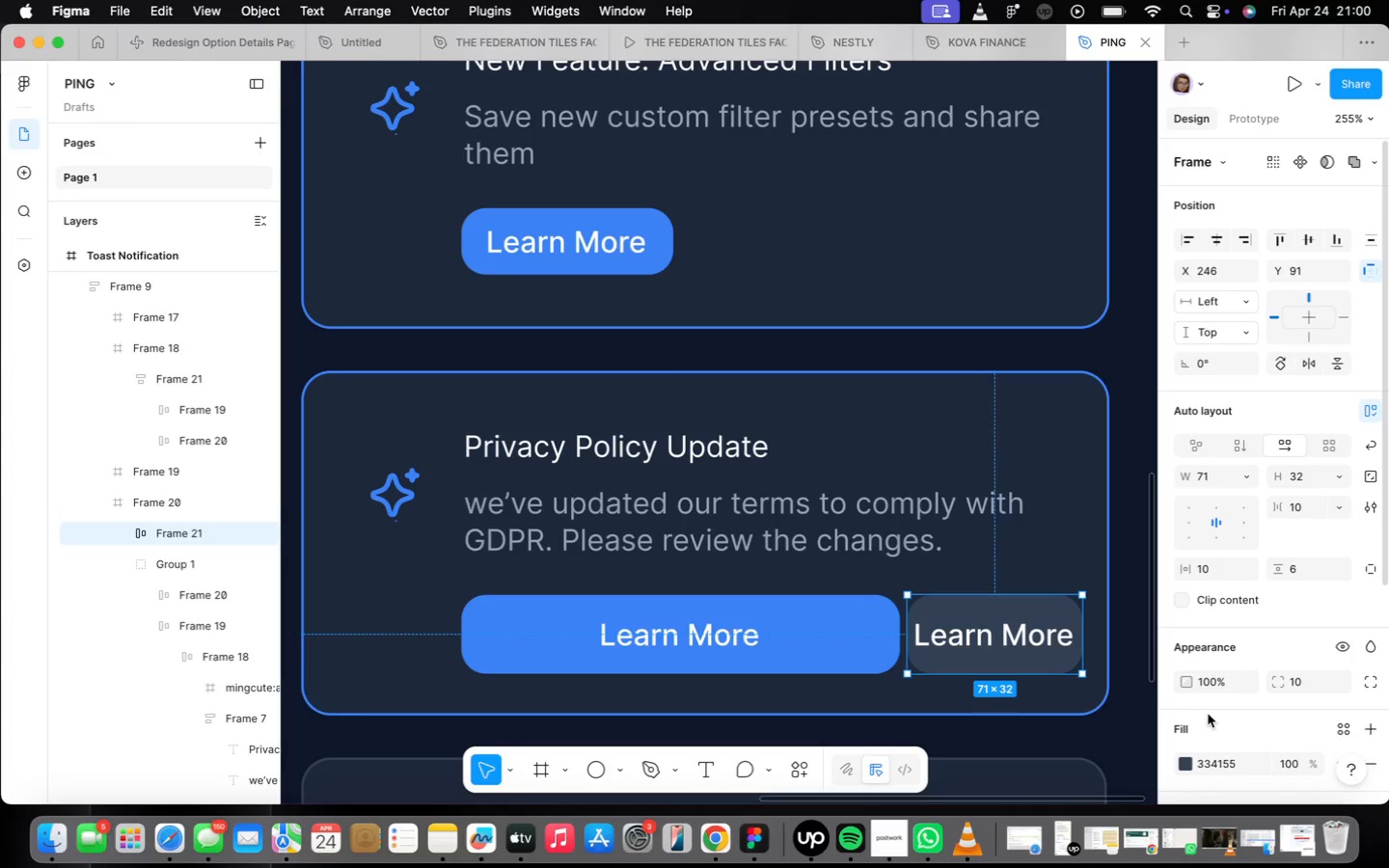 
wait(12.3)
 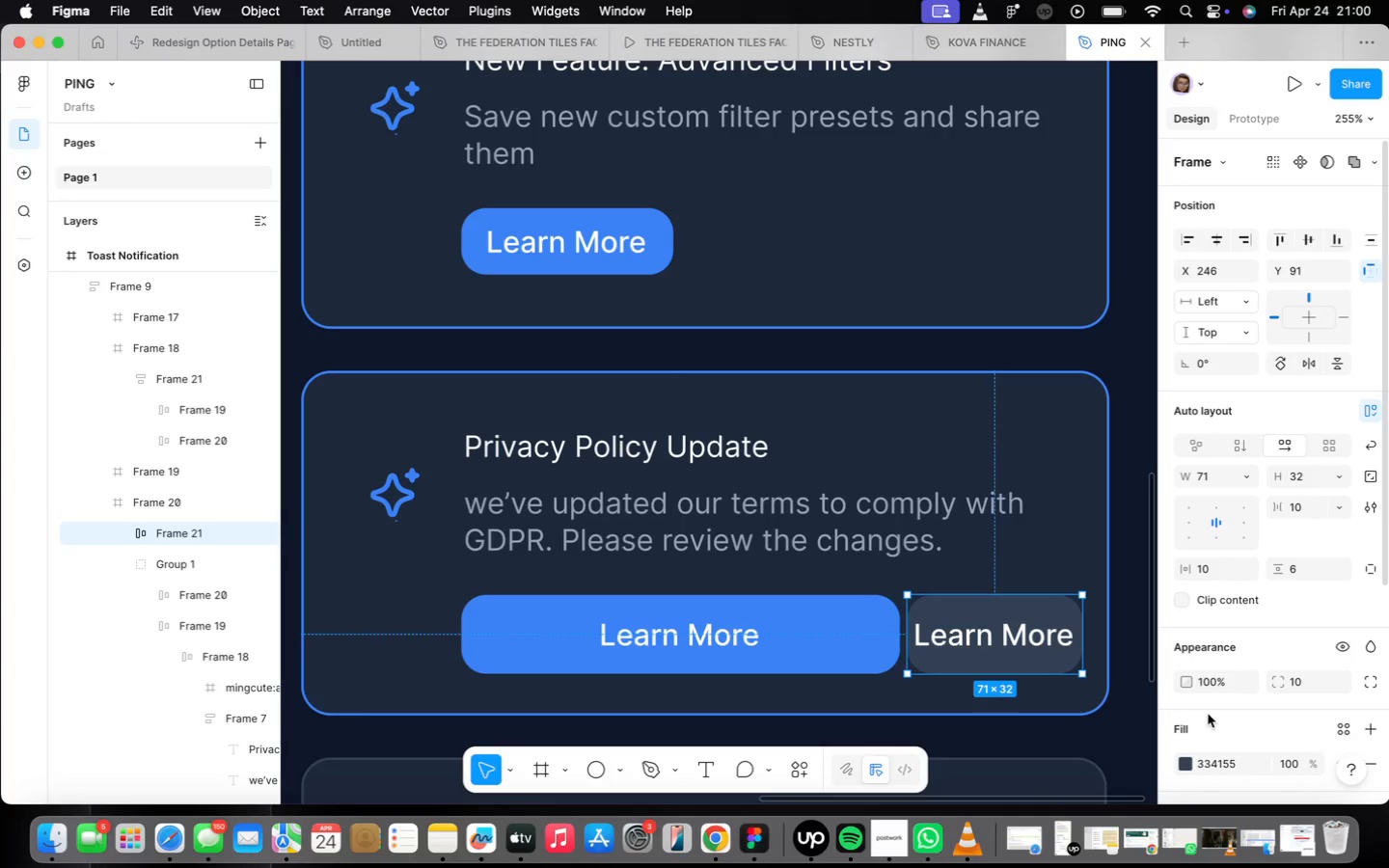 
double_click([1010, 639])
 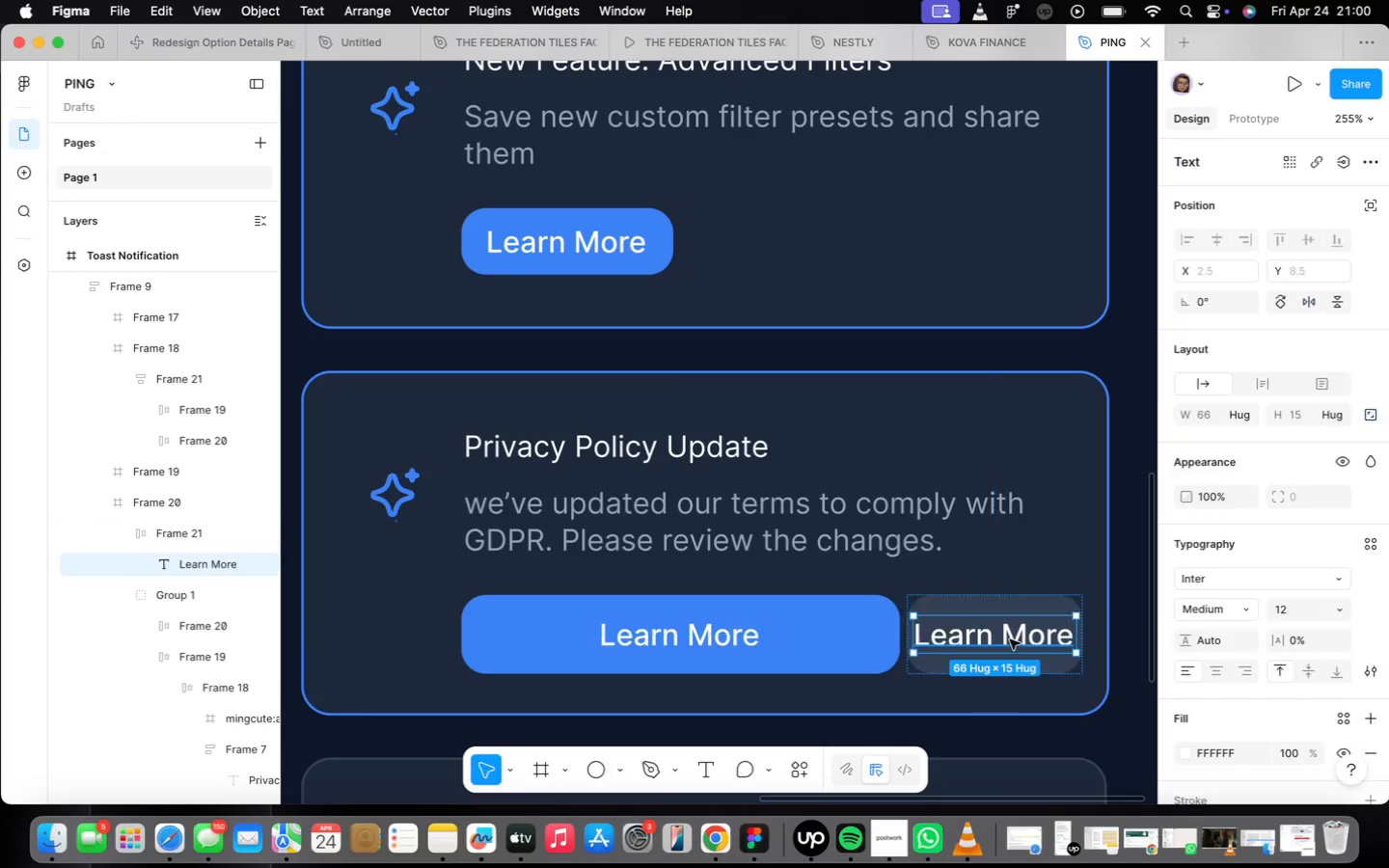 
triple_click([1010, 639])
 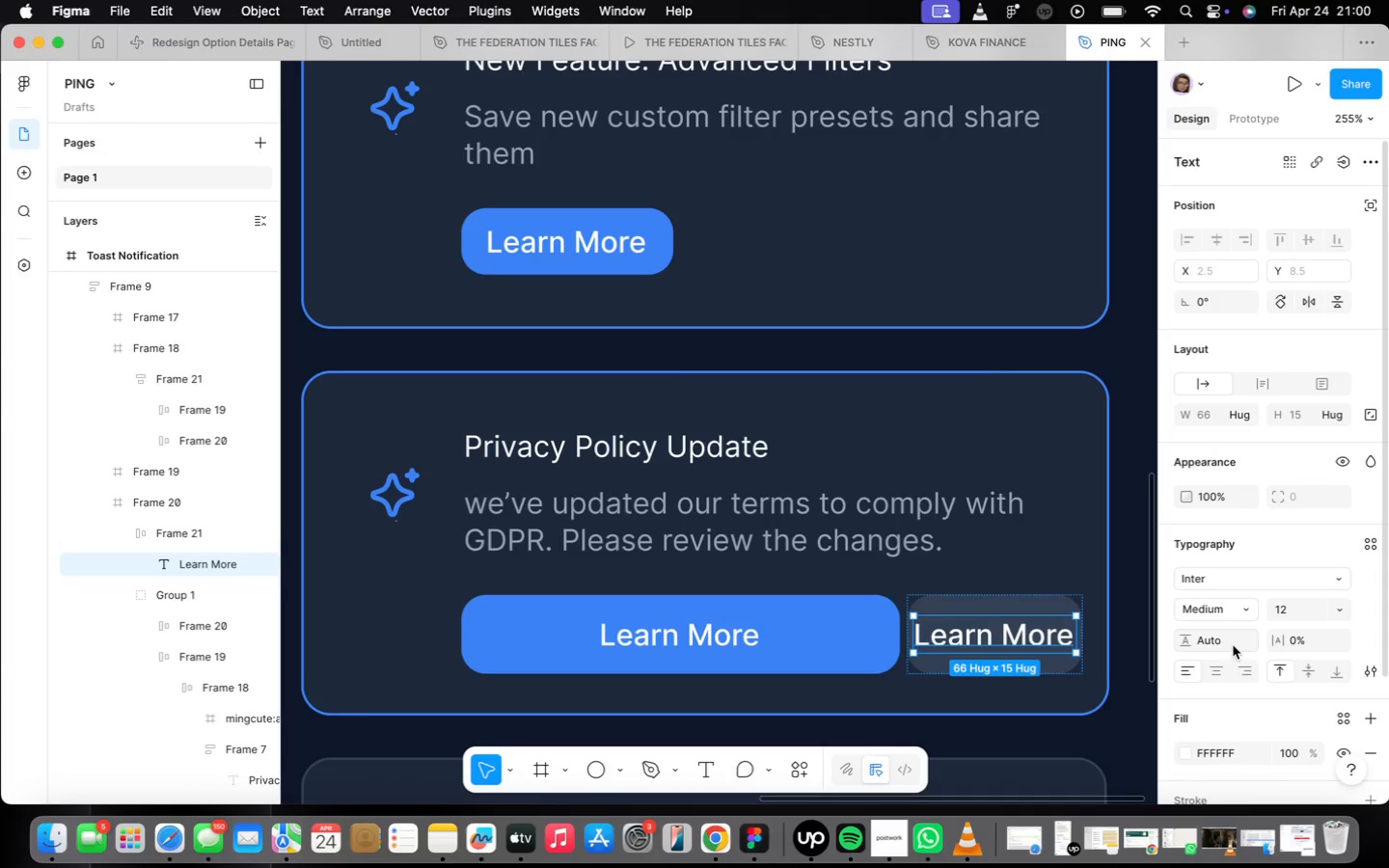 
left_click([1250, 748])
 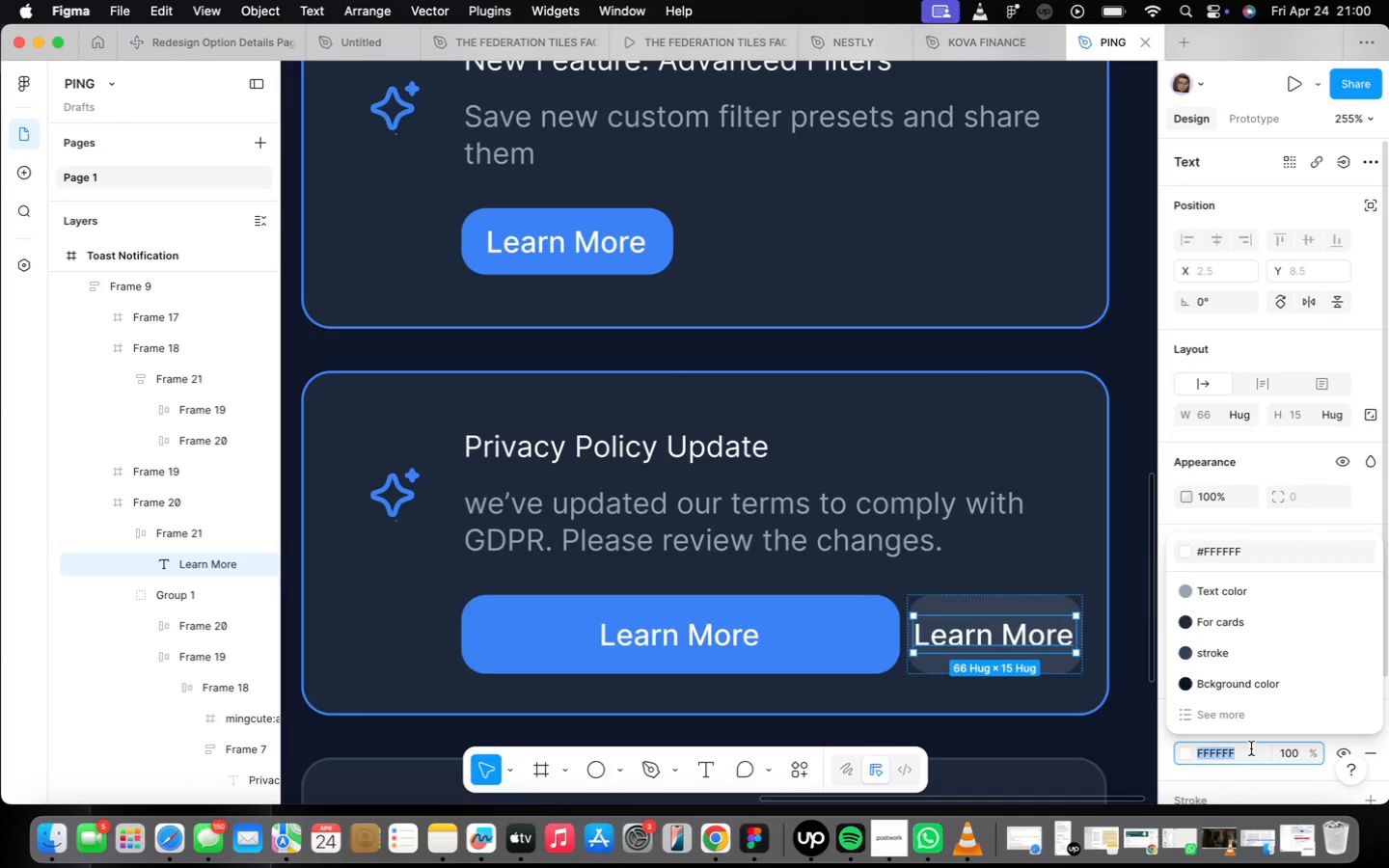 
type(e2)
 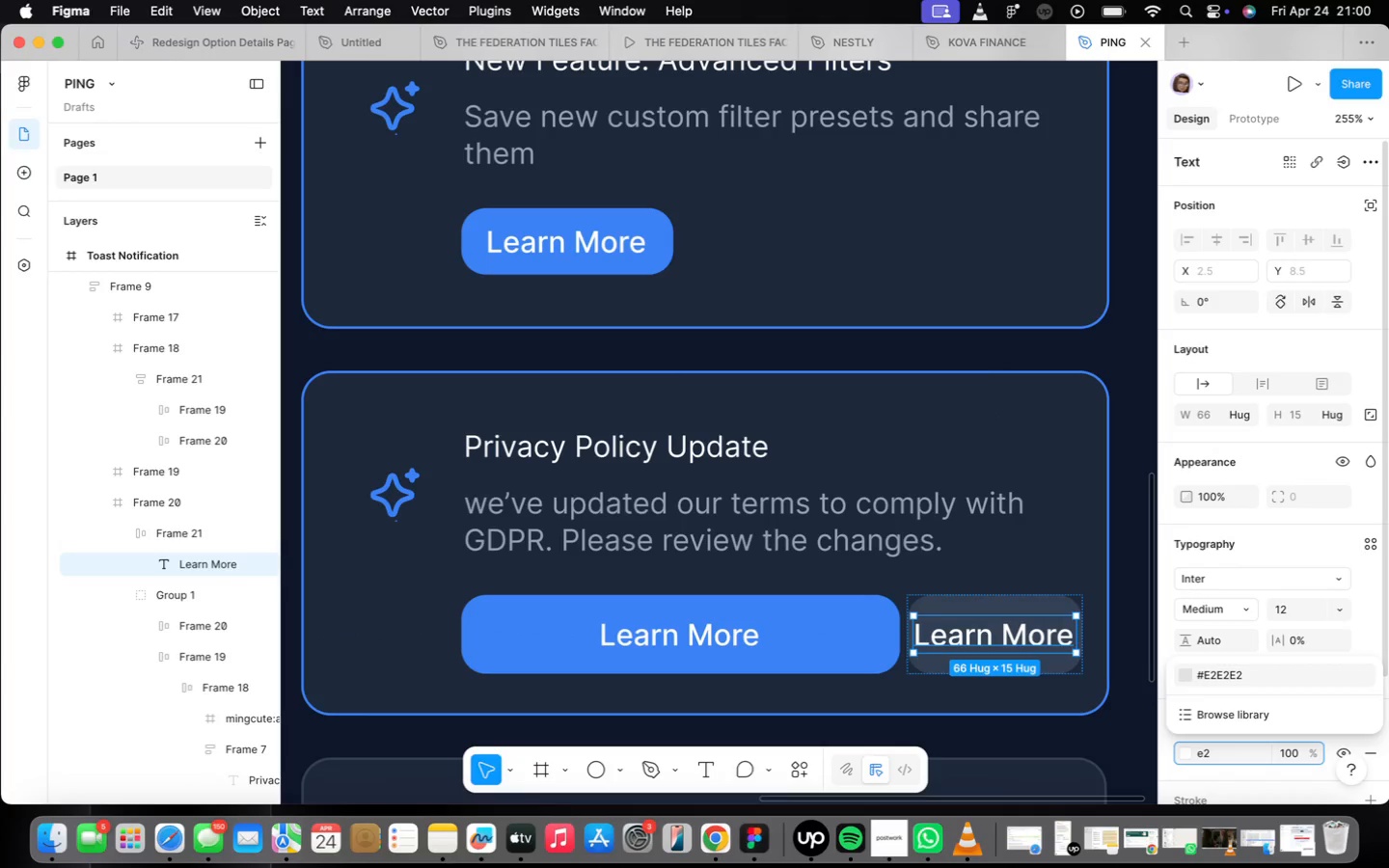 
type(e8f0)
 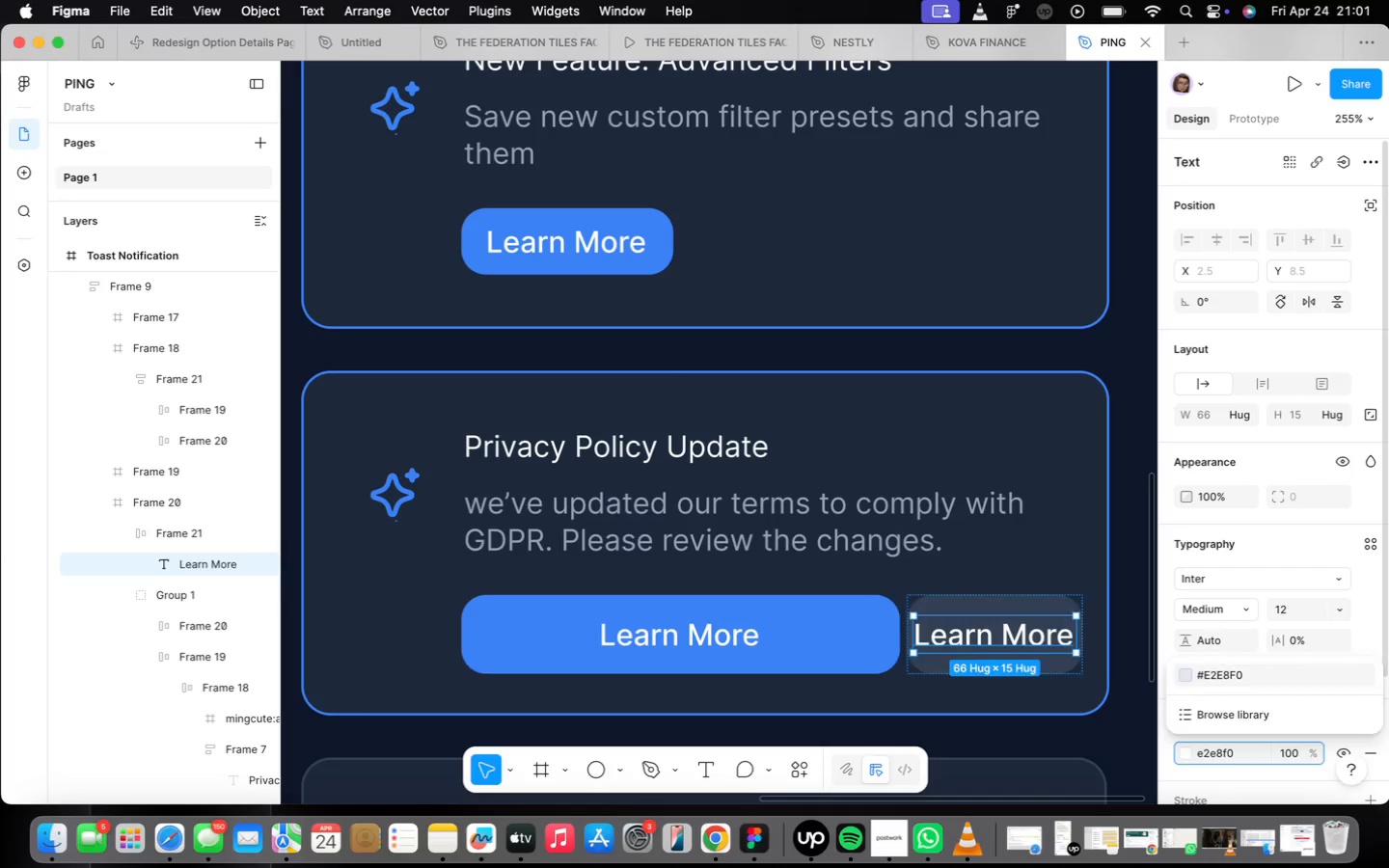 
key(Enter)
 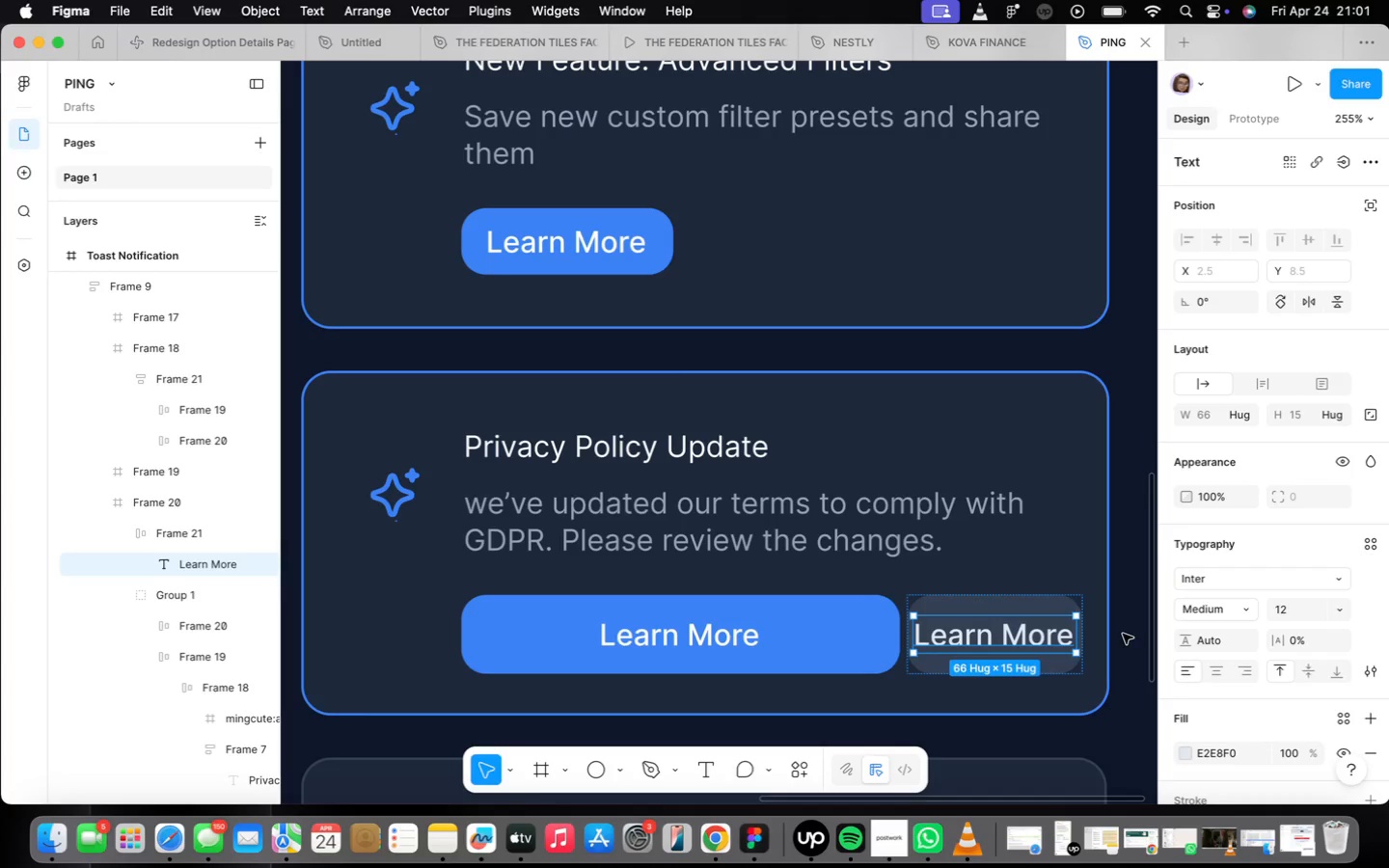 
wait(11.58)
 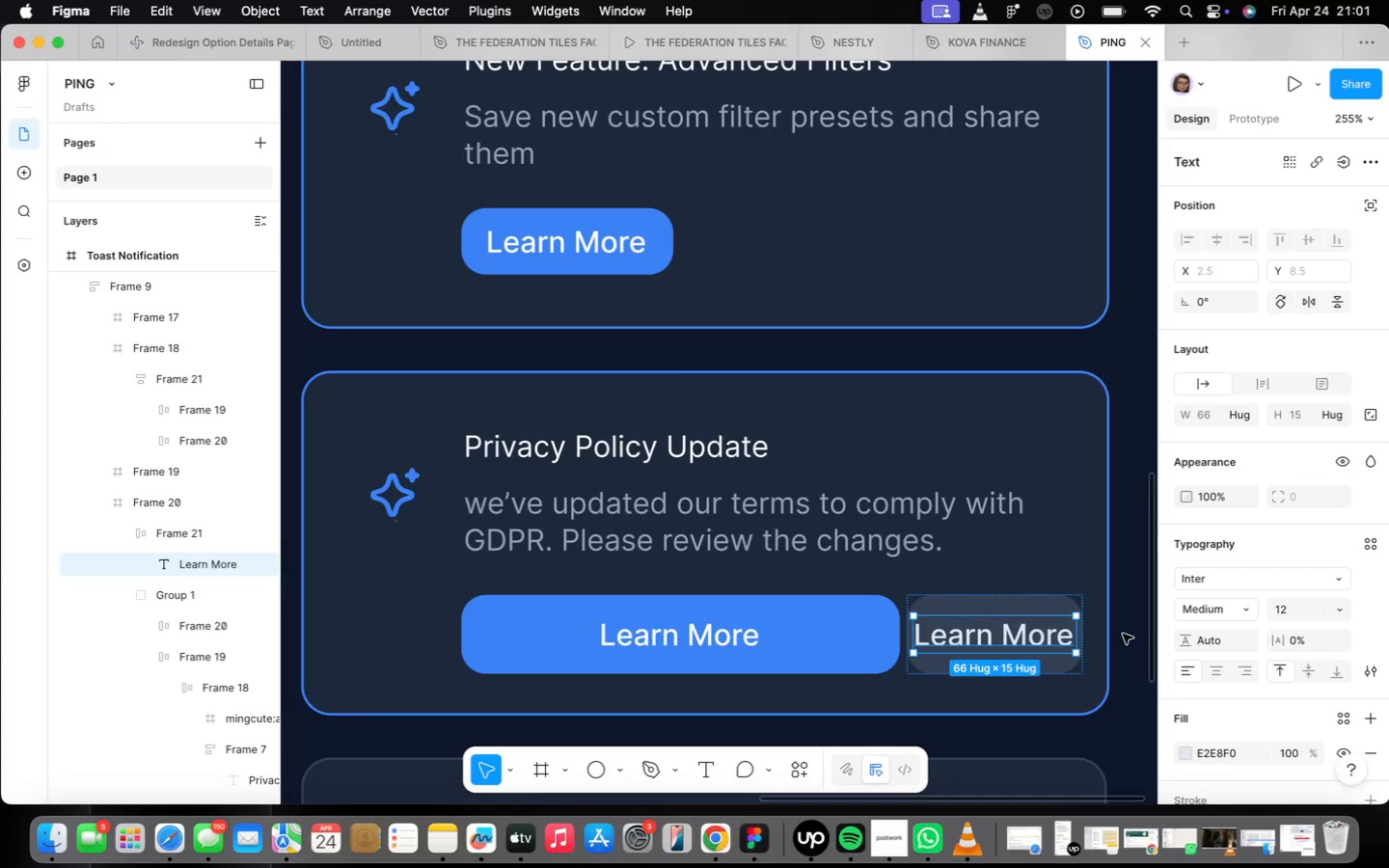 
type(Review)
 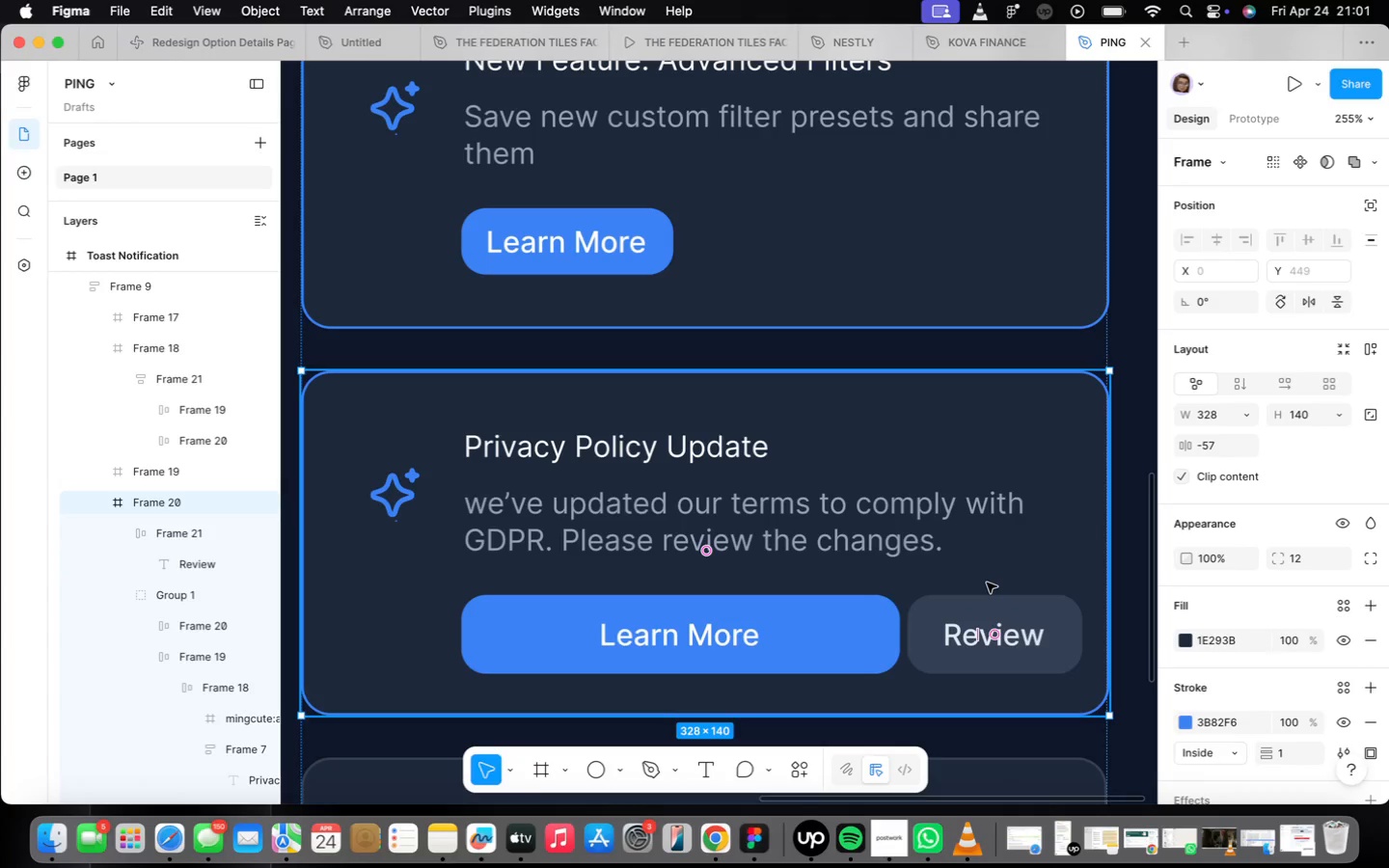 
scroll: coordinate [985, 641], scroll_direction: down, amount: 10.0
 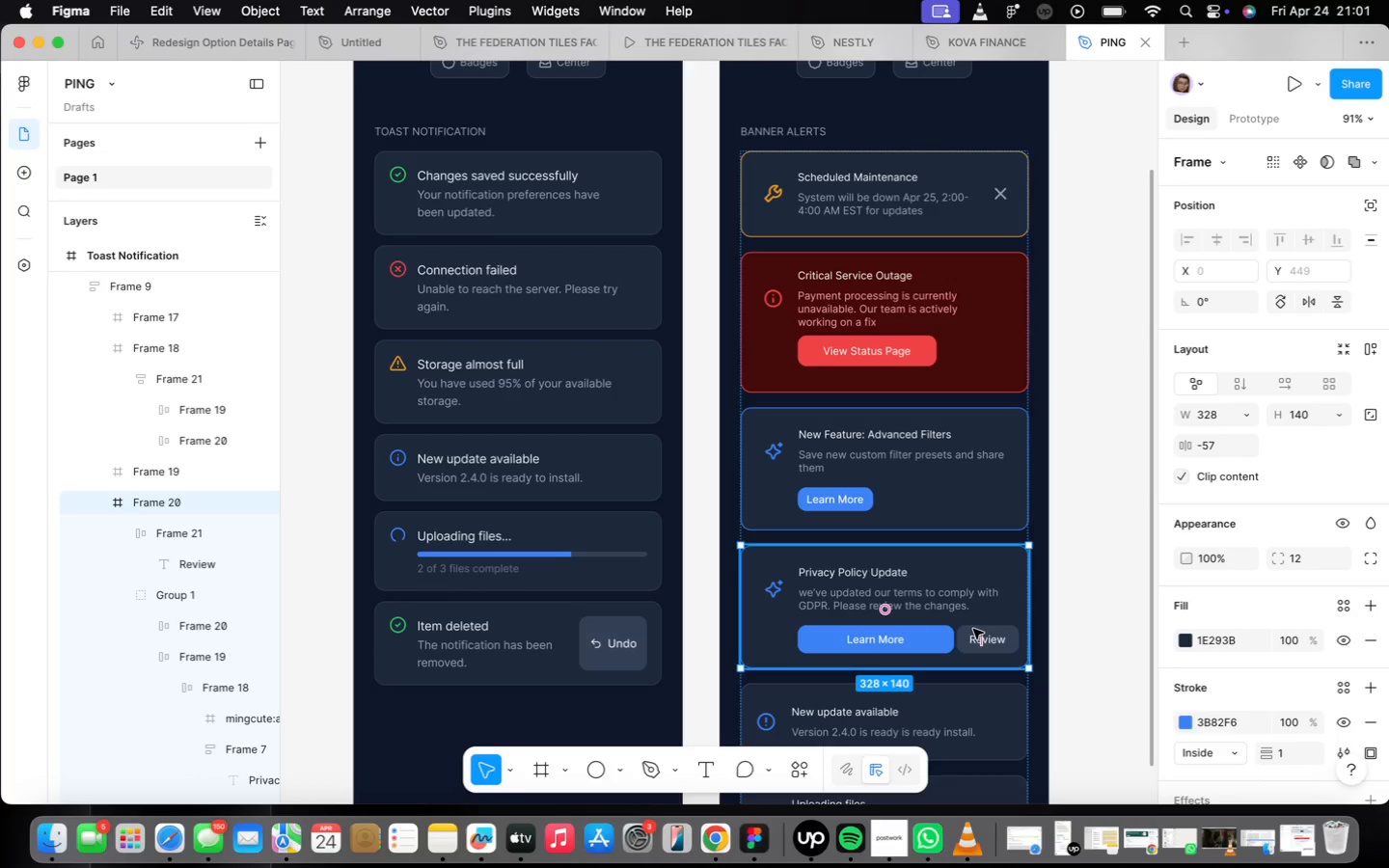 
scroll: coordinate [995, 652], scroll_direction: up, amount: 21.0
 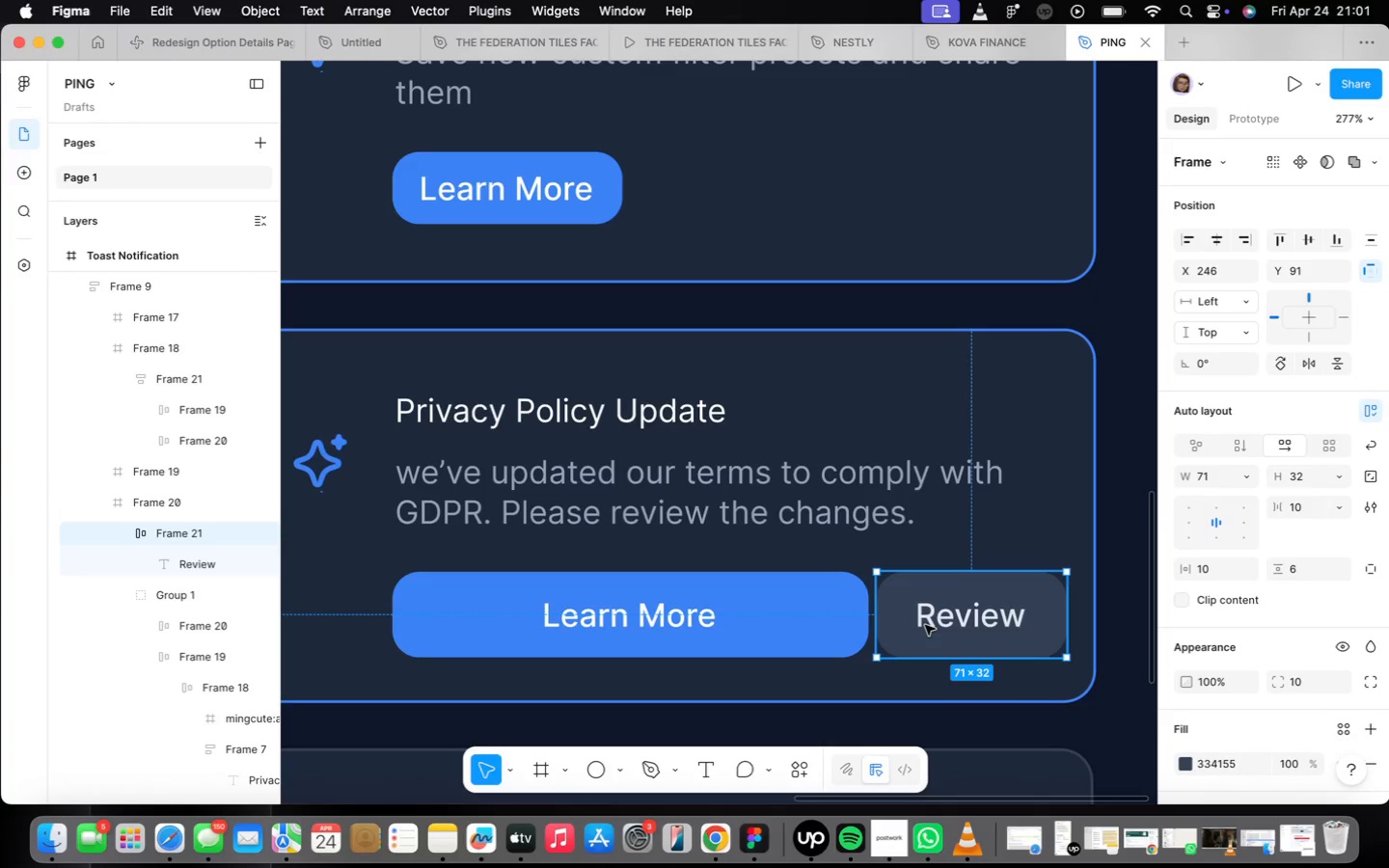 
hold_key(key=CommandLeft, duration=0.69)
 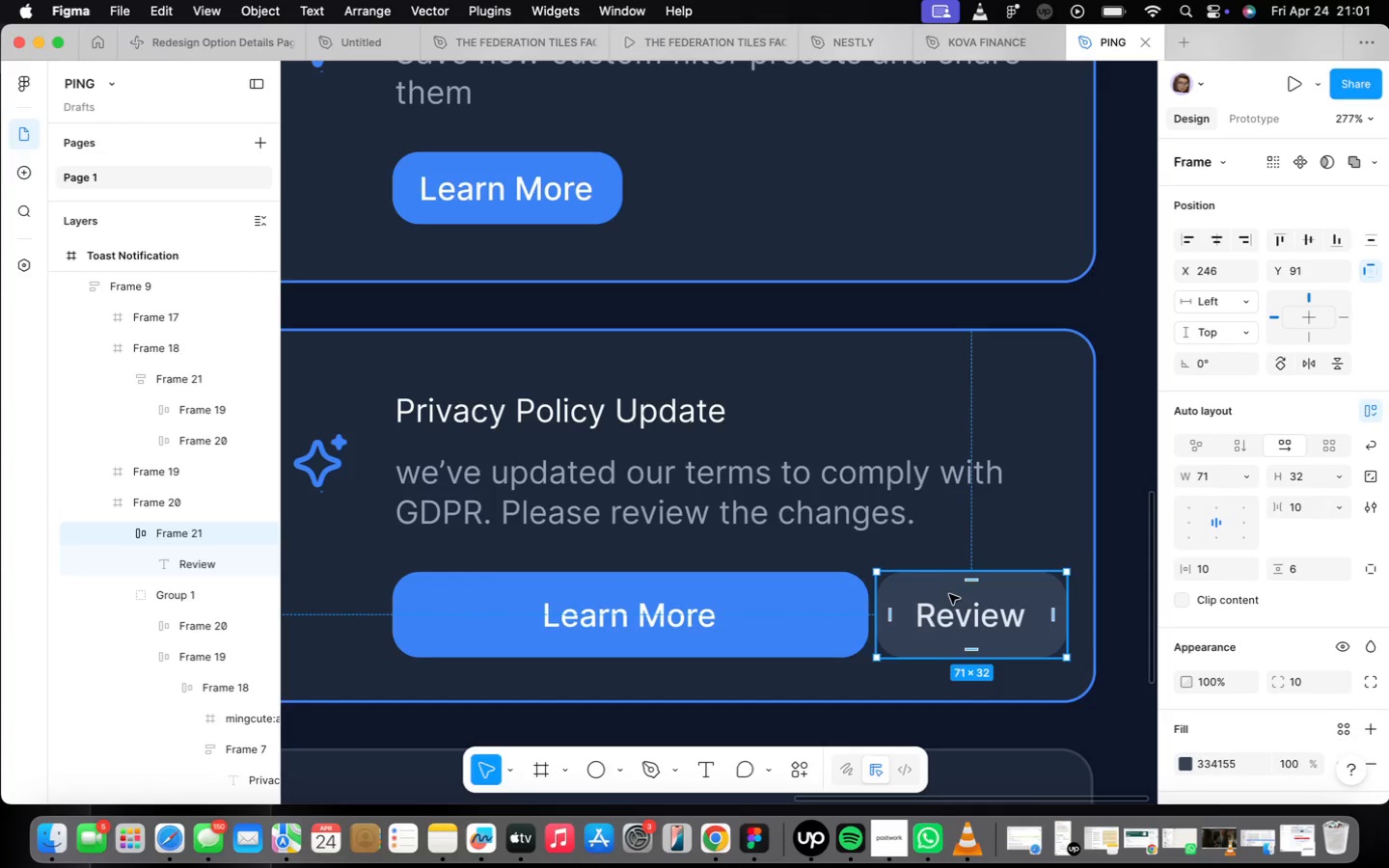 
scroll: coordinate [948, 595], scroll_direction: down, amount: 4.0
 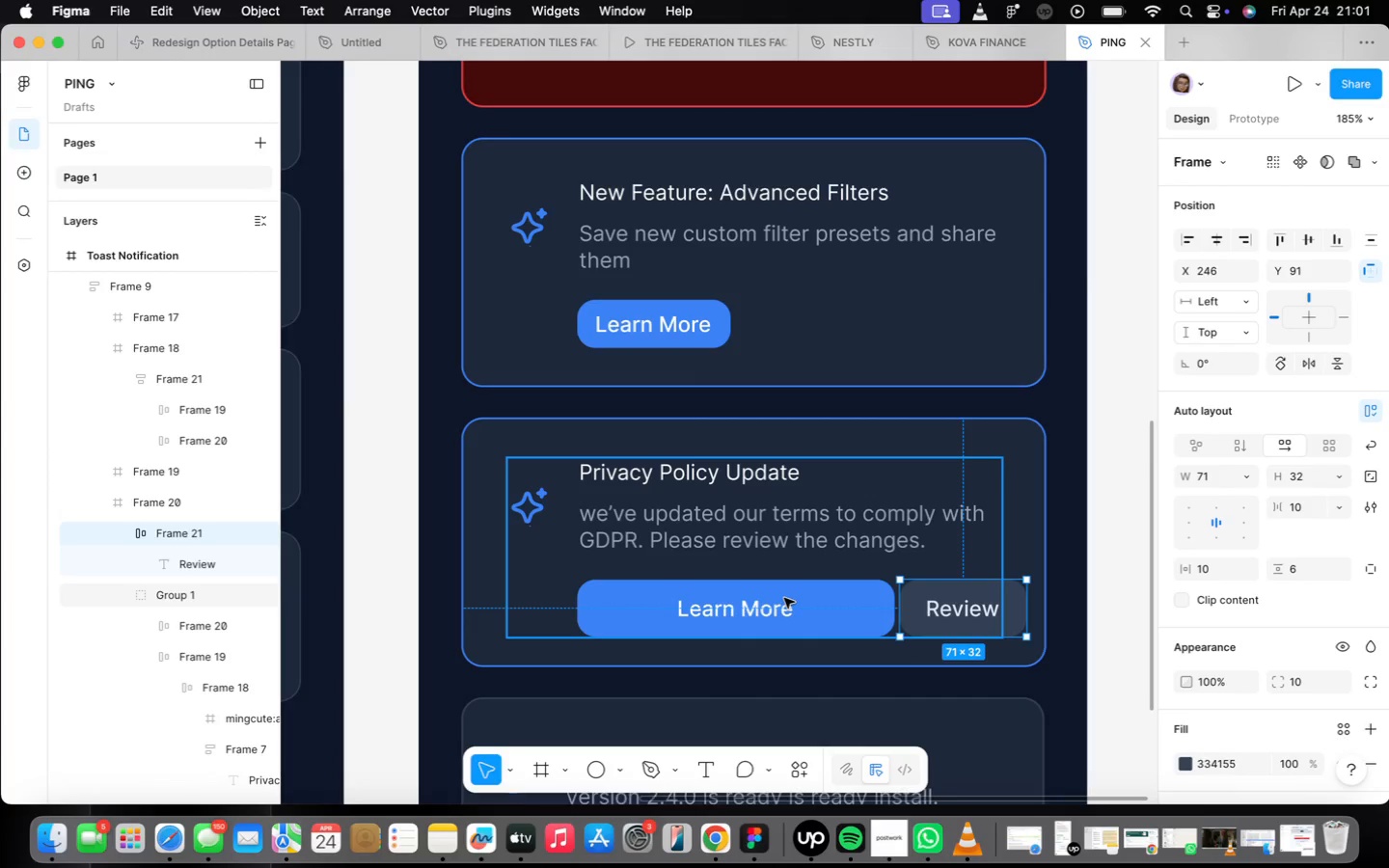 
double_click([784, 598])
 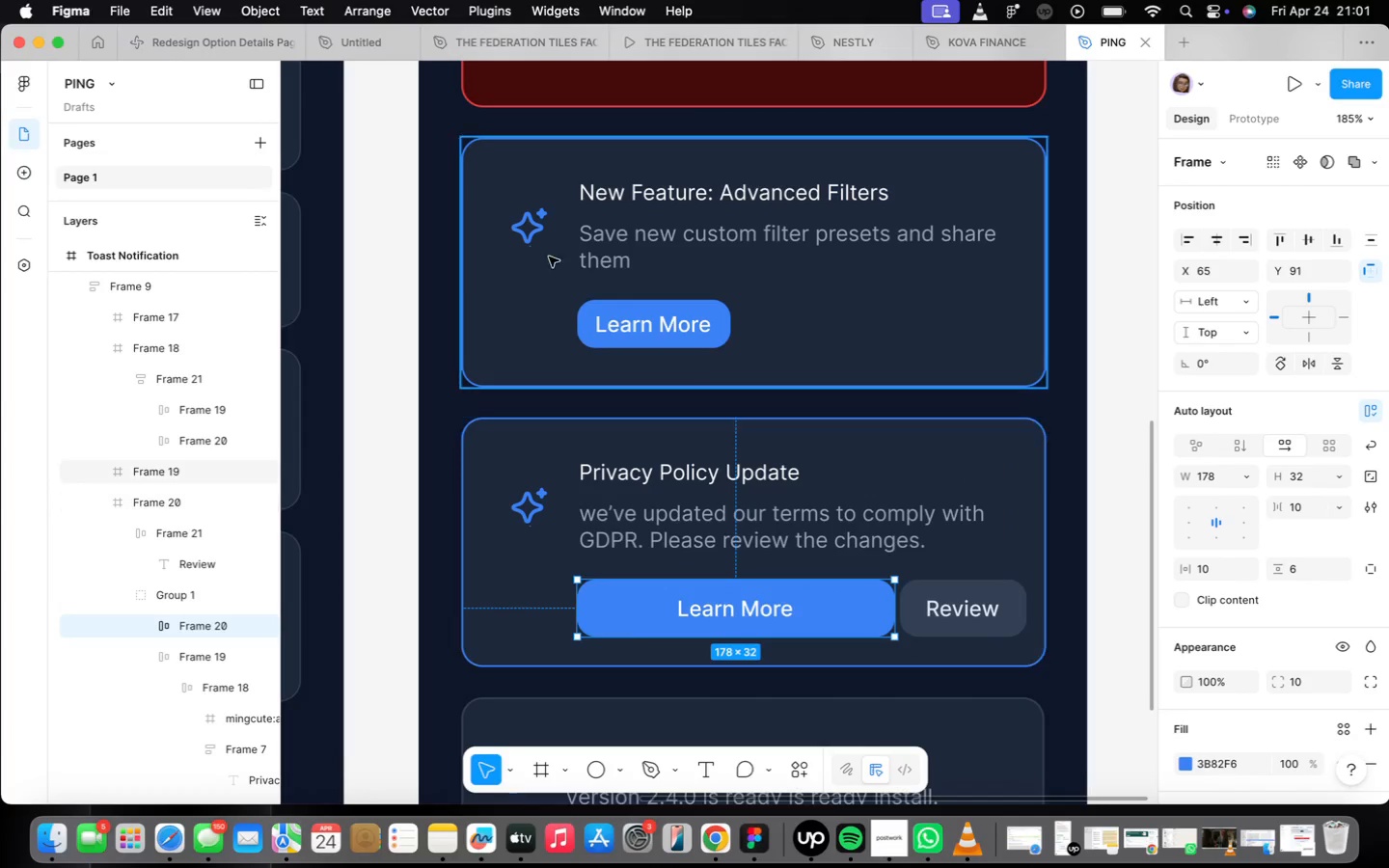 
wait(5.26)
 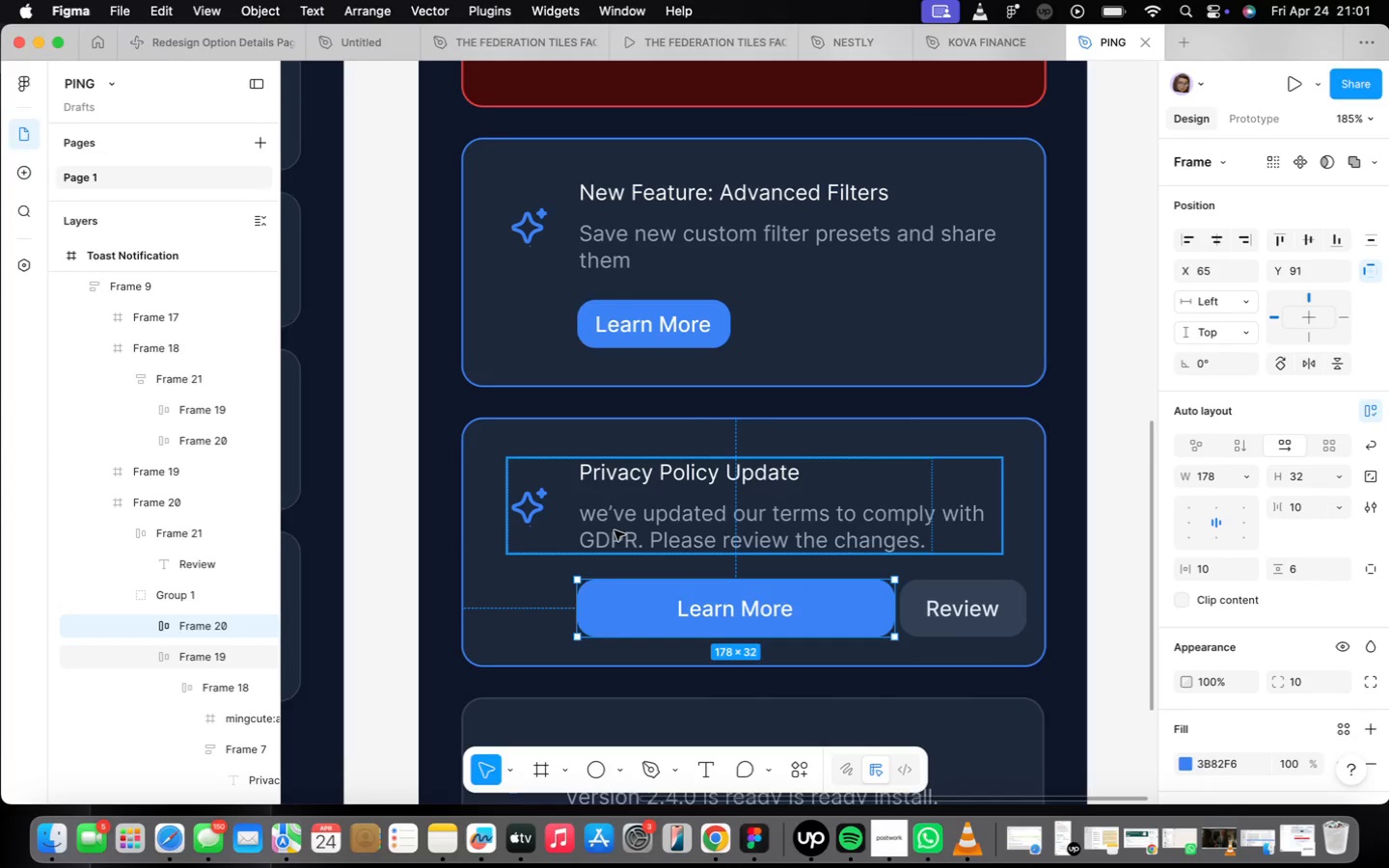 
double_click([529, 507])
 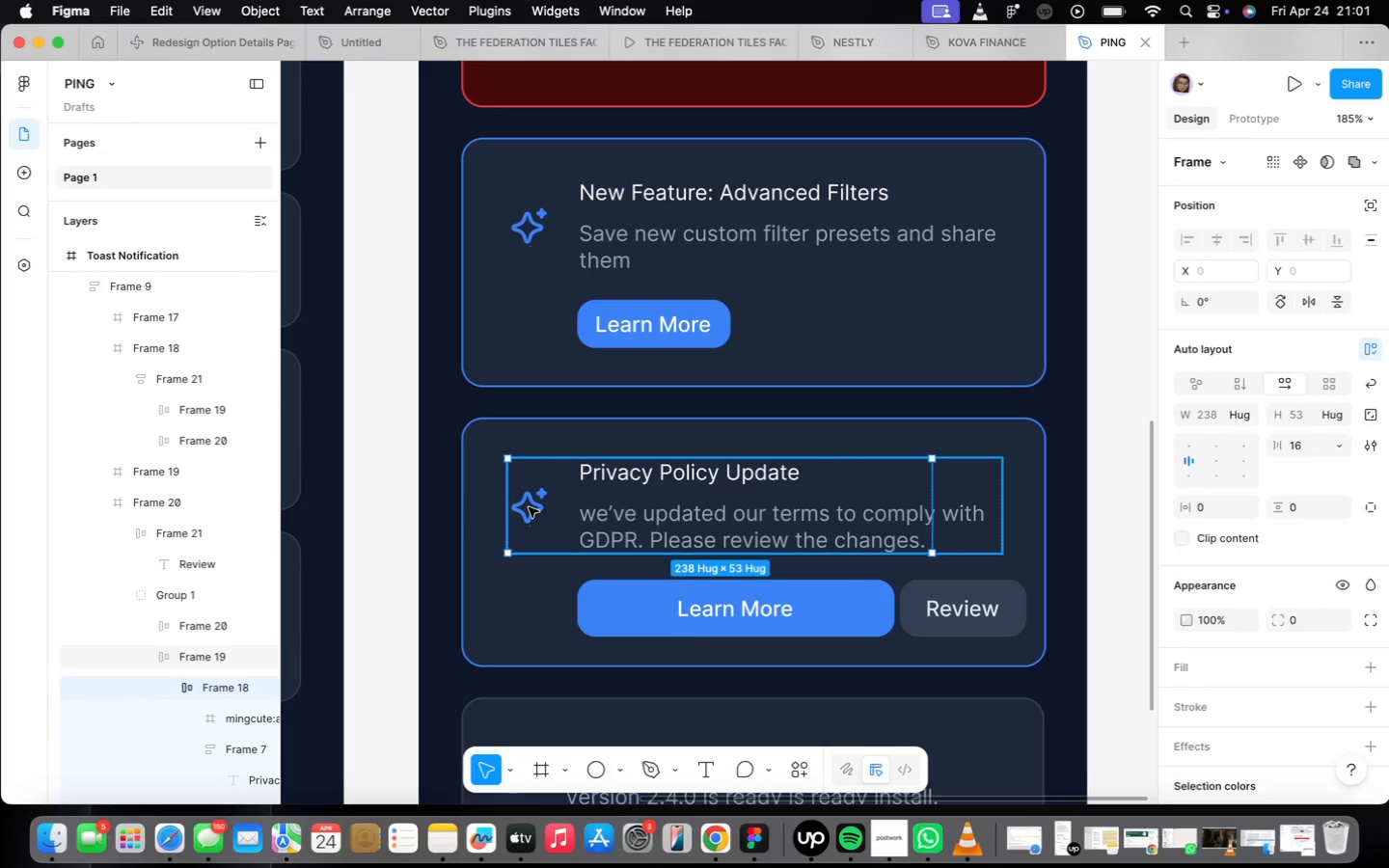 
triple_click([529, 507])
 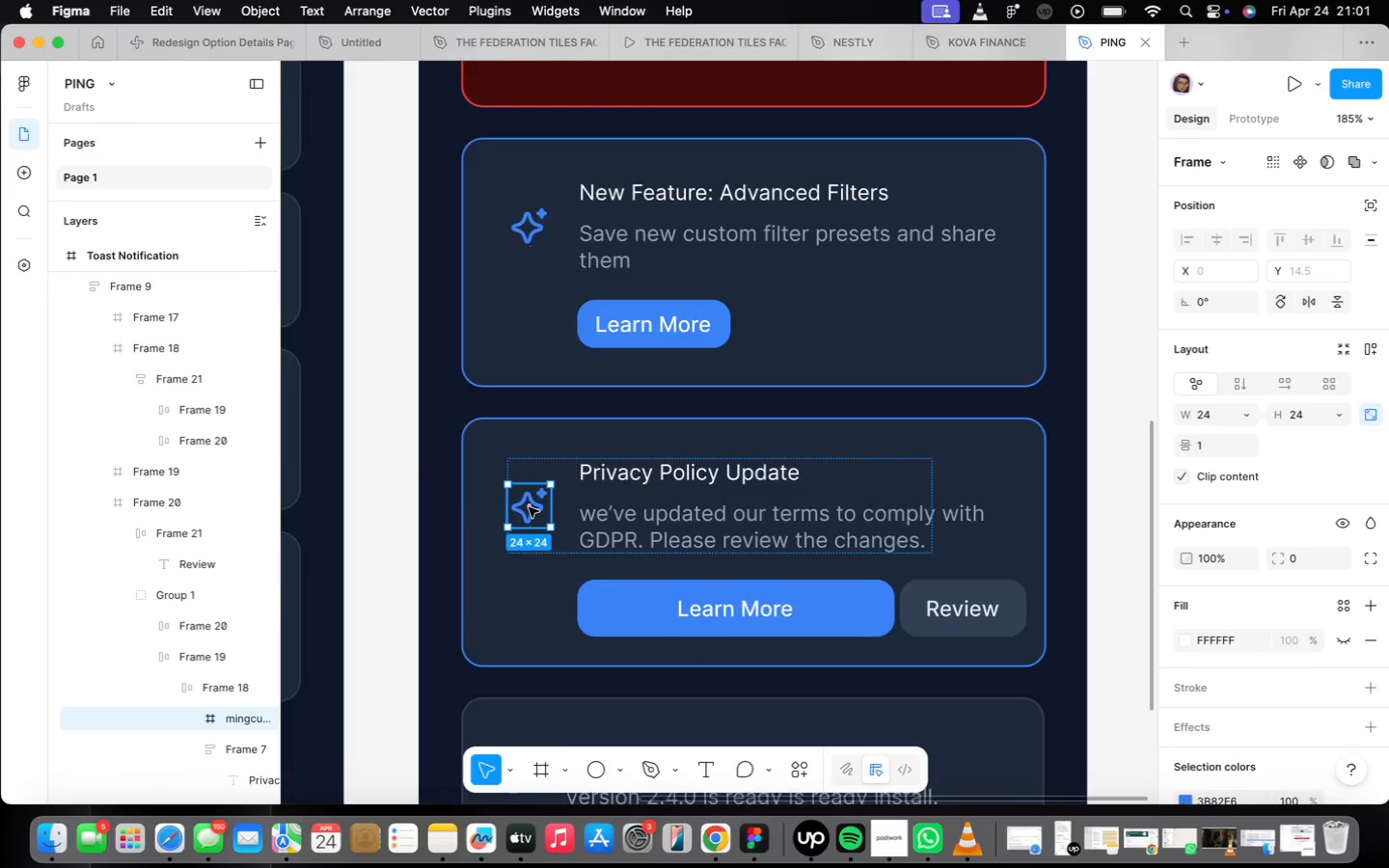 
scroll: coordinate [524, 547], scroll_direction: down, amount: 18.0
 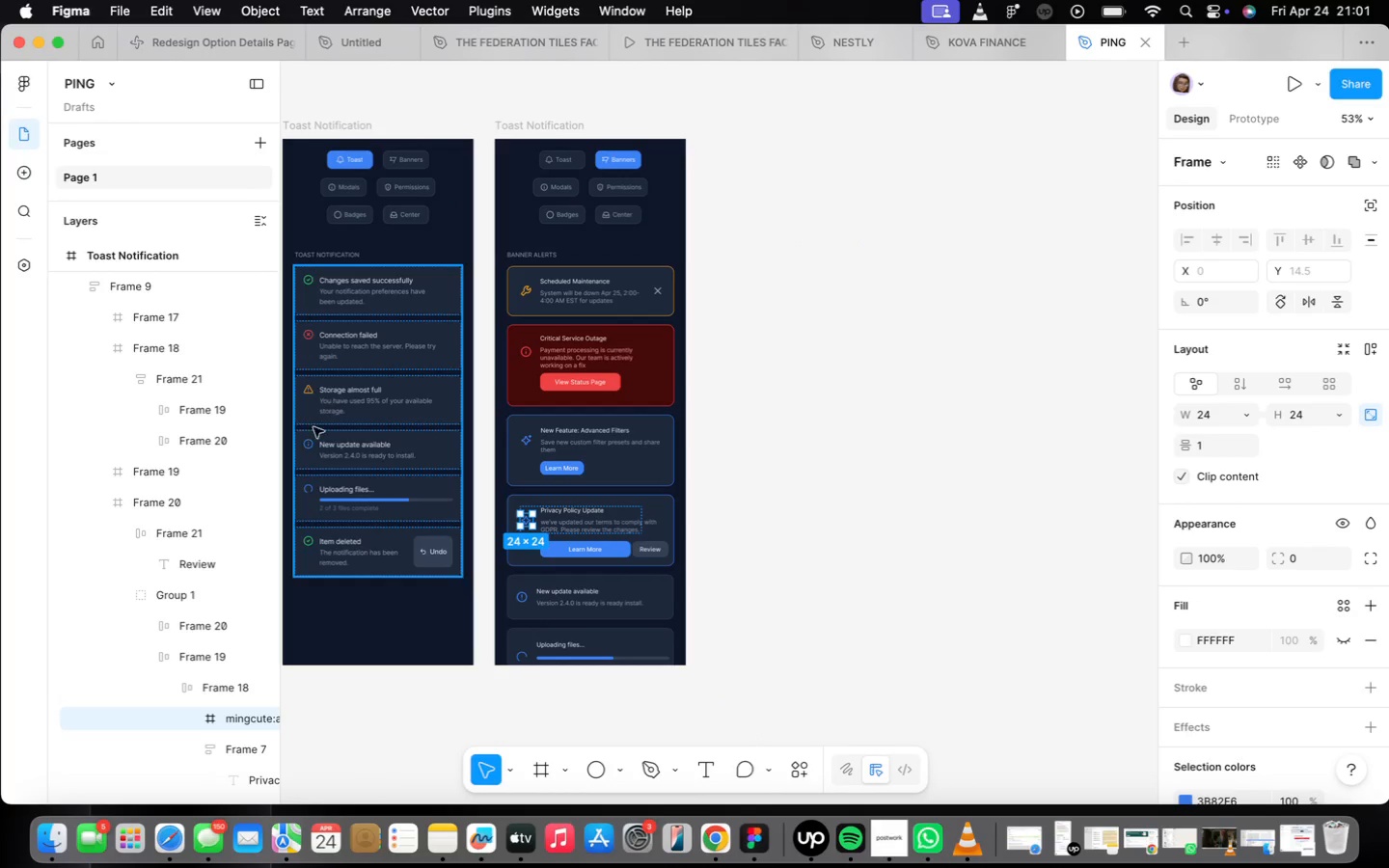 
scroll: coordinate [496, 189], scroll_direction: up, amount: 15.0
 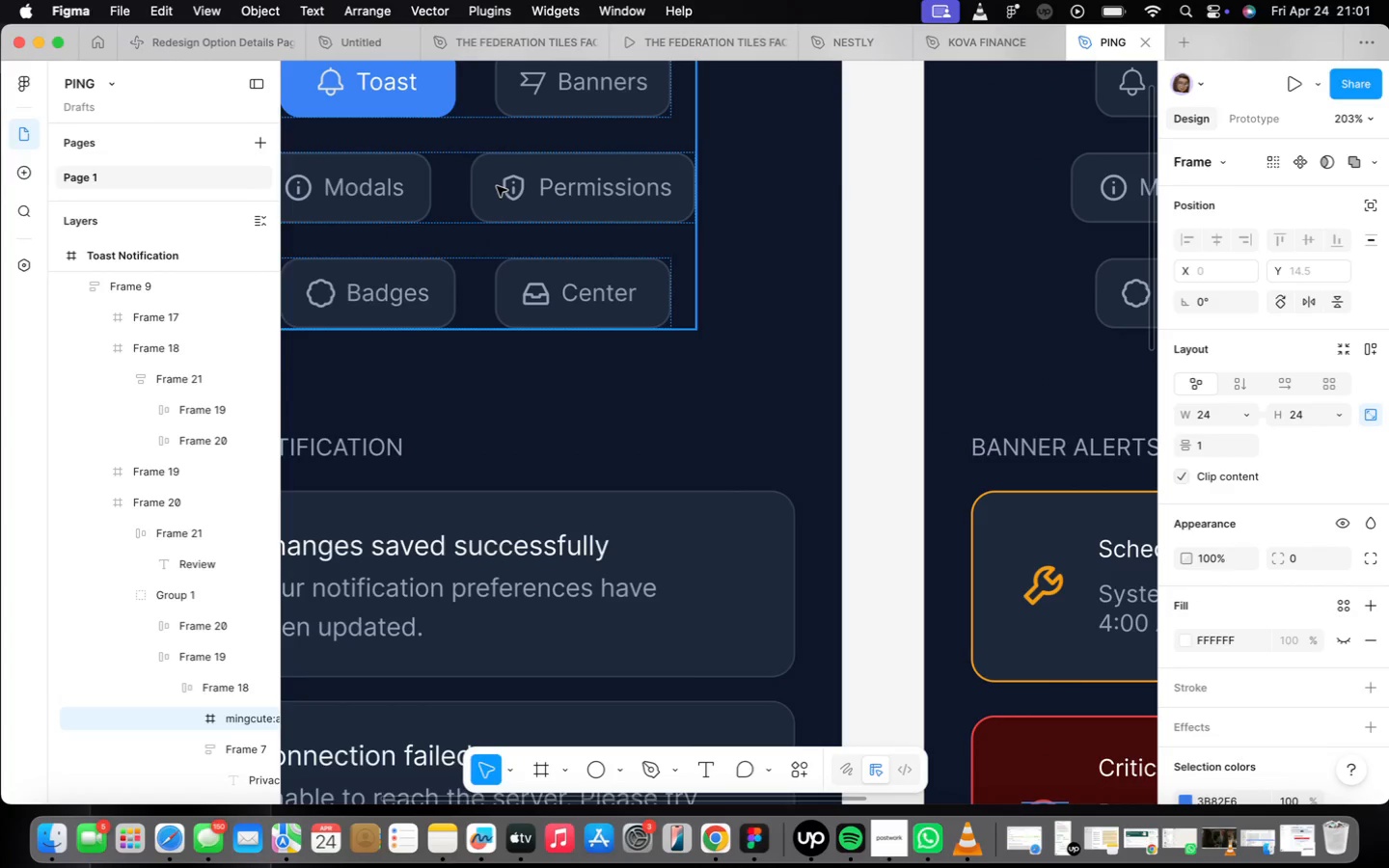 
left_click([526, 197])
 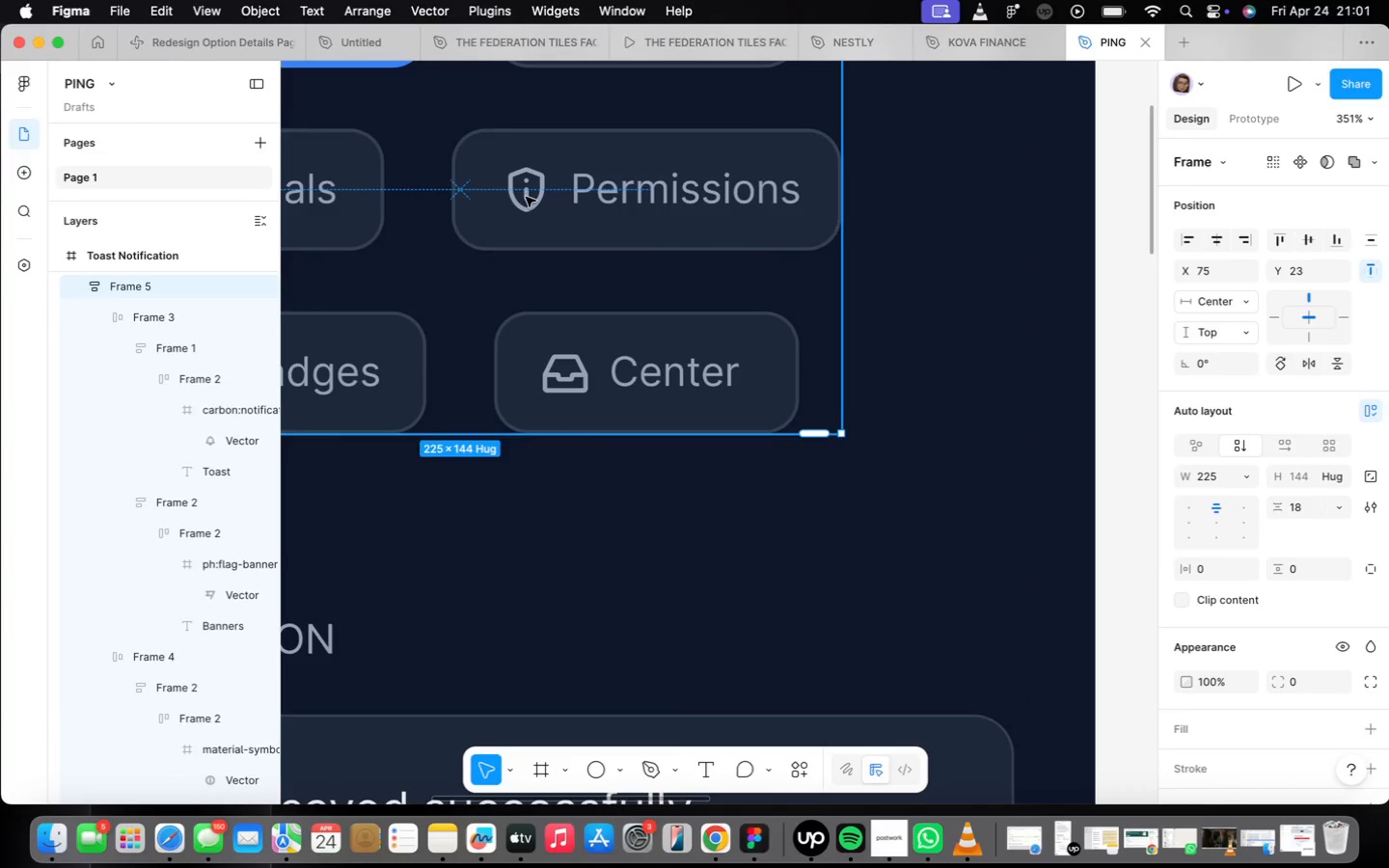 
scroll: coordinate [497, 186], scroll_direction: up, amount: 6.0
 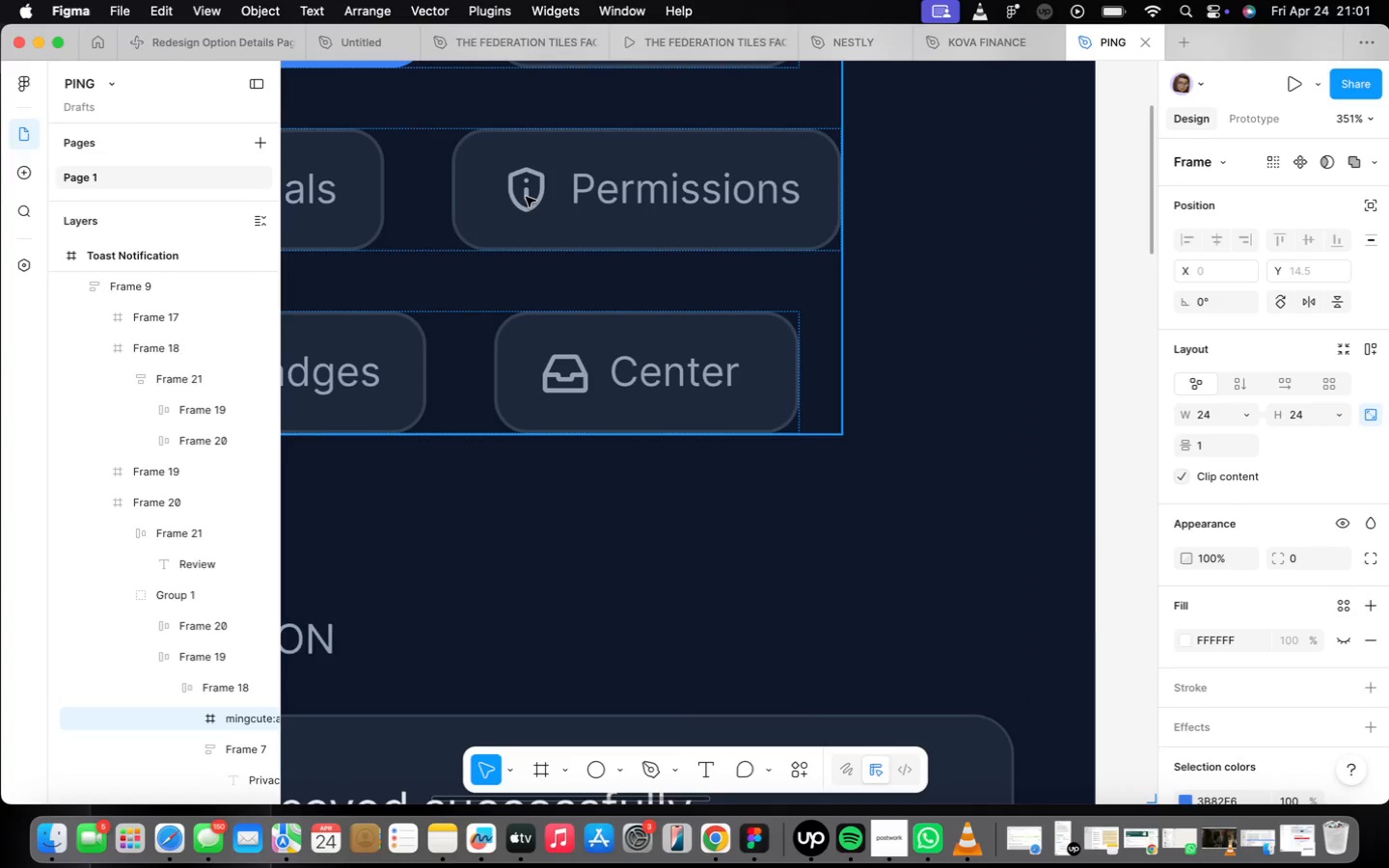 
double_click([526, 197])
 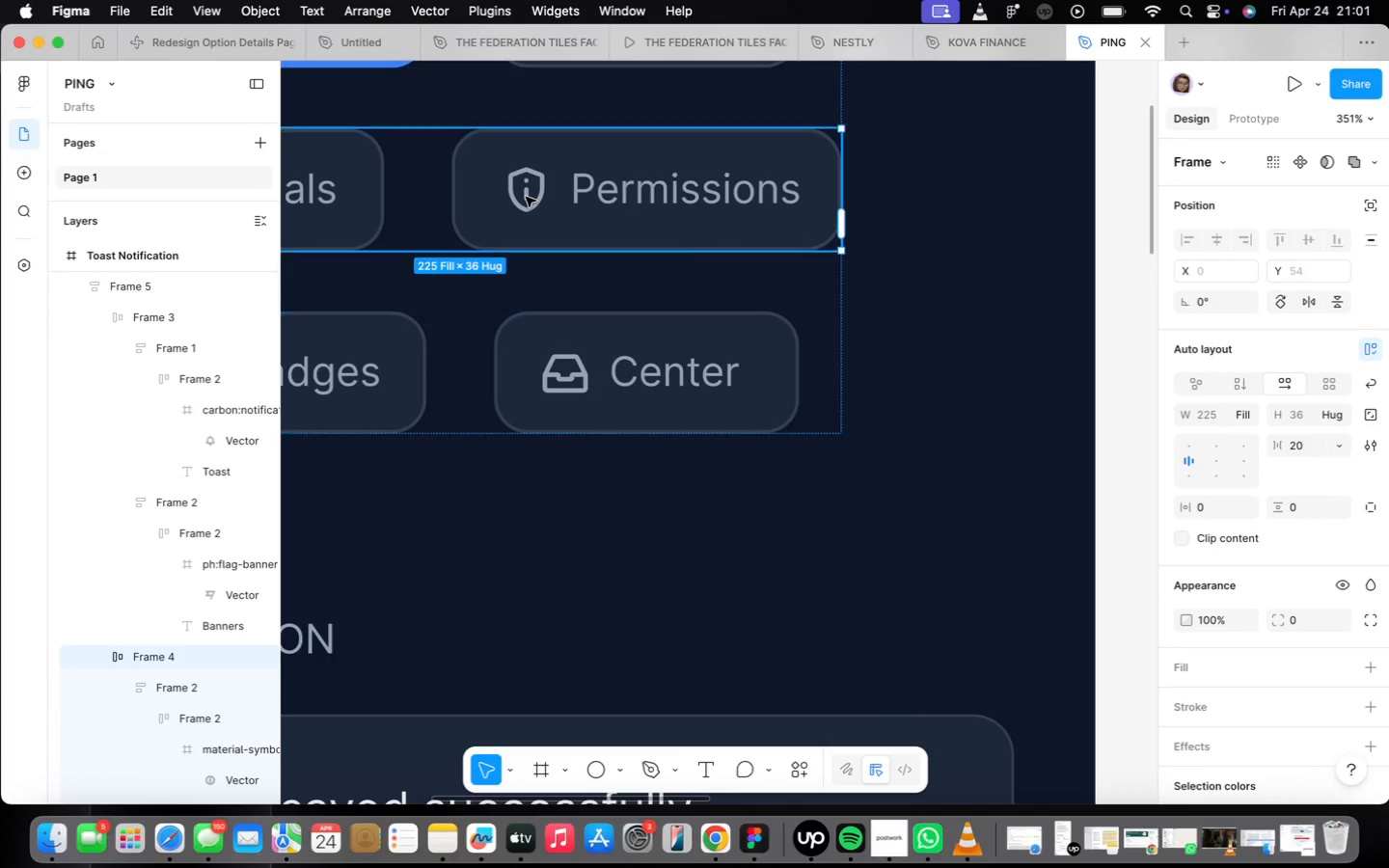 
triple_click([526, 197])
 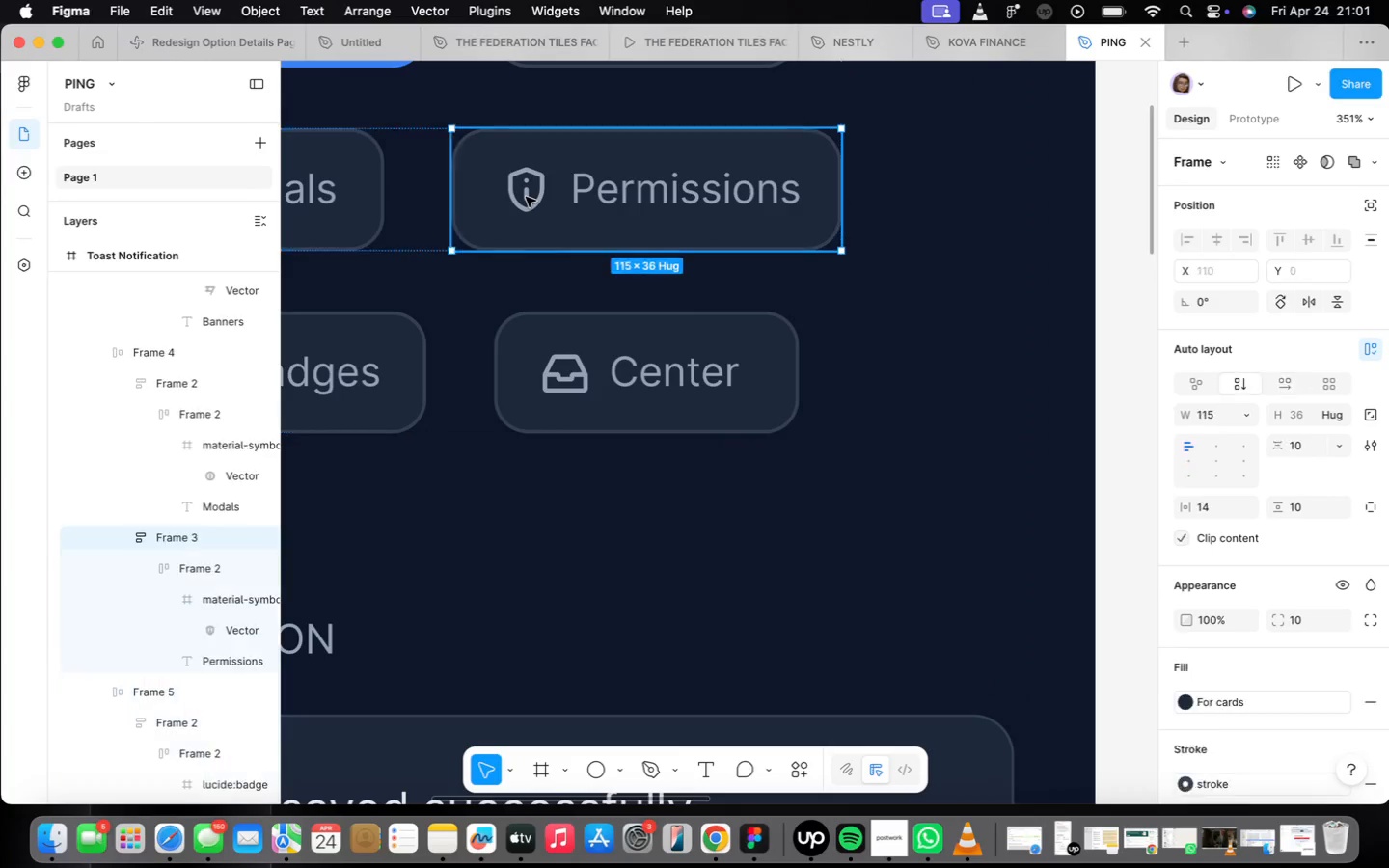 
triple_click([526, 197])
 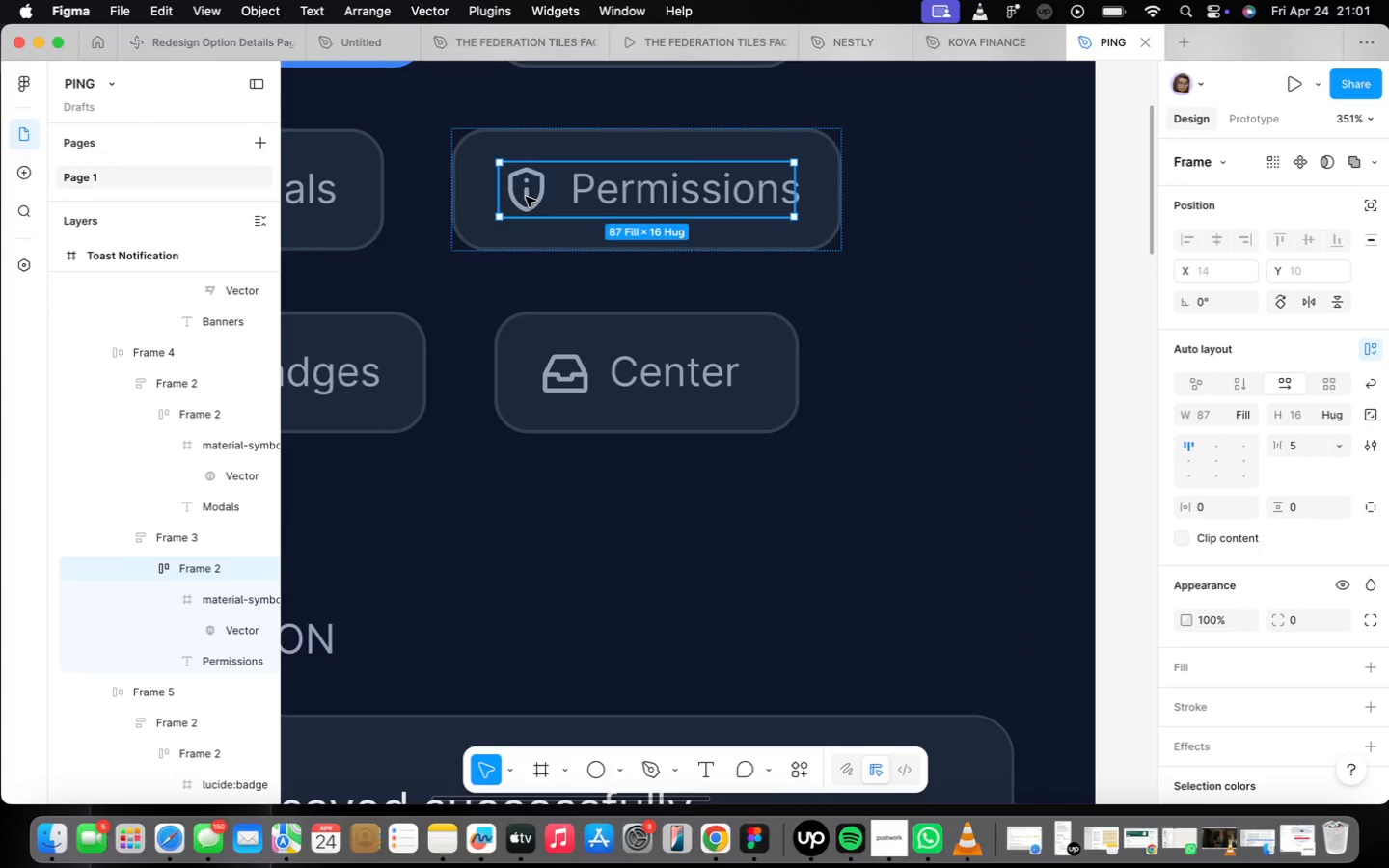 
left_click([526, 197])
 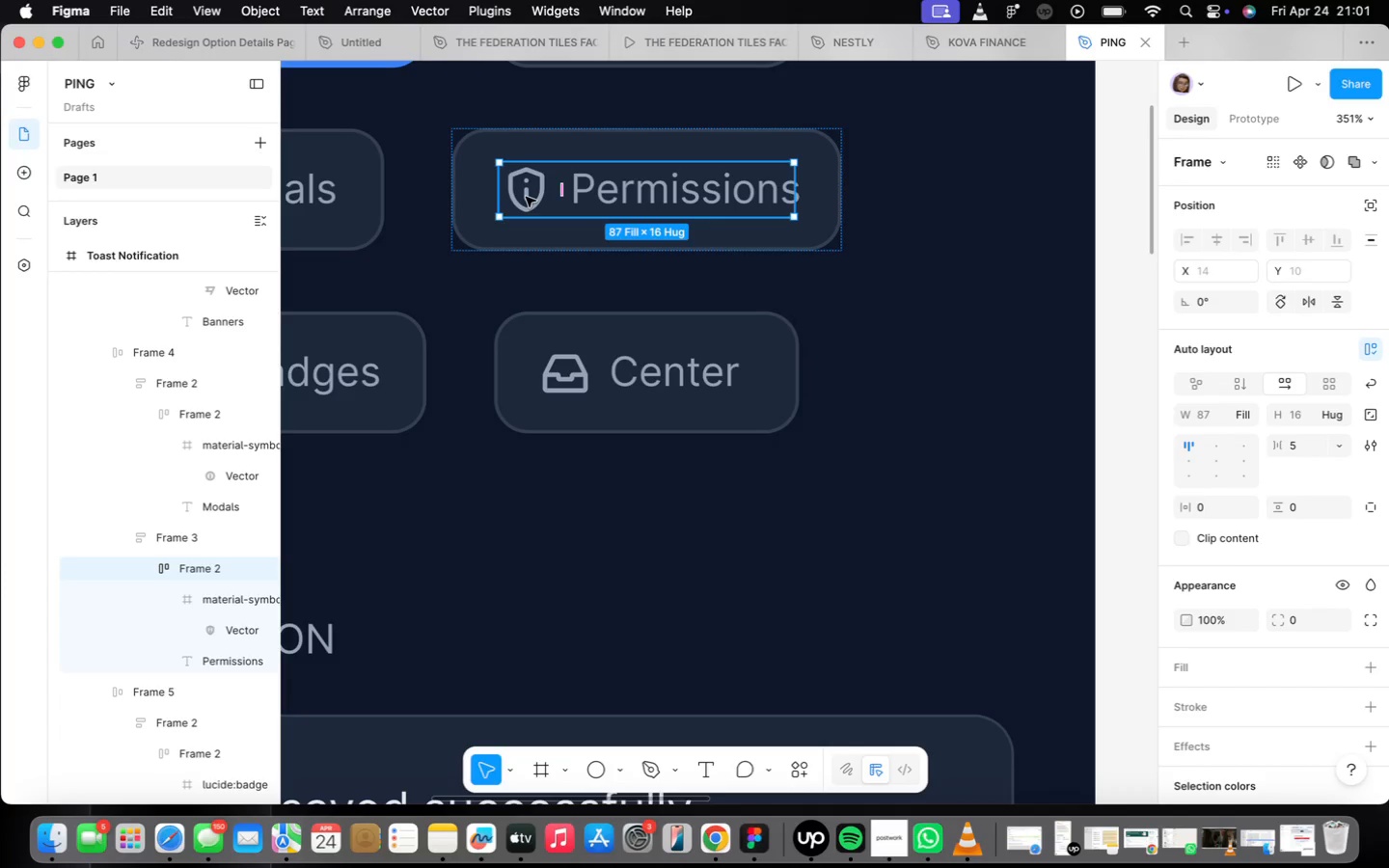 
left_click([526, 197])
 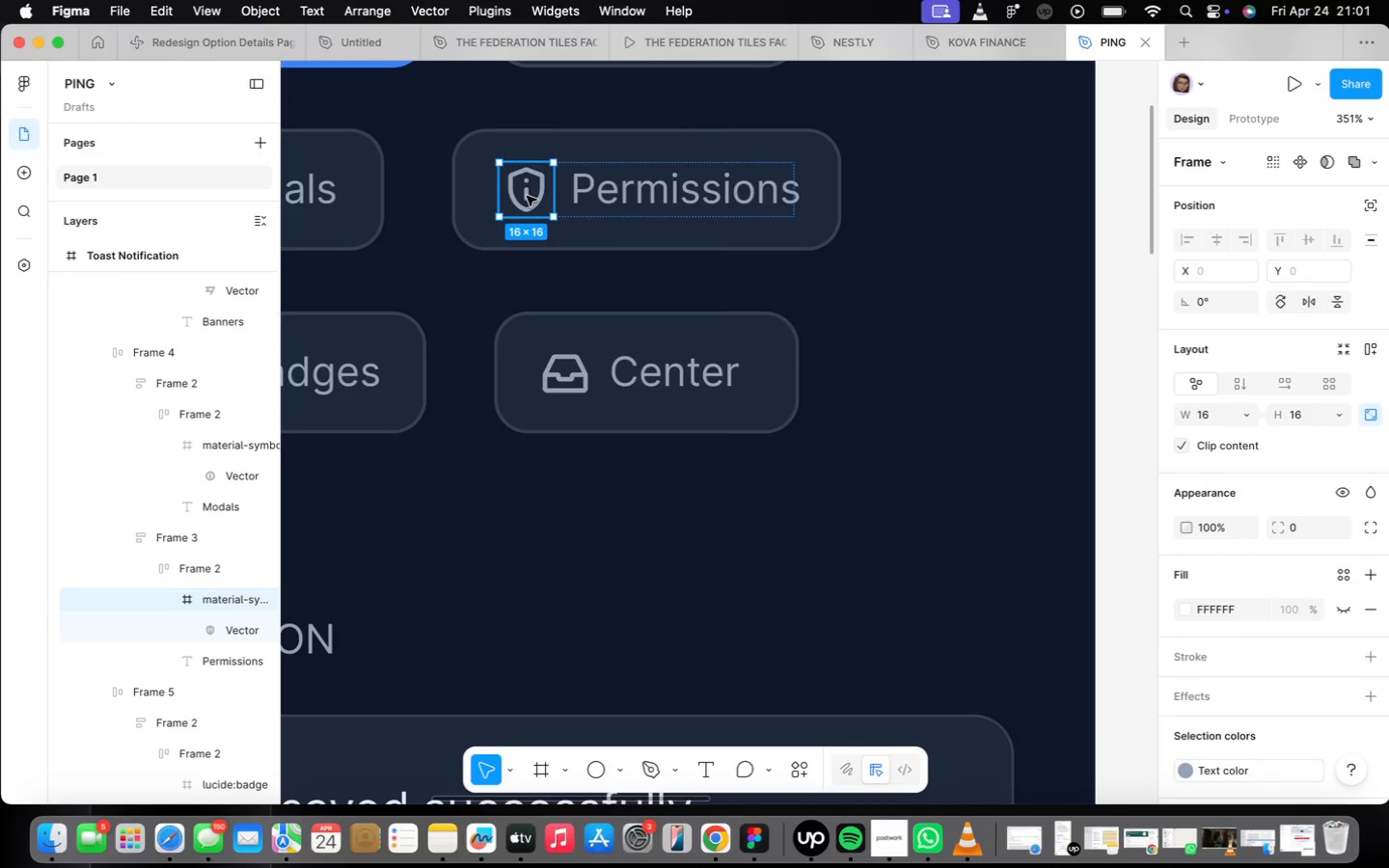 
double_click([527, 196])
 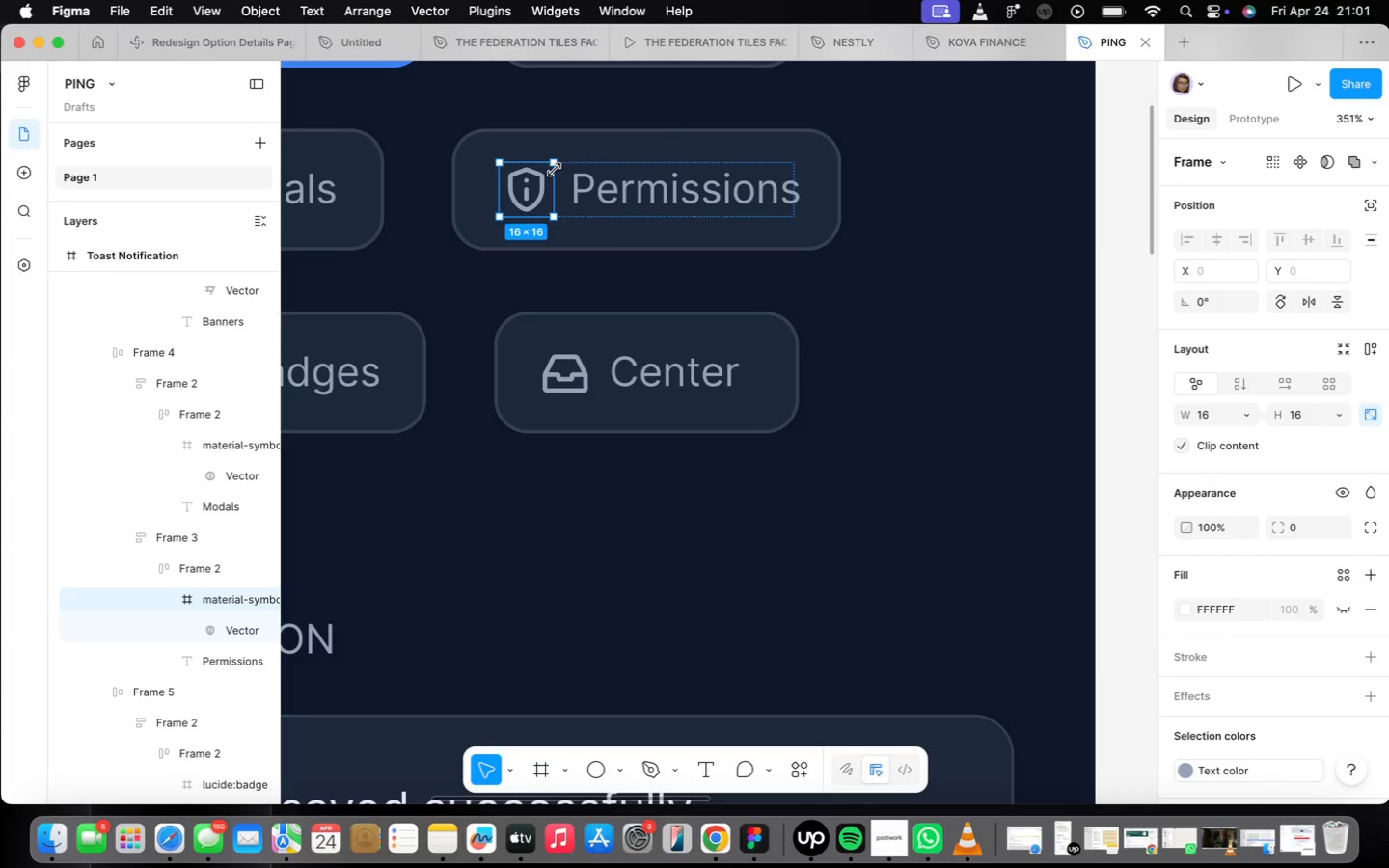 
right_click([531, 182])
 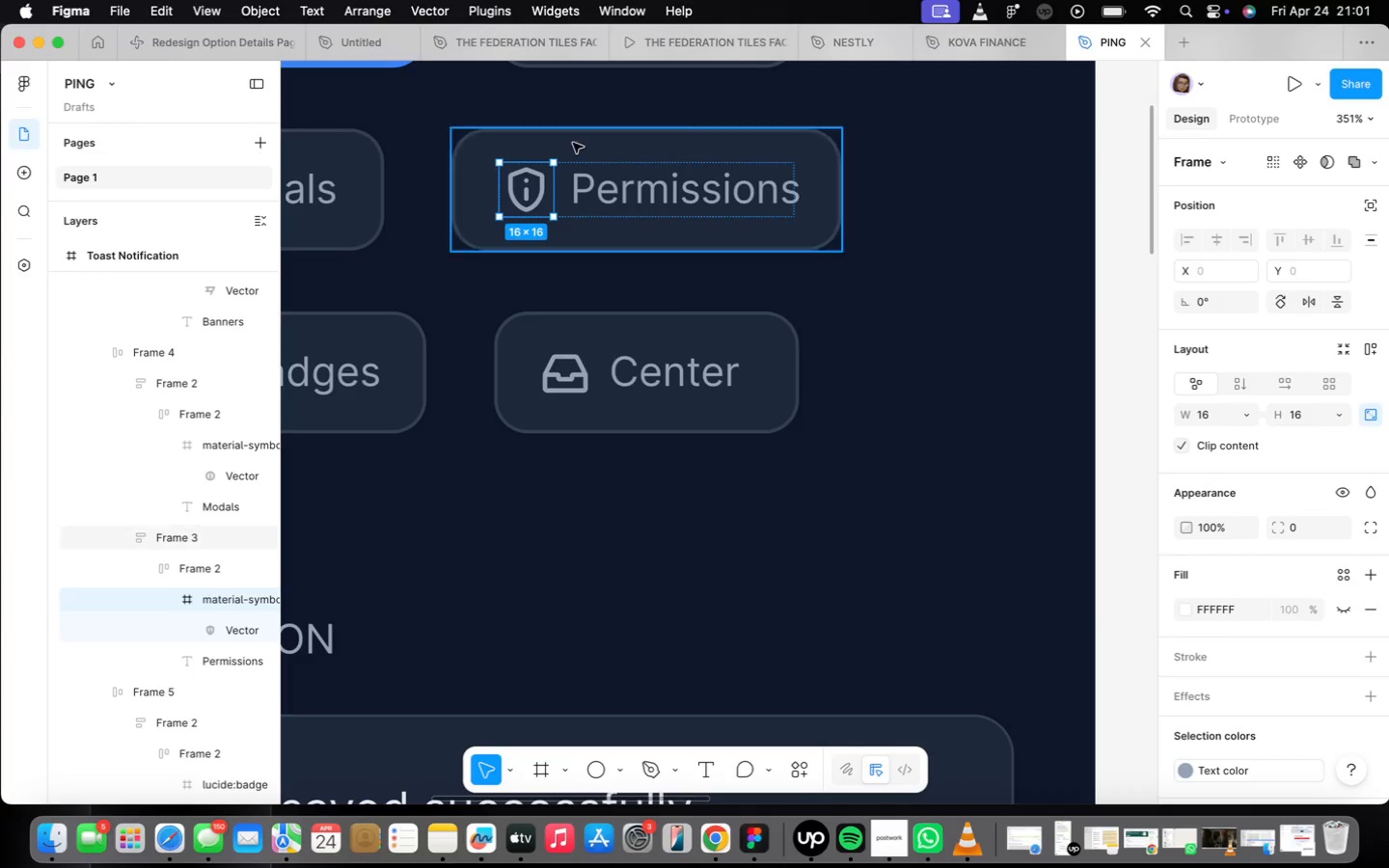 
scroll: coordinate [591, 353], scroll_direction: down, amount: 32.0
 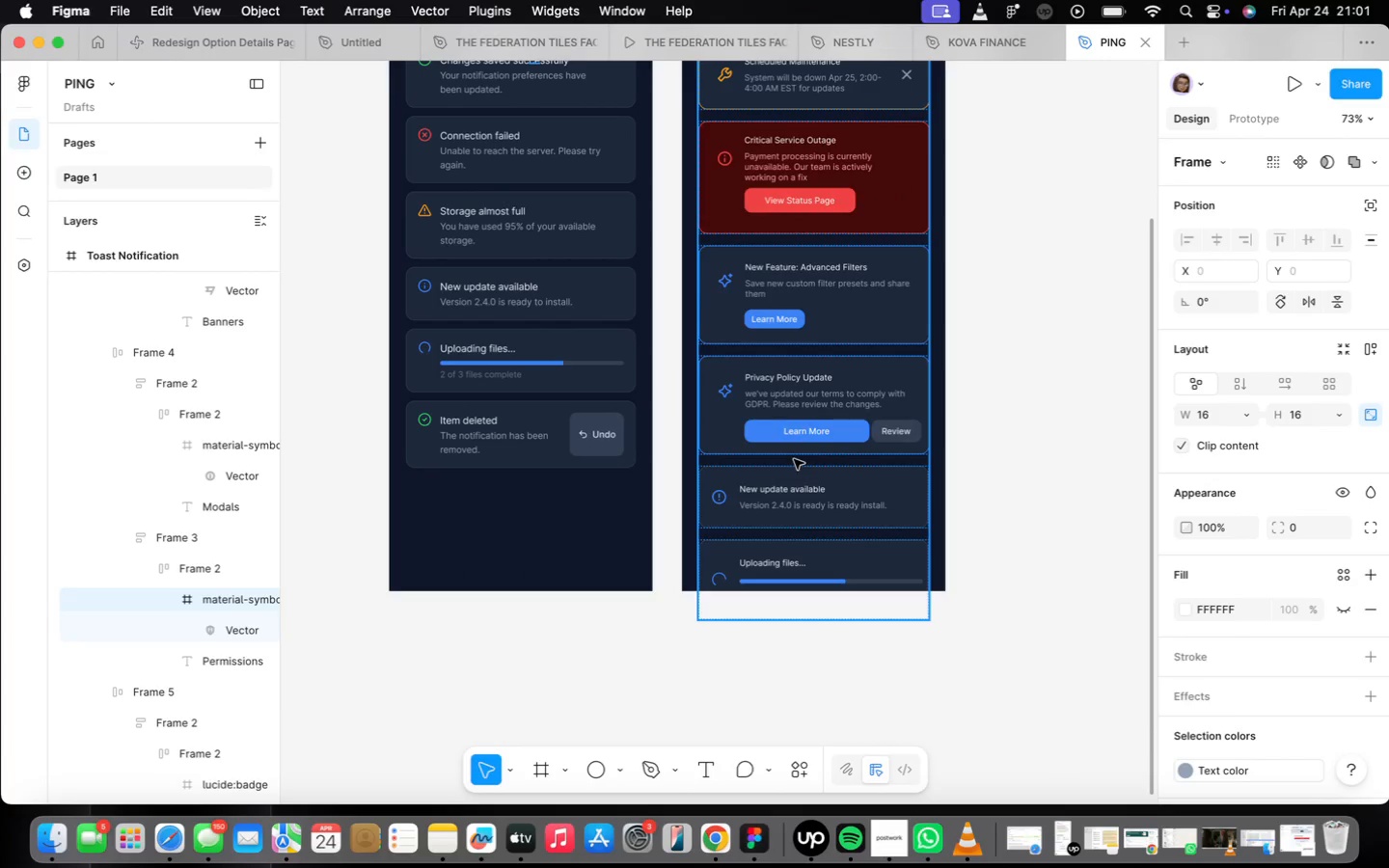 
scroll: coordinate [780, 480], scroll_direction: up, amount: 7.0
 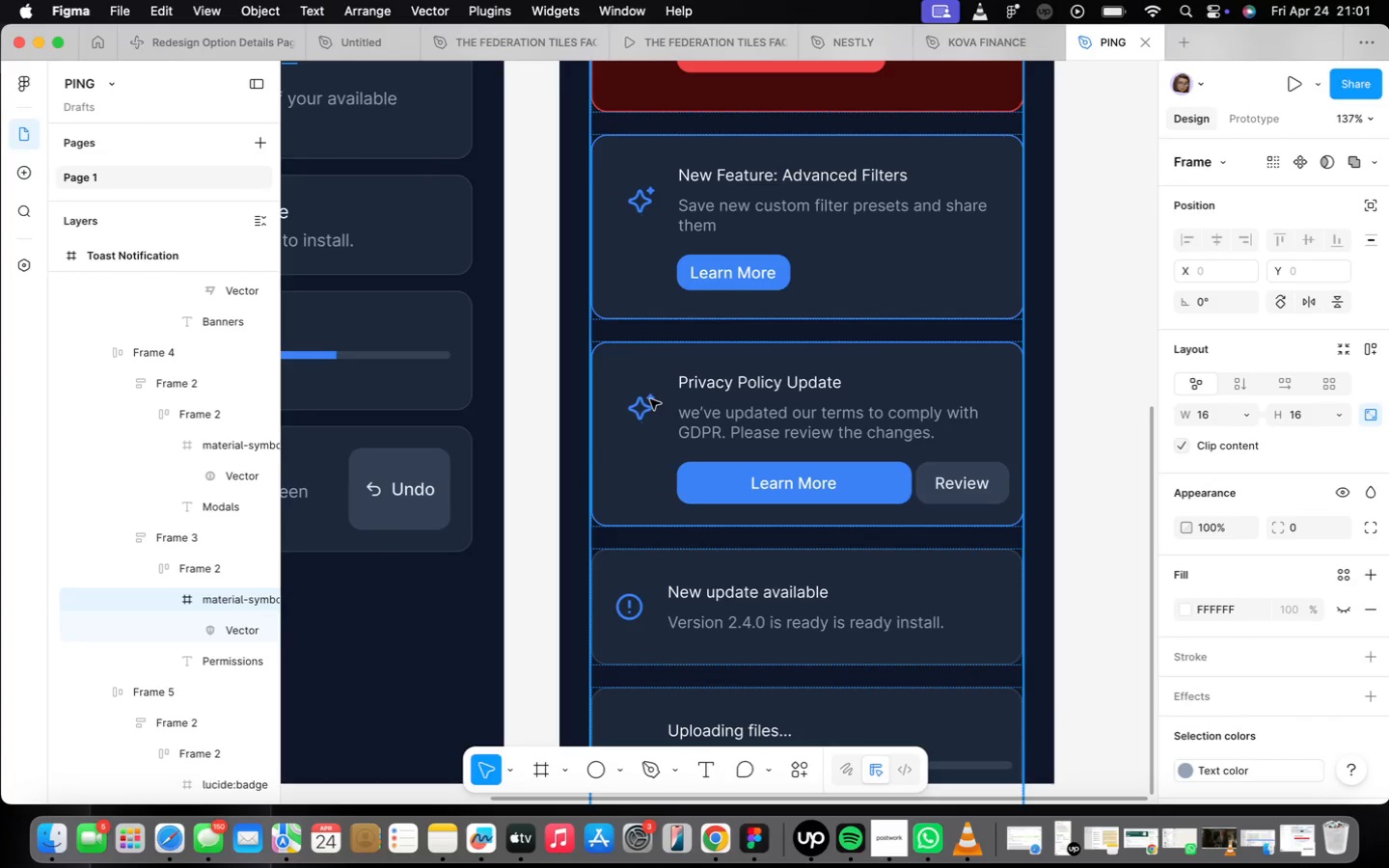 
double_click([646, 400])
 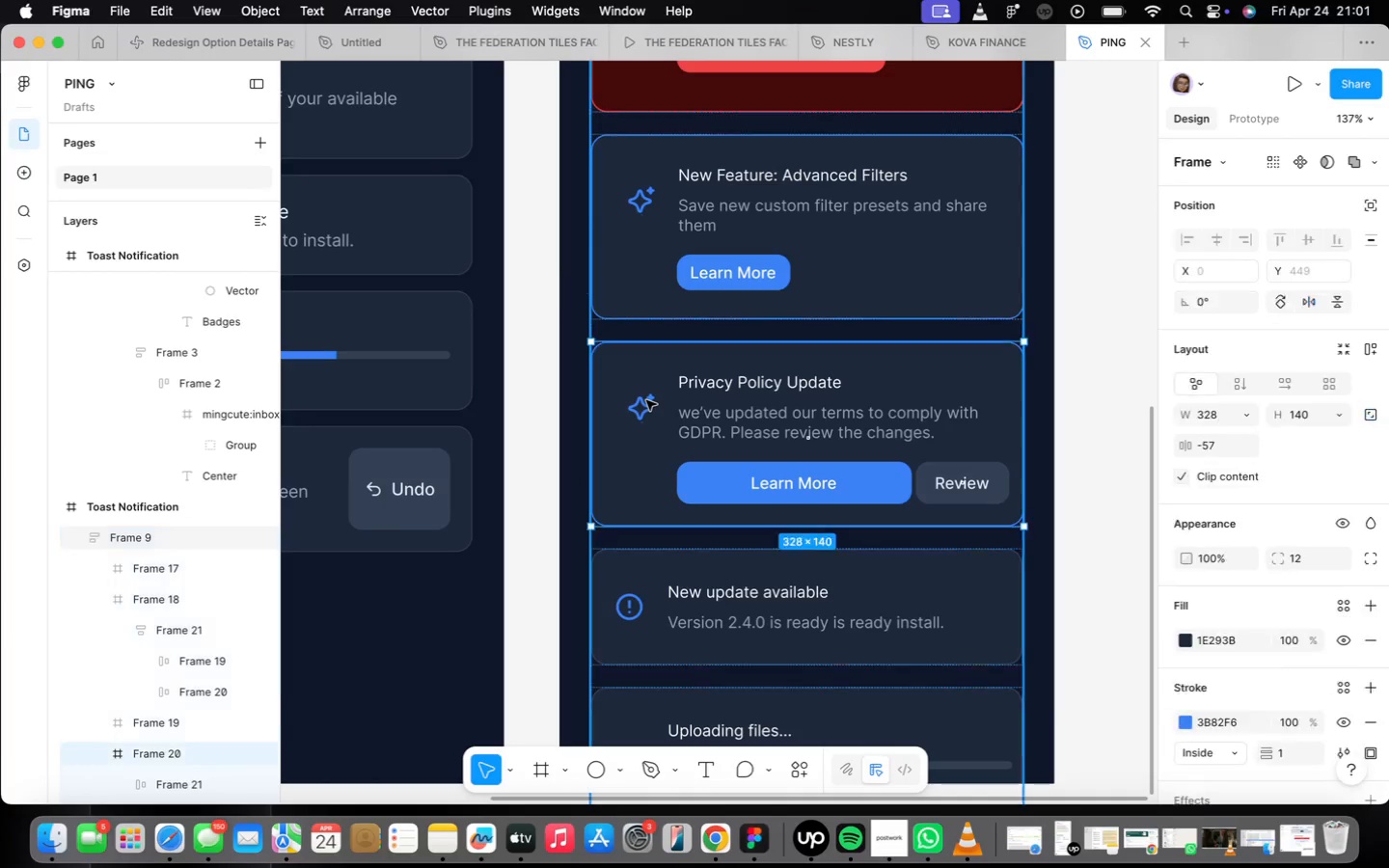 
triple_click([646, 400])
 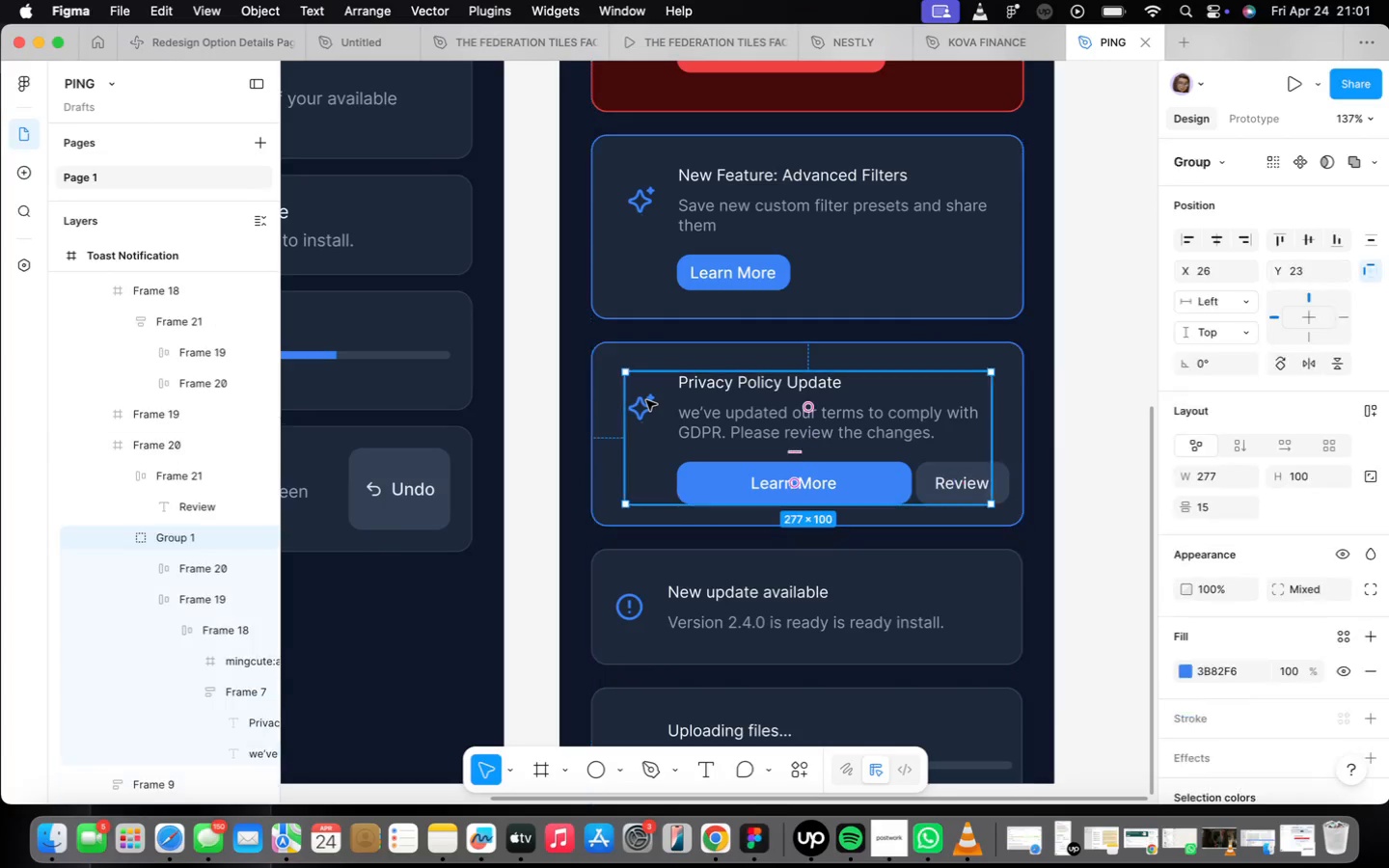 
triple_click([646, 400])
 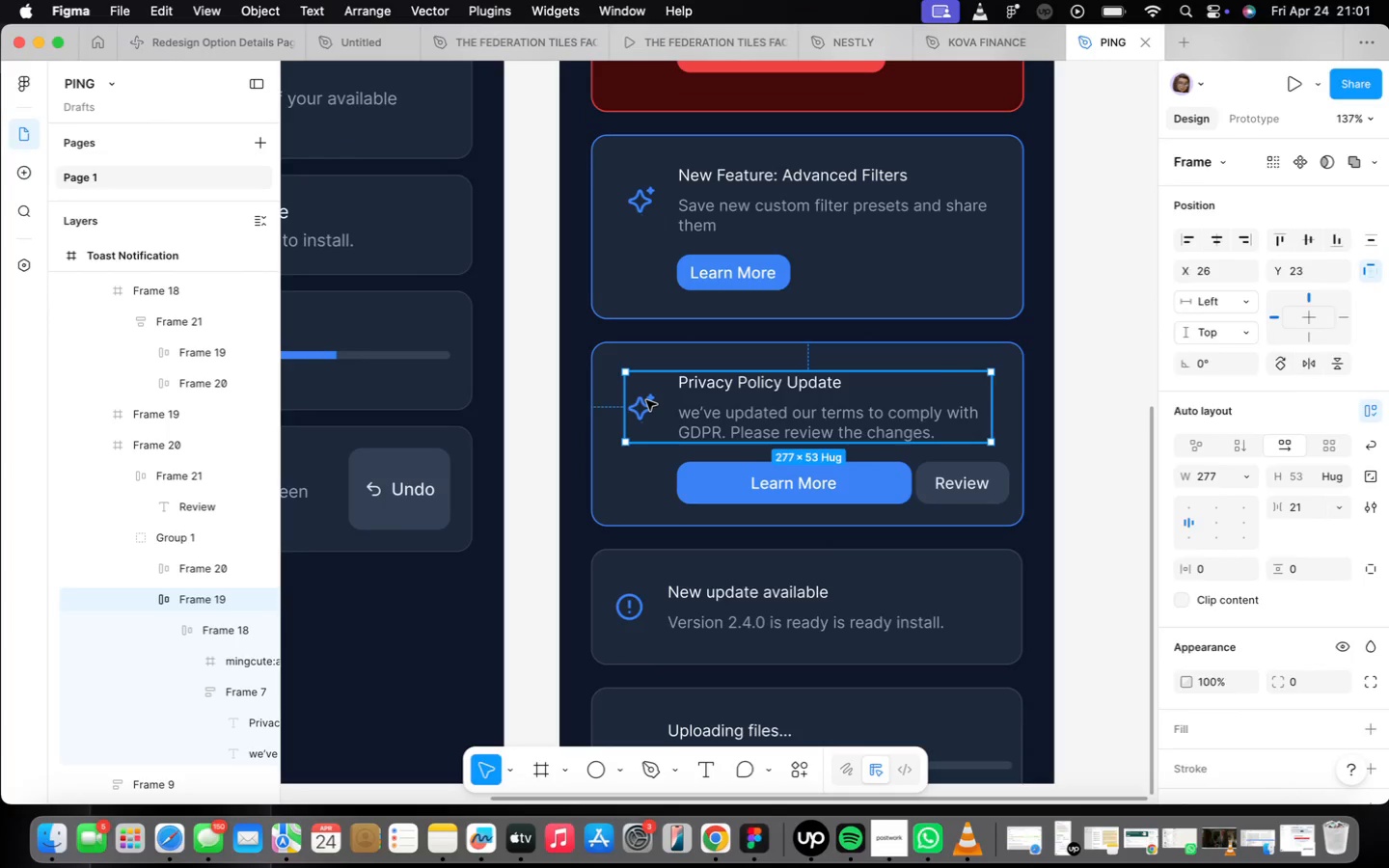 
double_click([646, 400])
 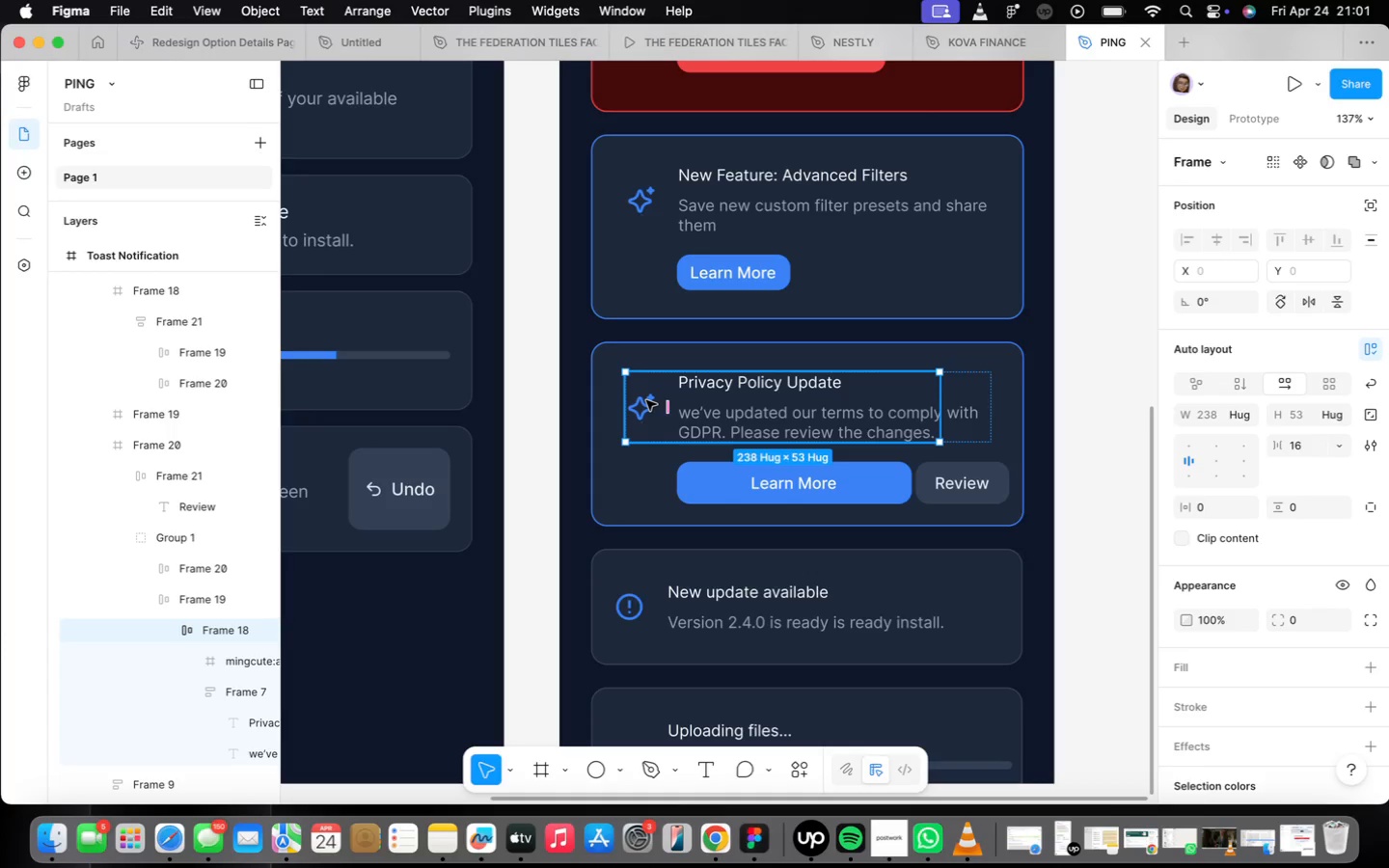 
left_click([646, 400])
 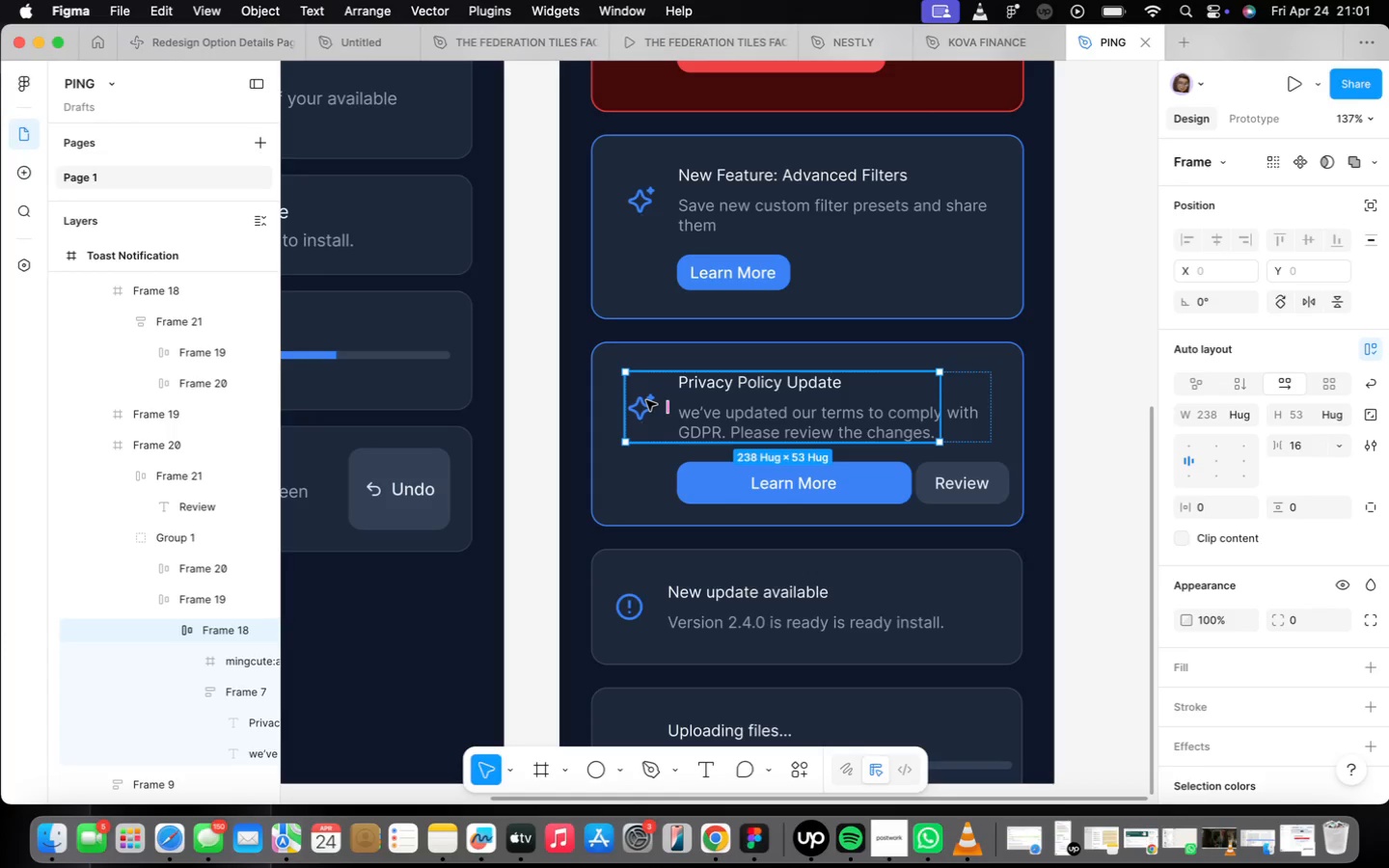 
double_click([646, 398])
 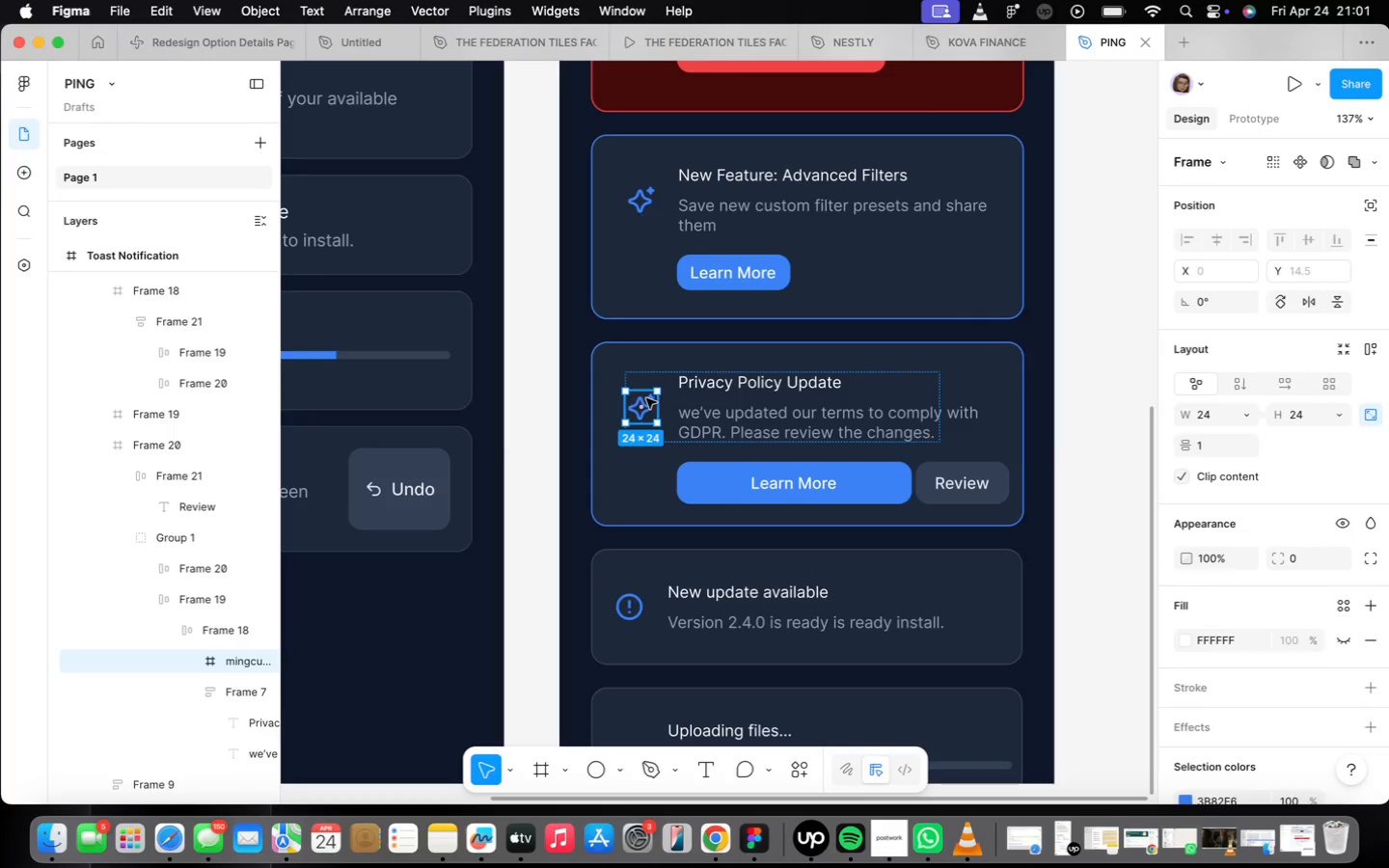 
triple_click([646, 398])
 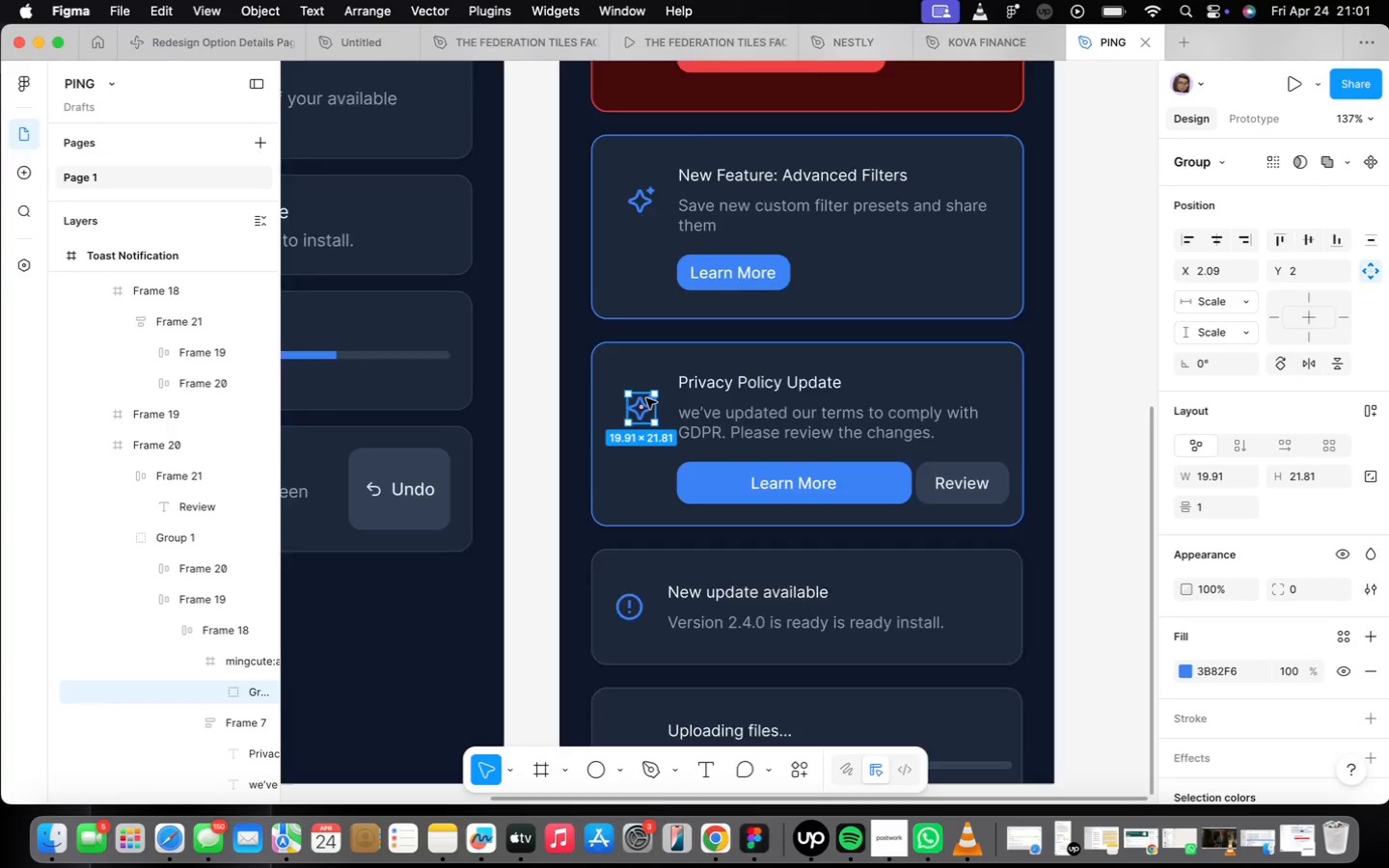 
scroll: coordinate [646, 398], scroll_direction: up, amount: 8.0
 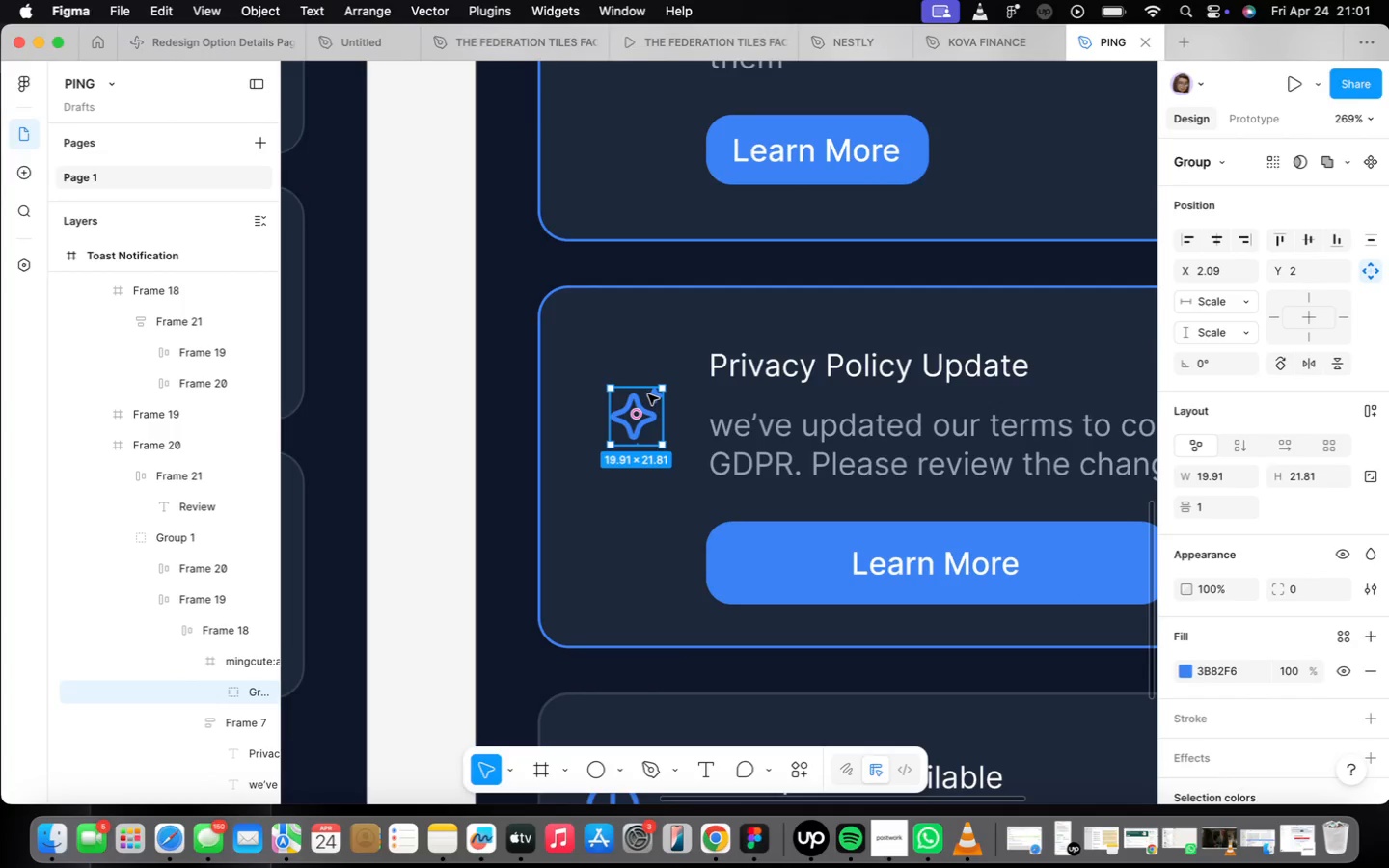 
key(Meta+Z)
 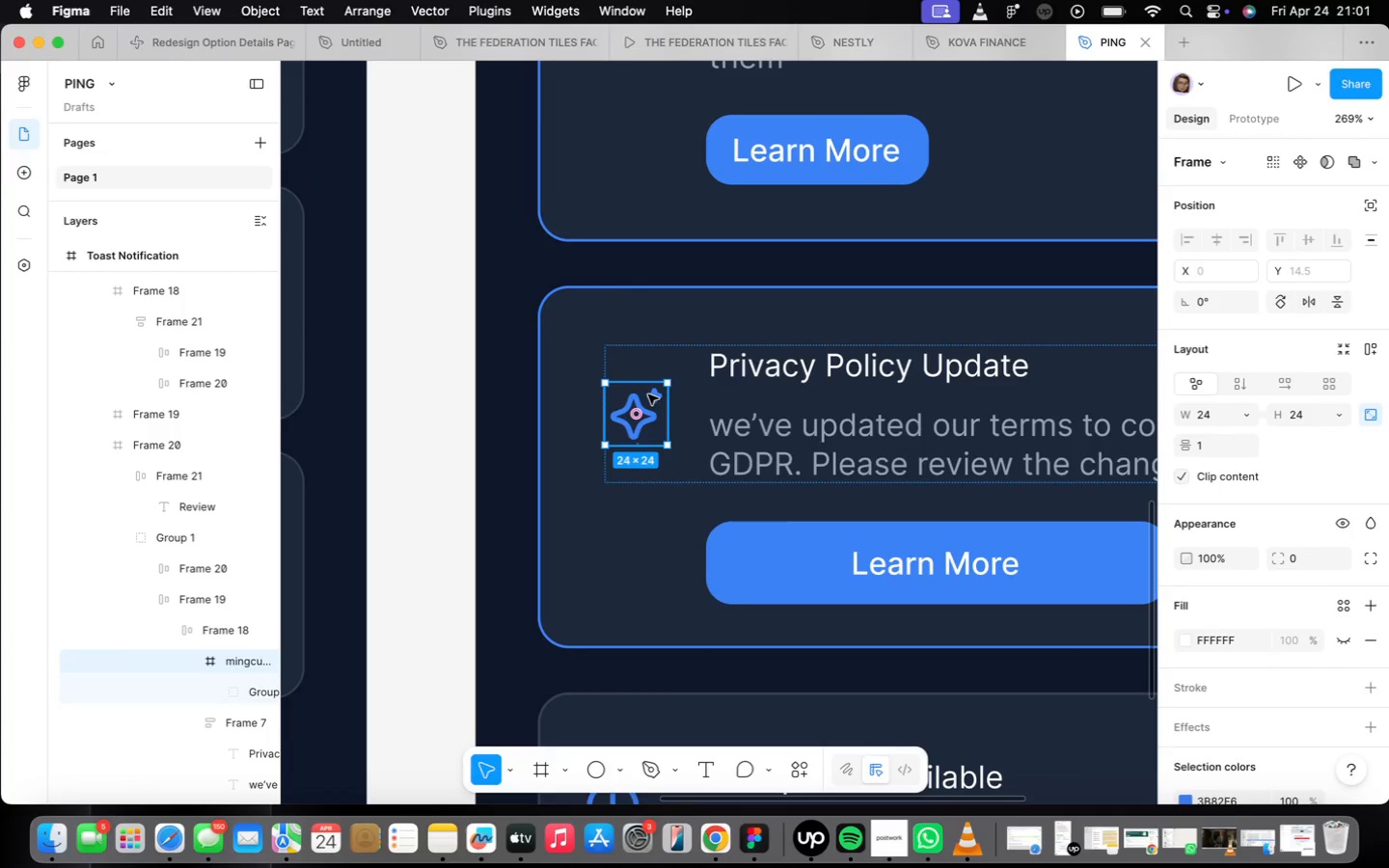 
right_click([648, 394])
 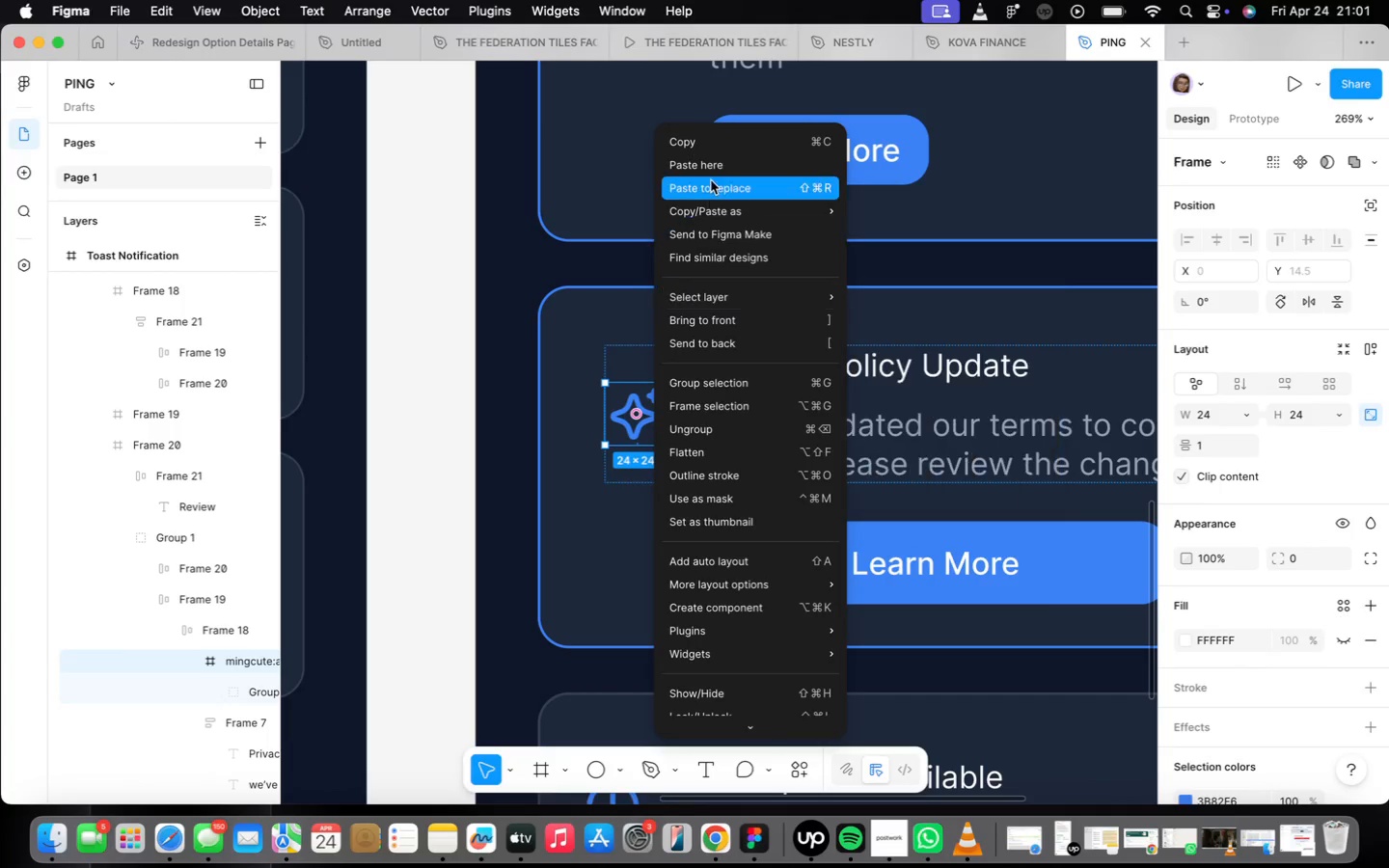 
left_click([711, 178])
 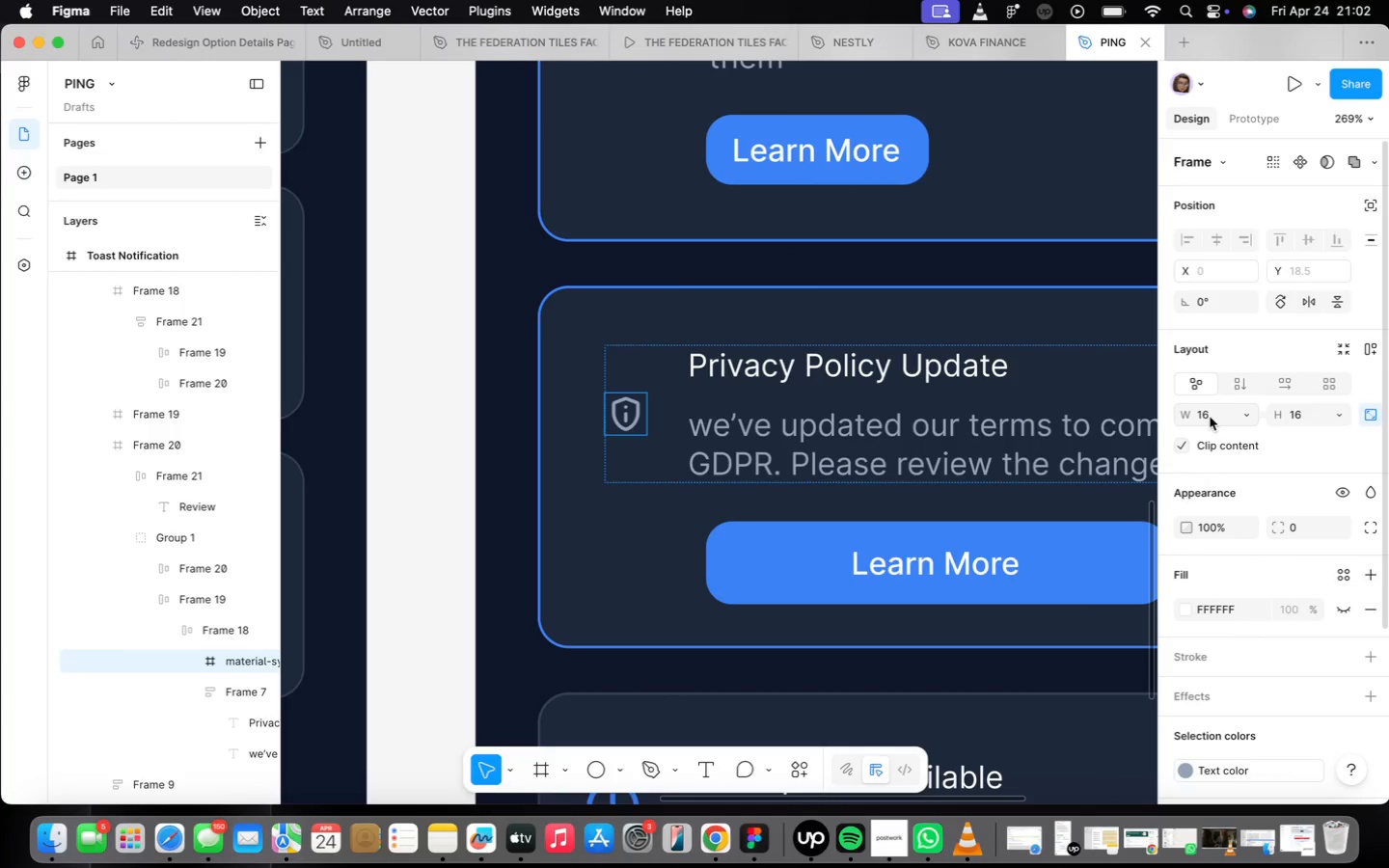 
type(24)
 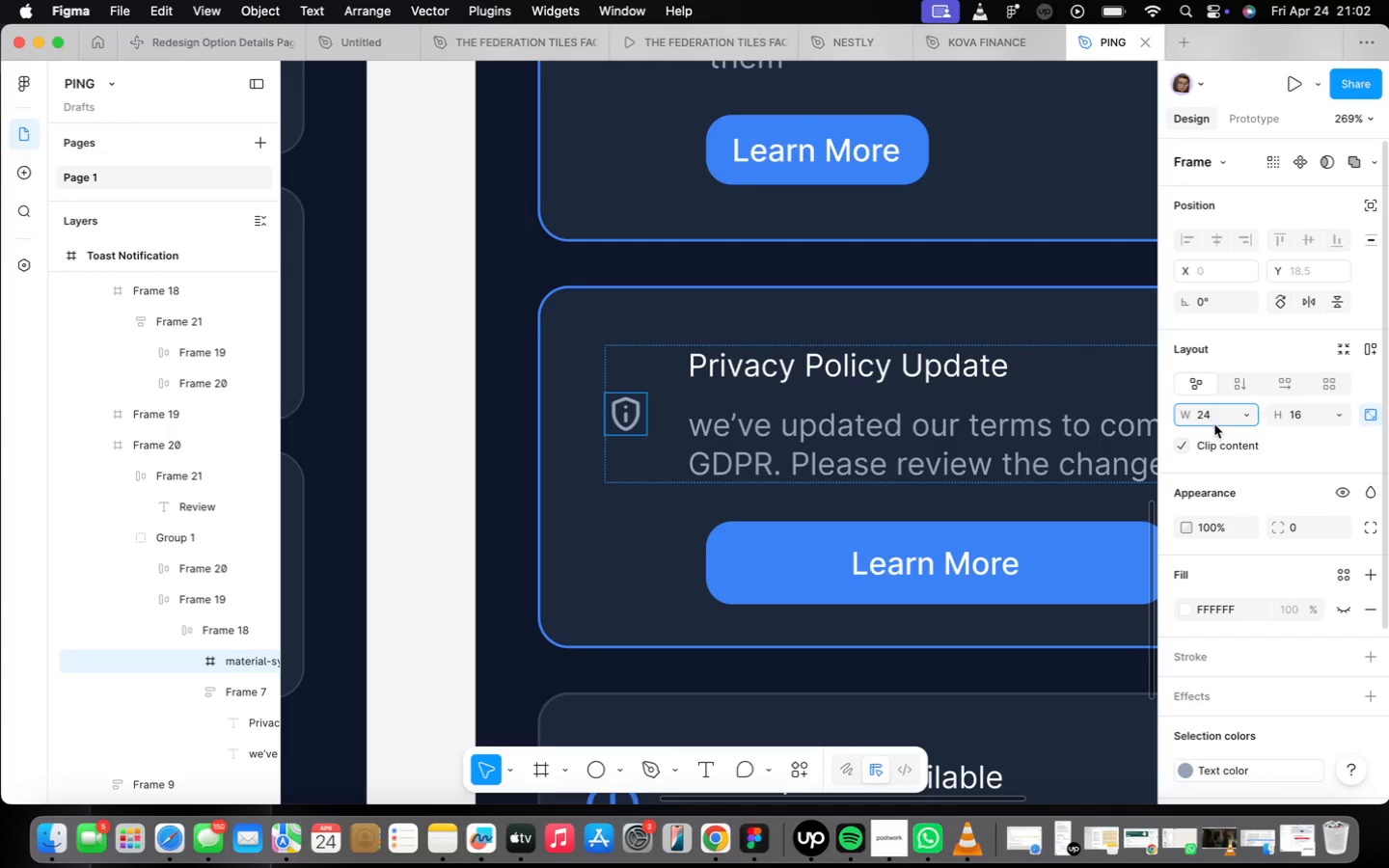 
key(Enter)
 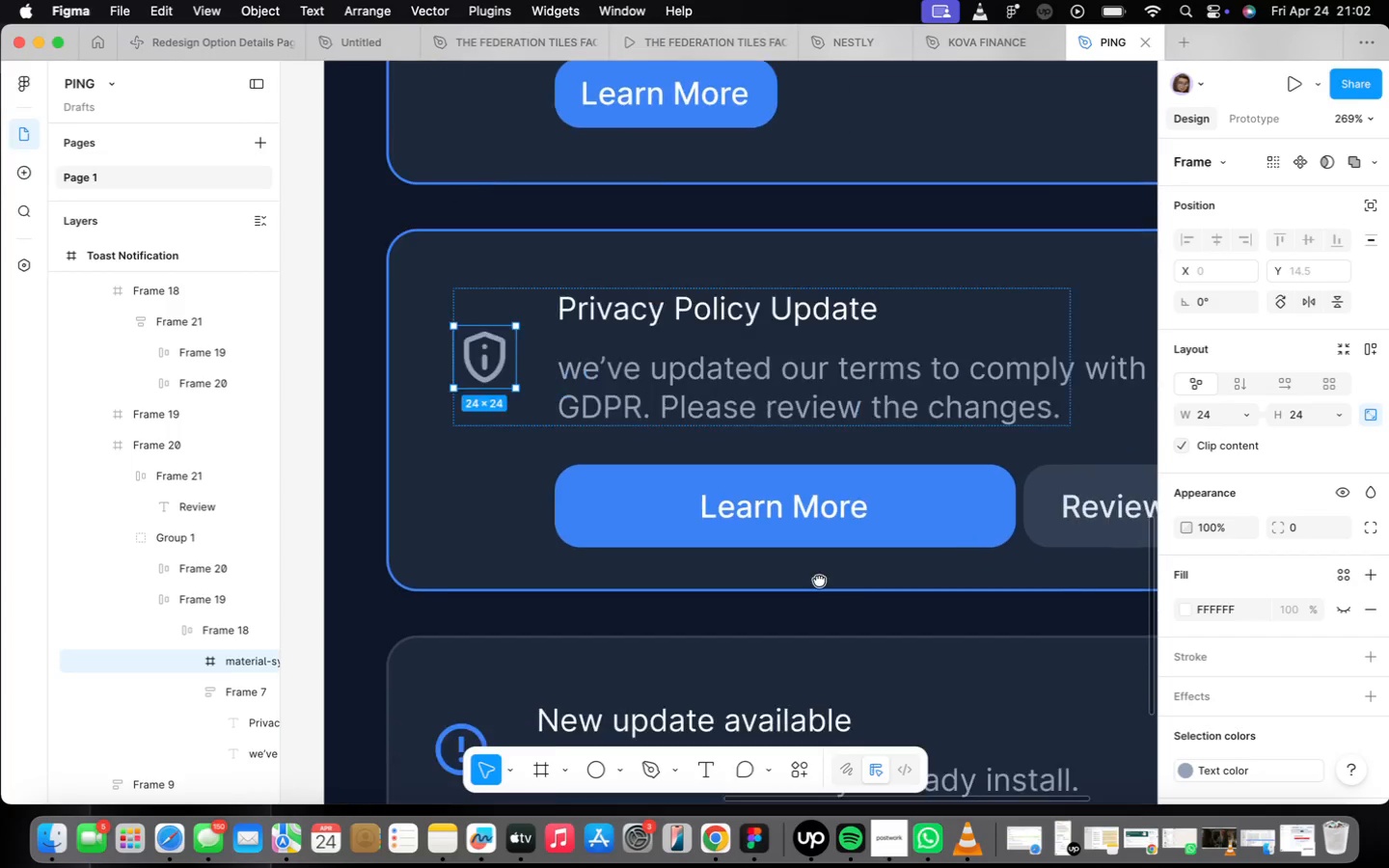 
scroll: coordinate [815, 557], scroll_direction: down, amount: 2.0
 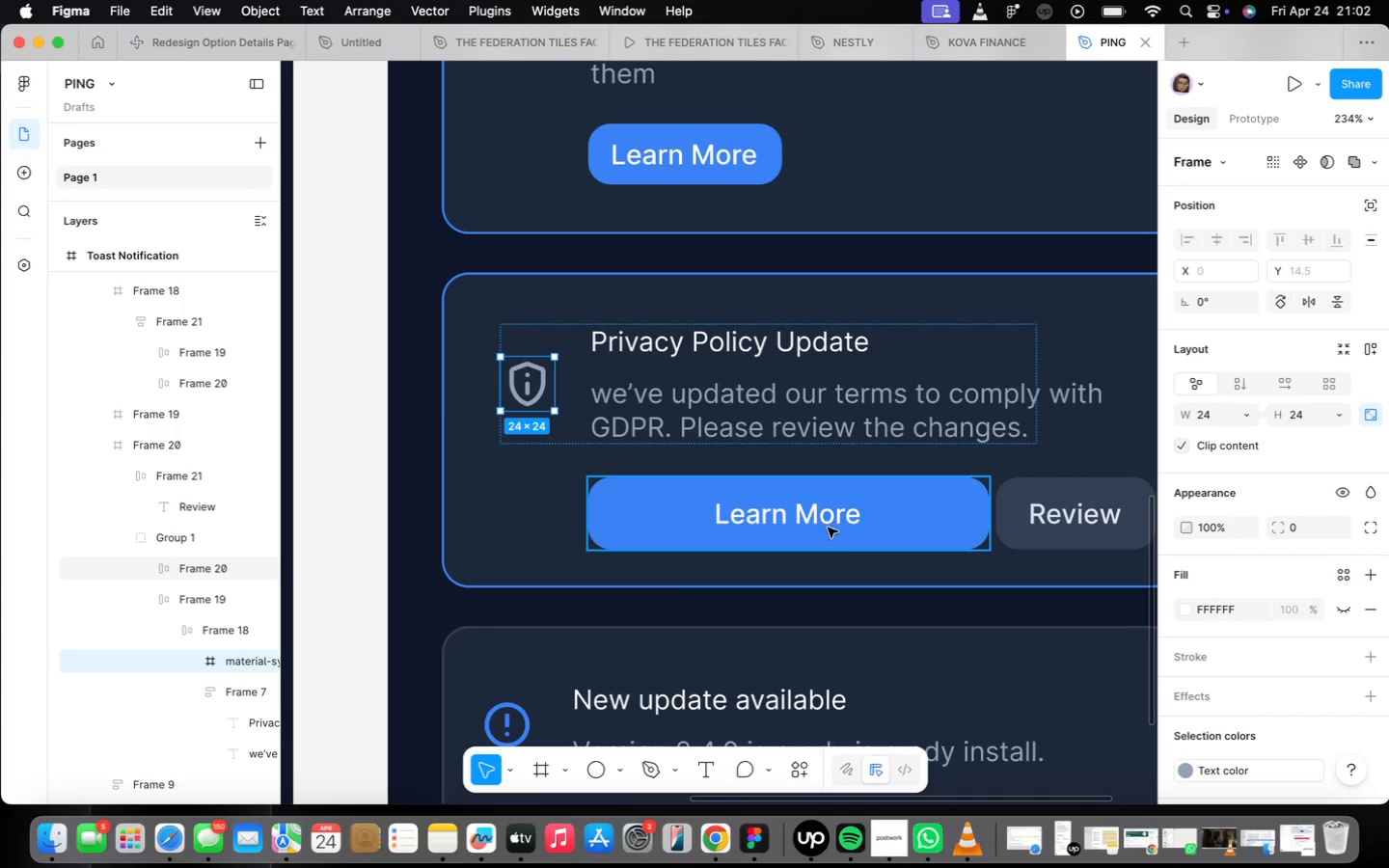 
double_click([828, 527])
 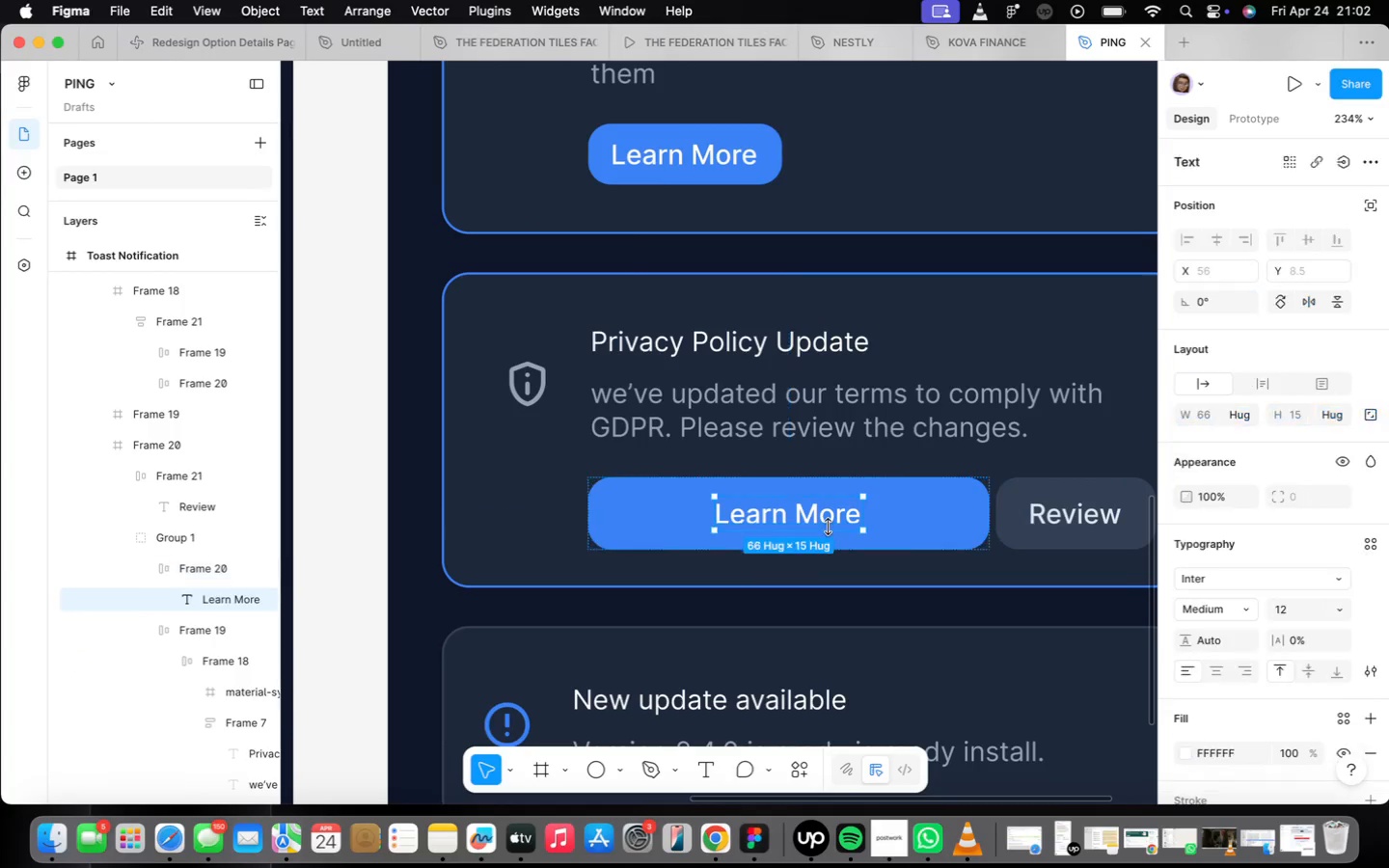 
triple_click([828, 527])
 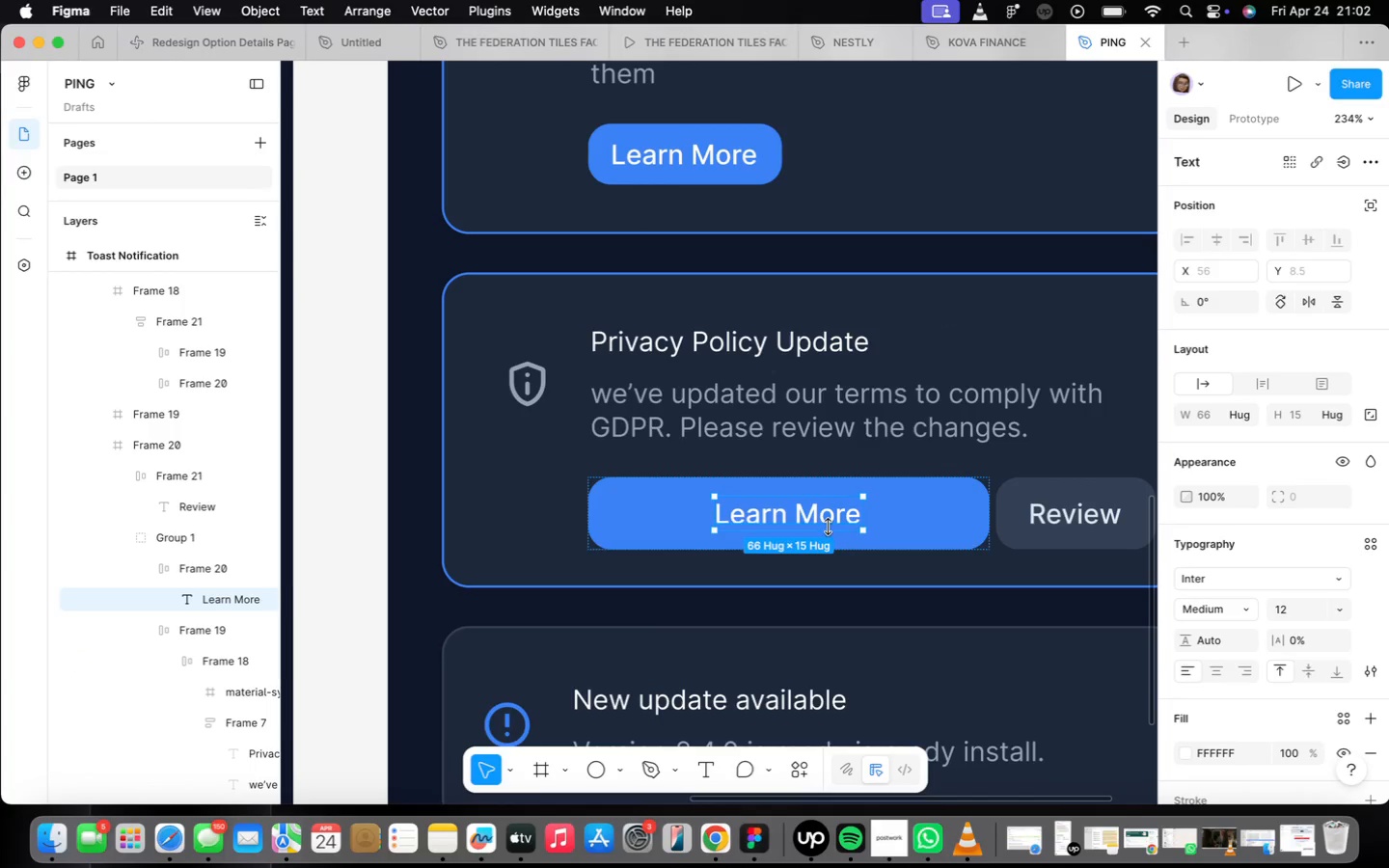 
triple_click([828, 527])
 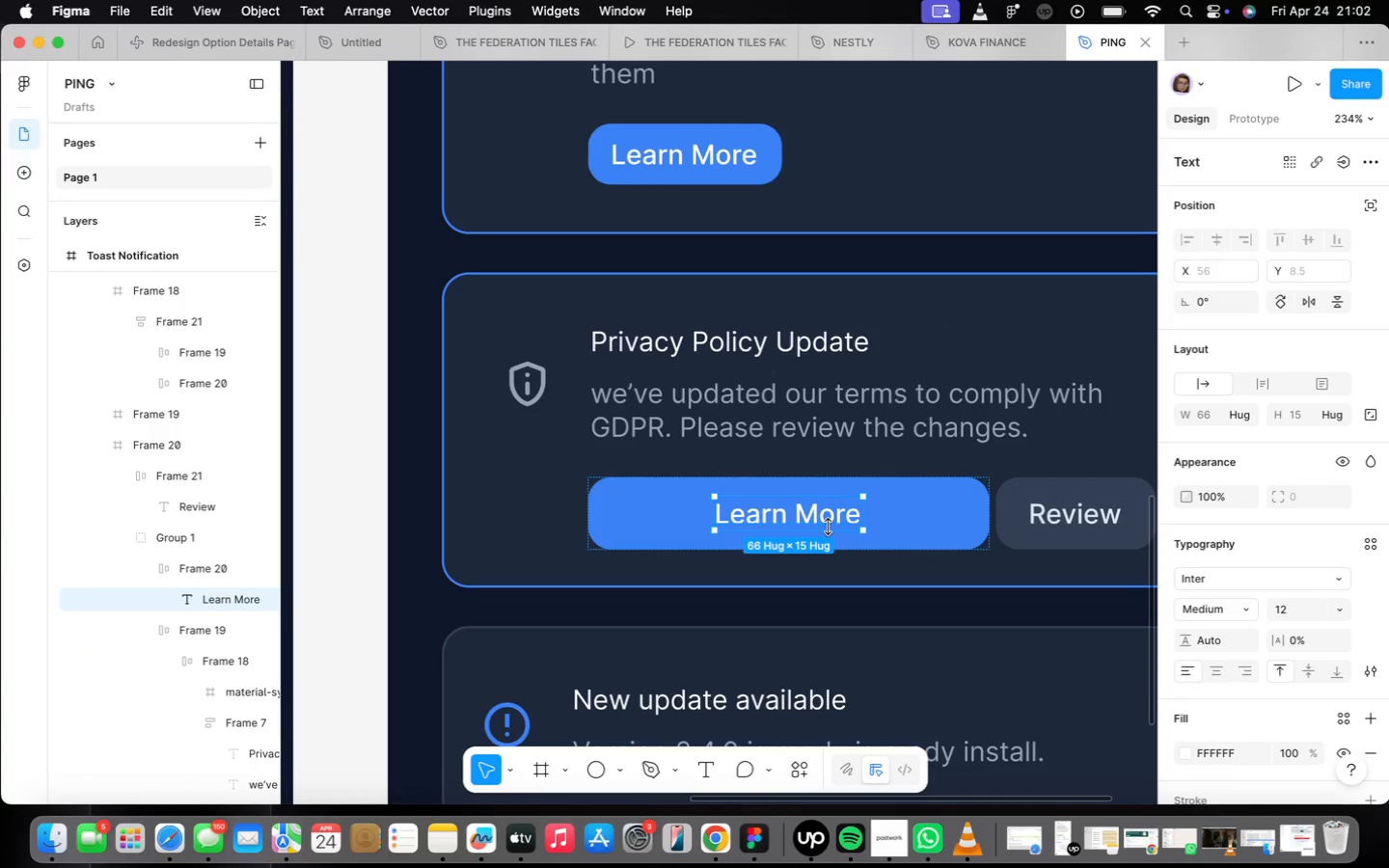 
triple_click([826, 522])
 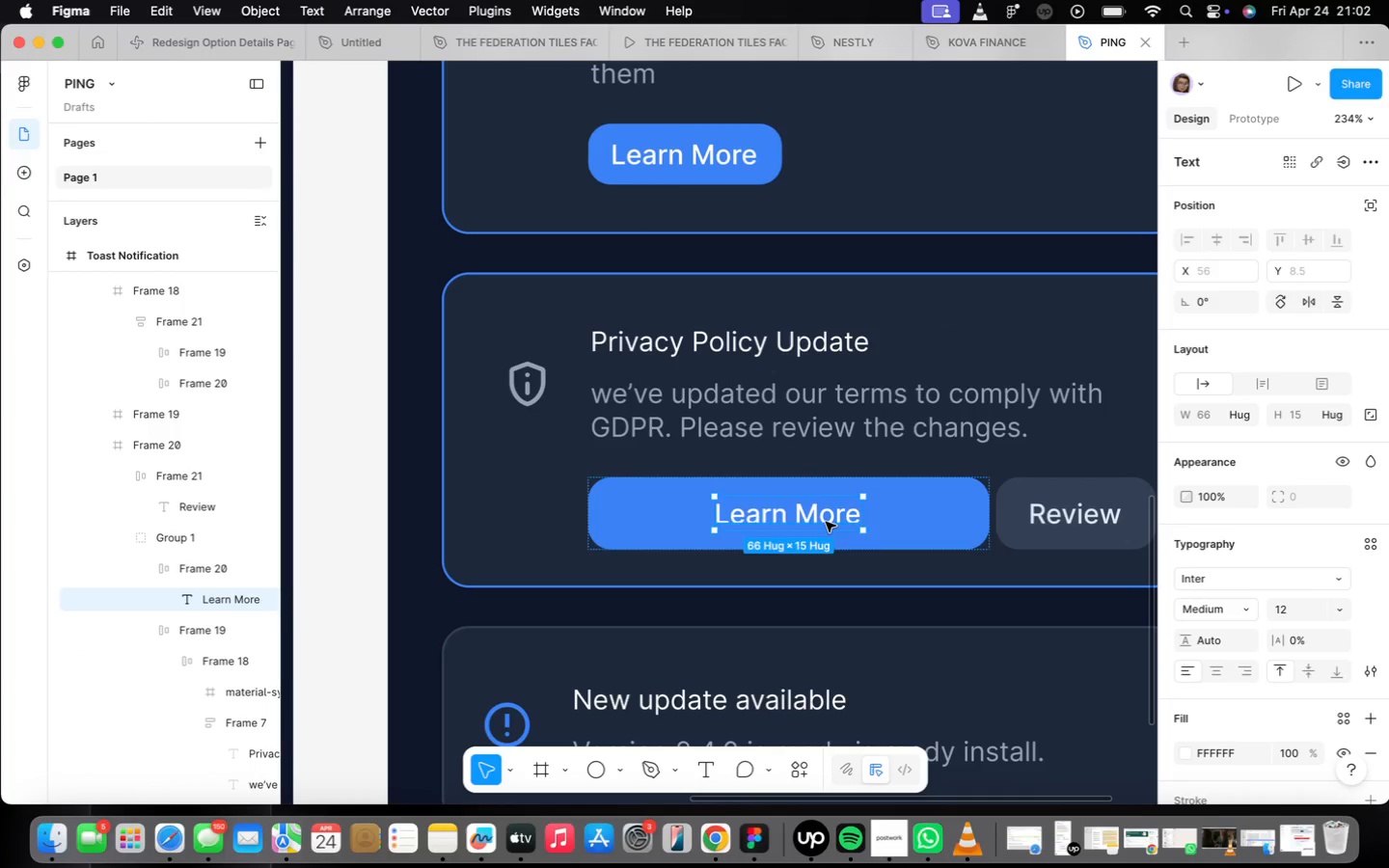 
triple_click([826, 522])
 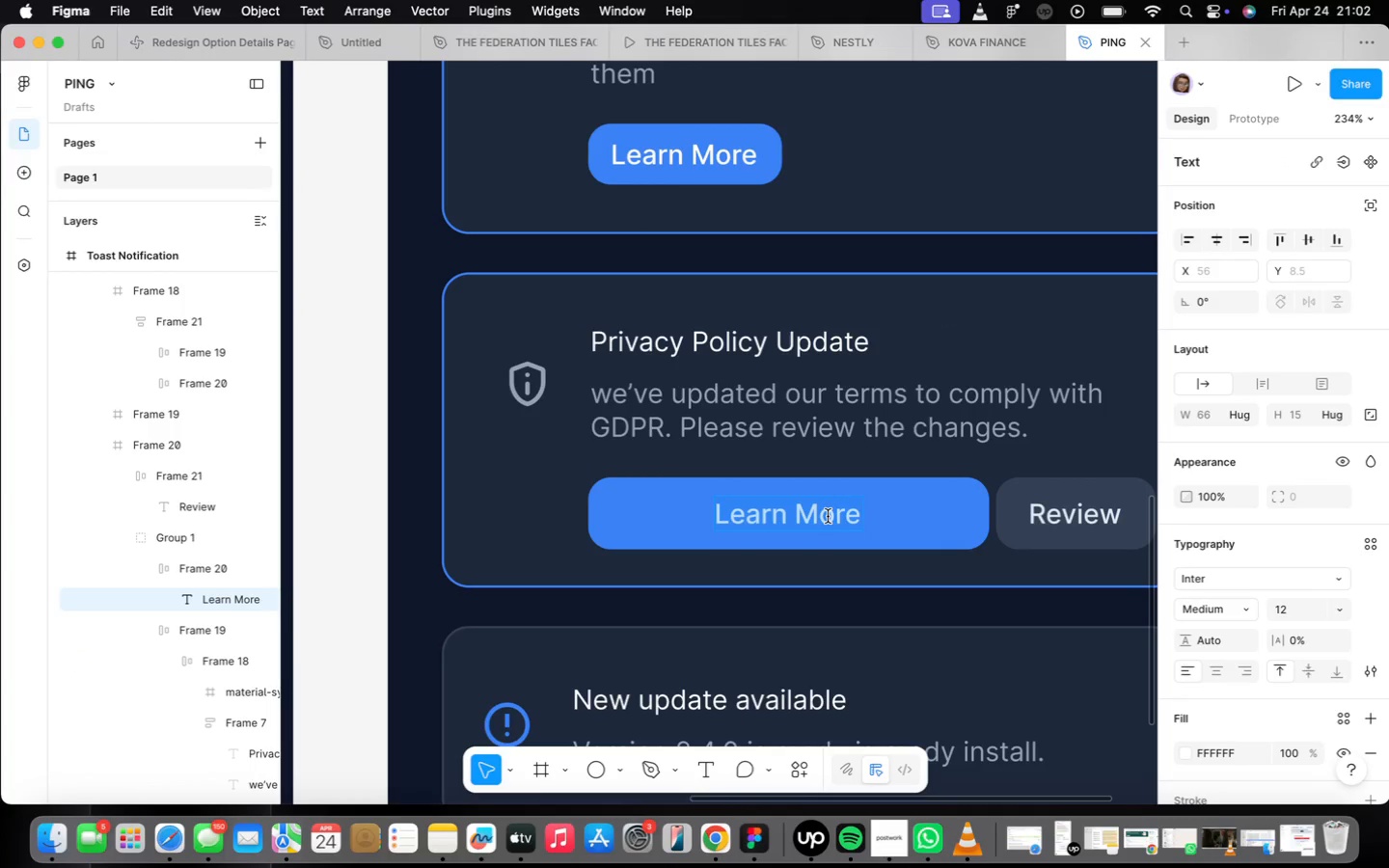 
type(Accept)
 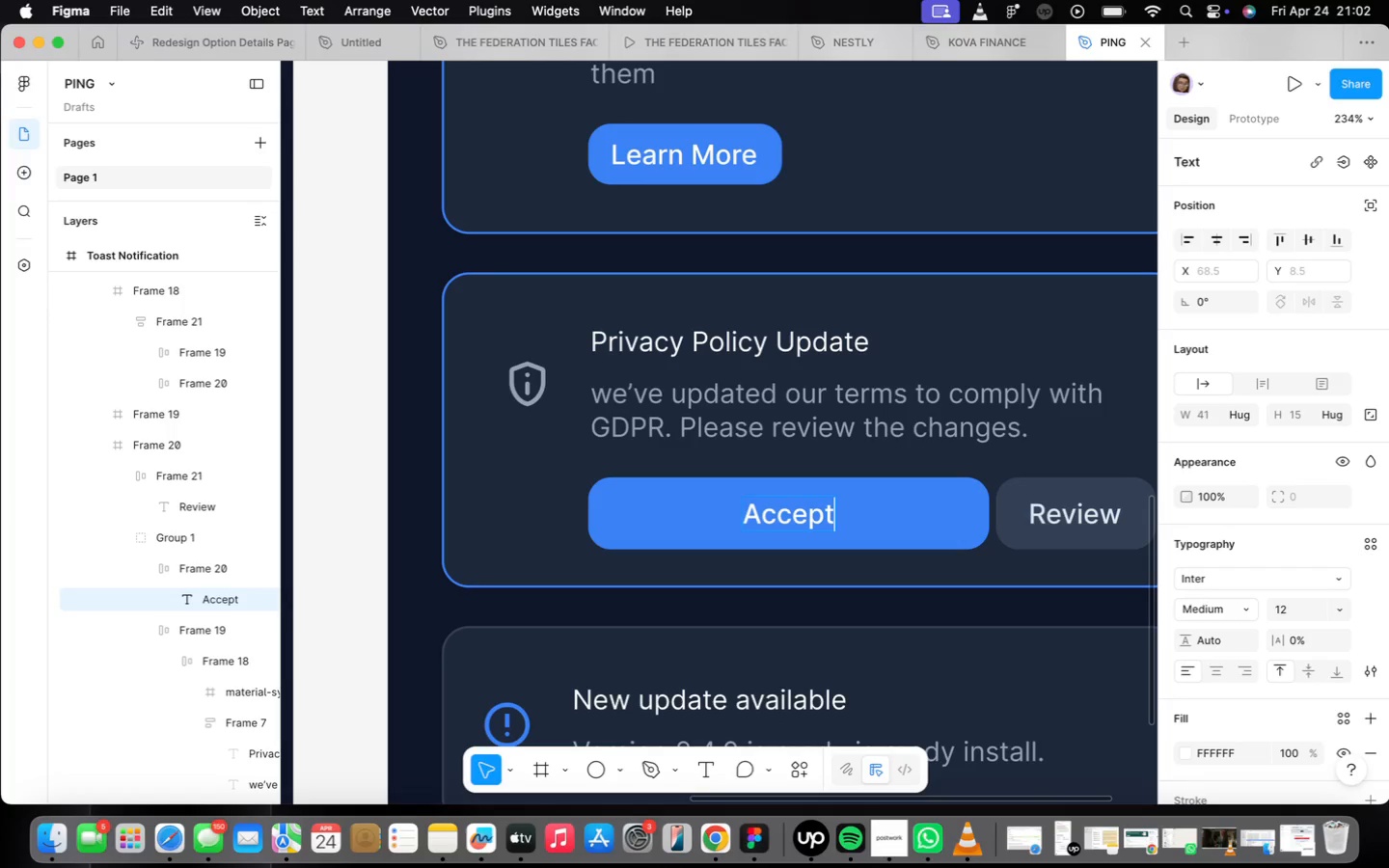 
scroll: coordinate [805, 504], scroll_direction: down, amount: 4.0
 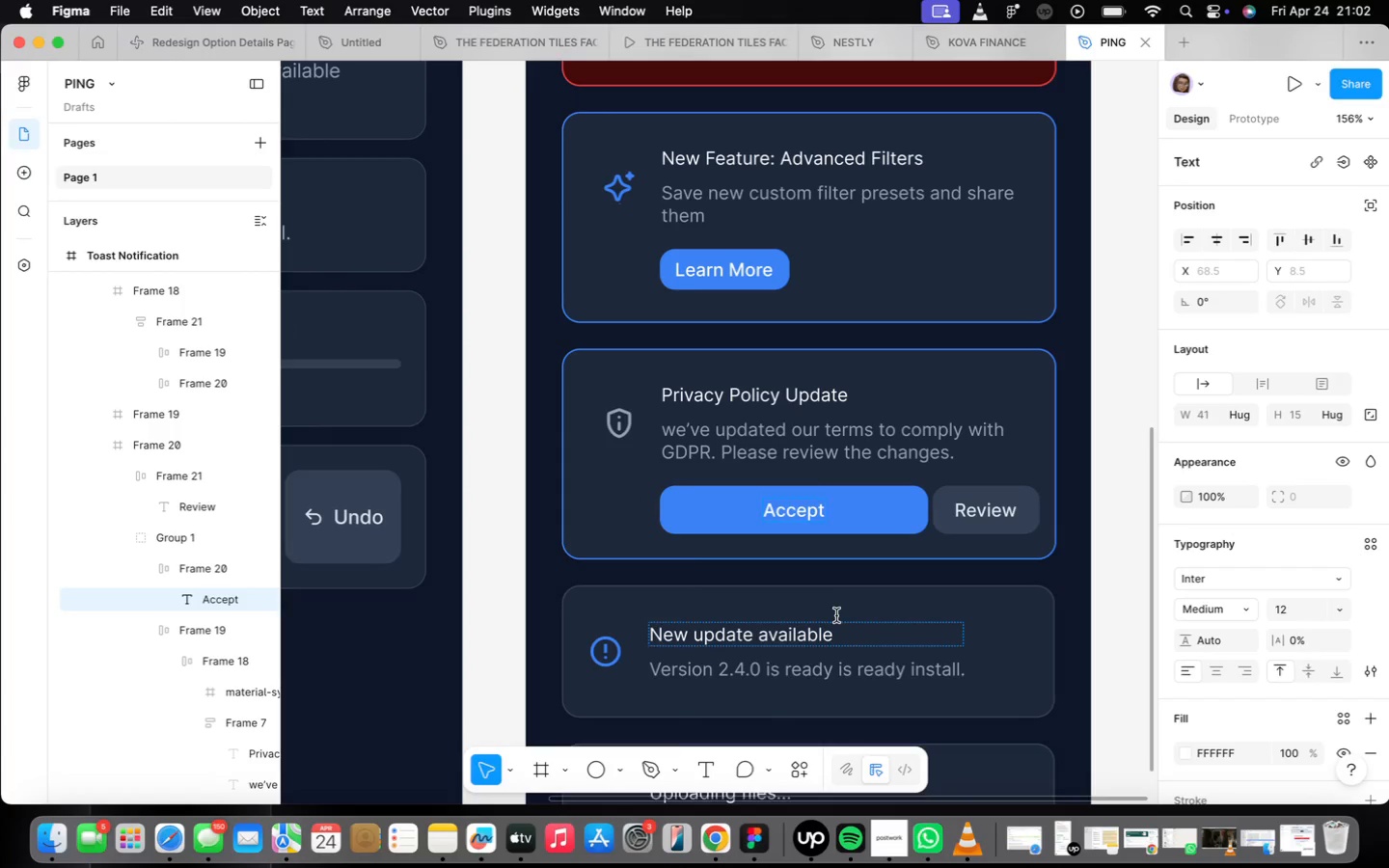 
double_click([831, 567])
 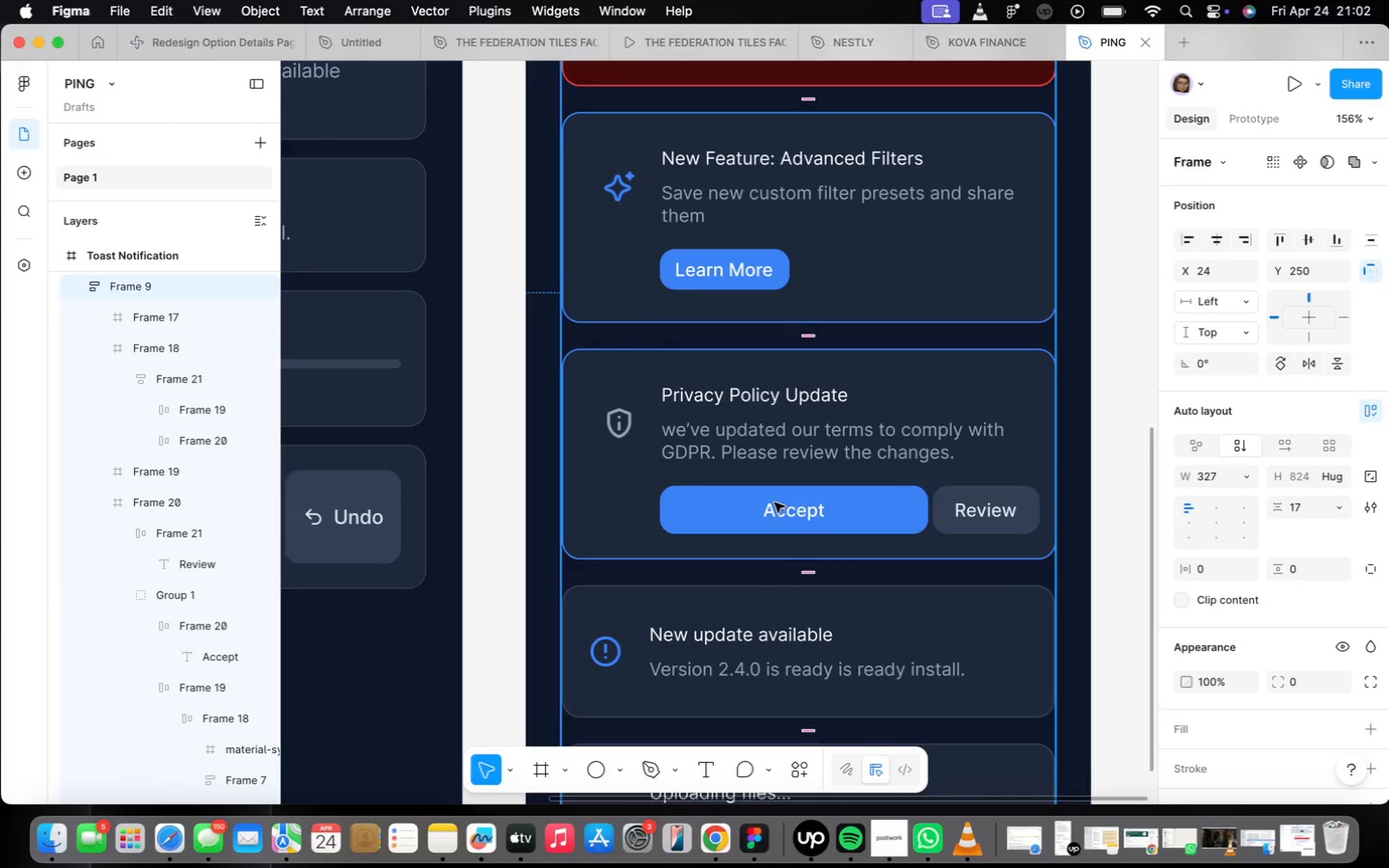 
double_click([775, 502])
 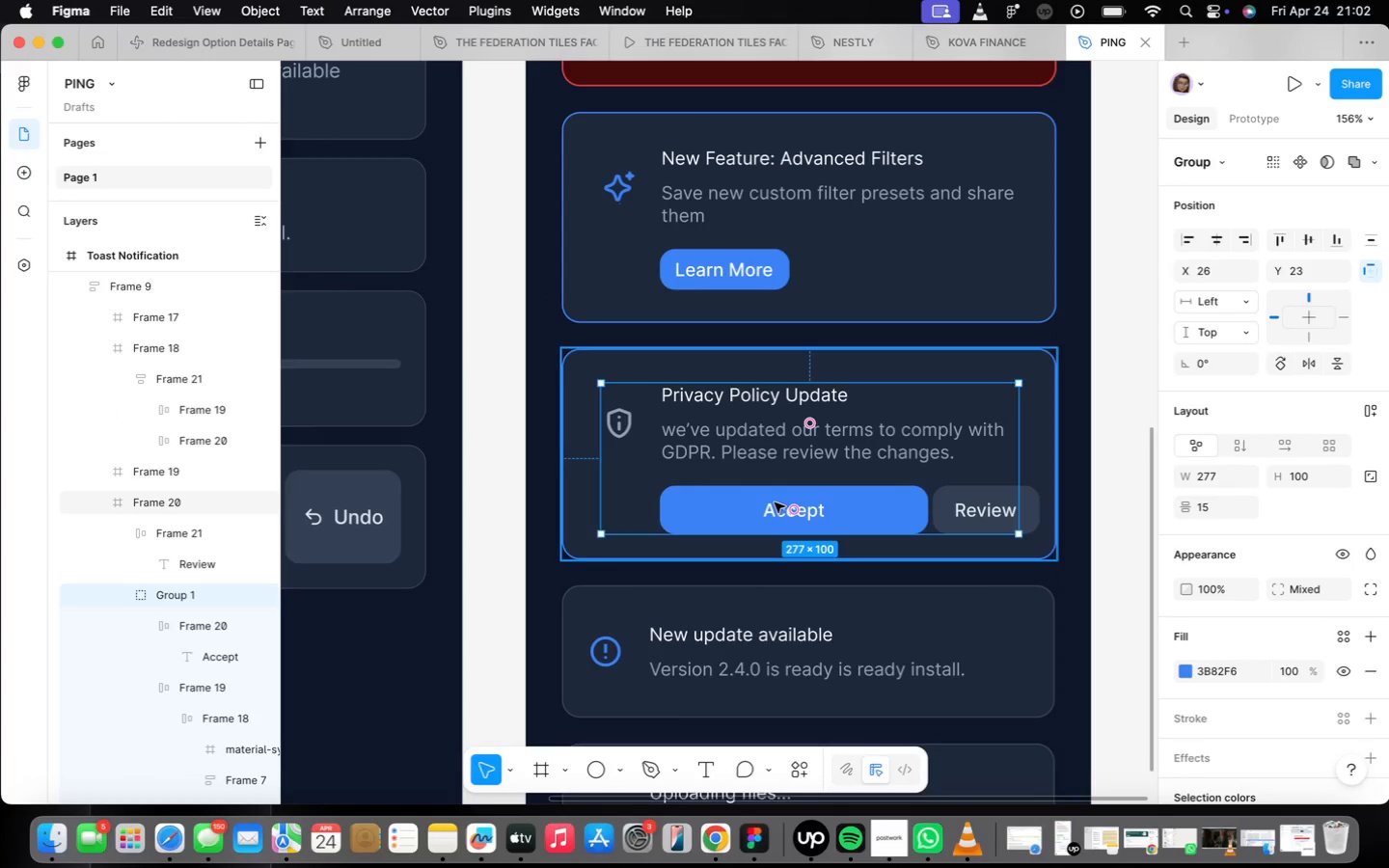 
triple_click([775, 502])
 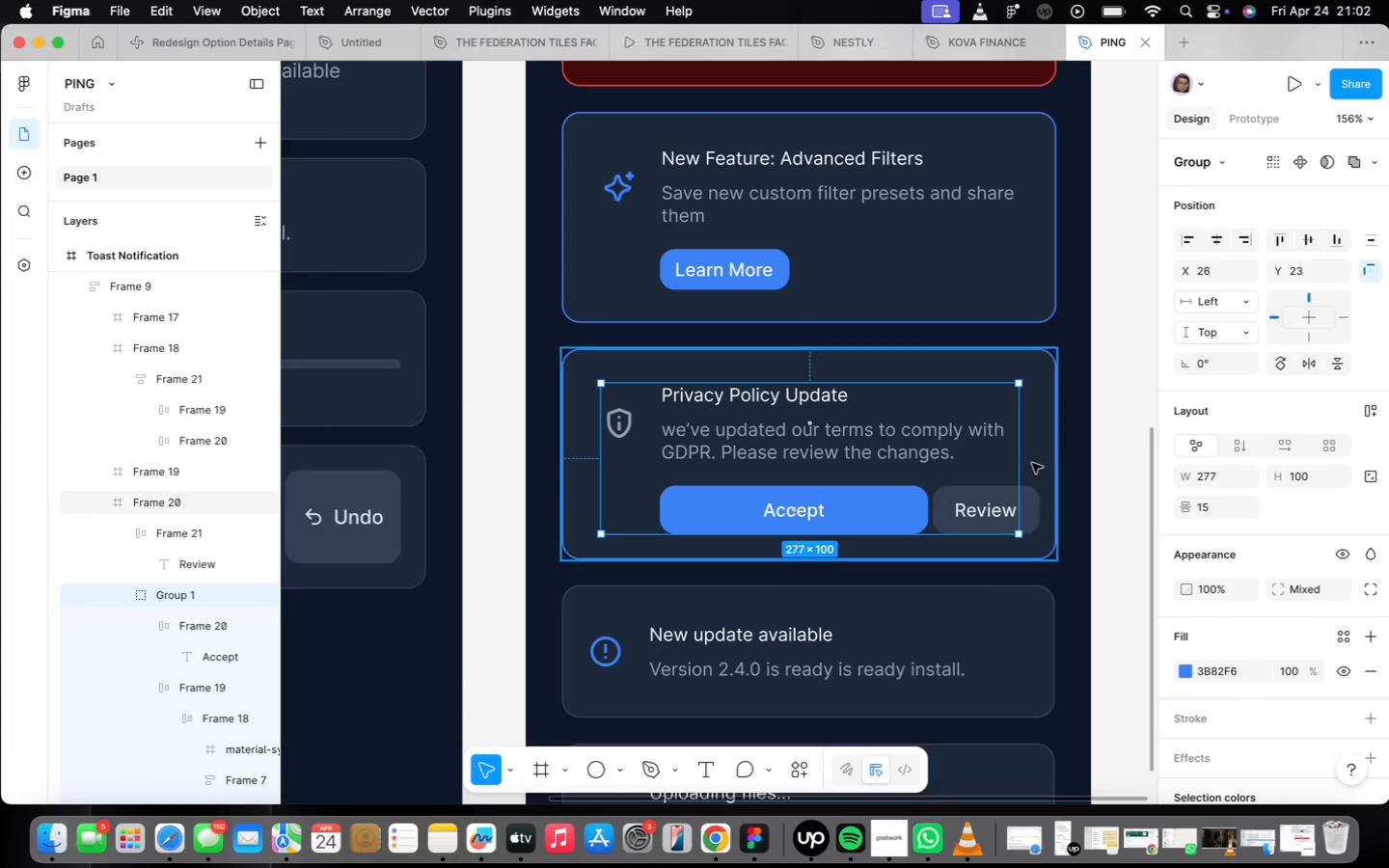 
wait(9.85)
 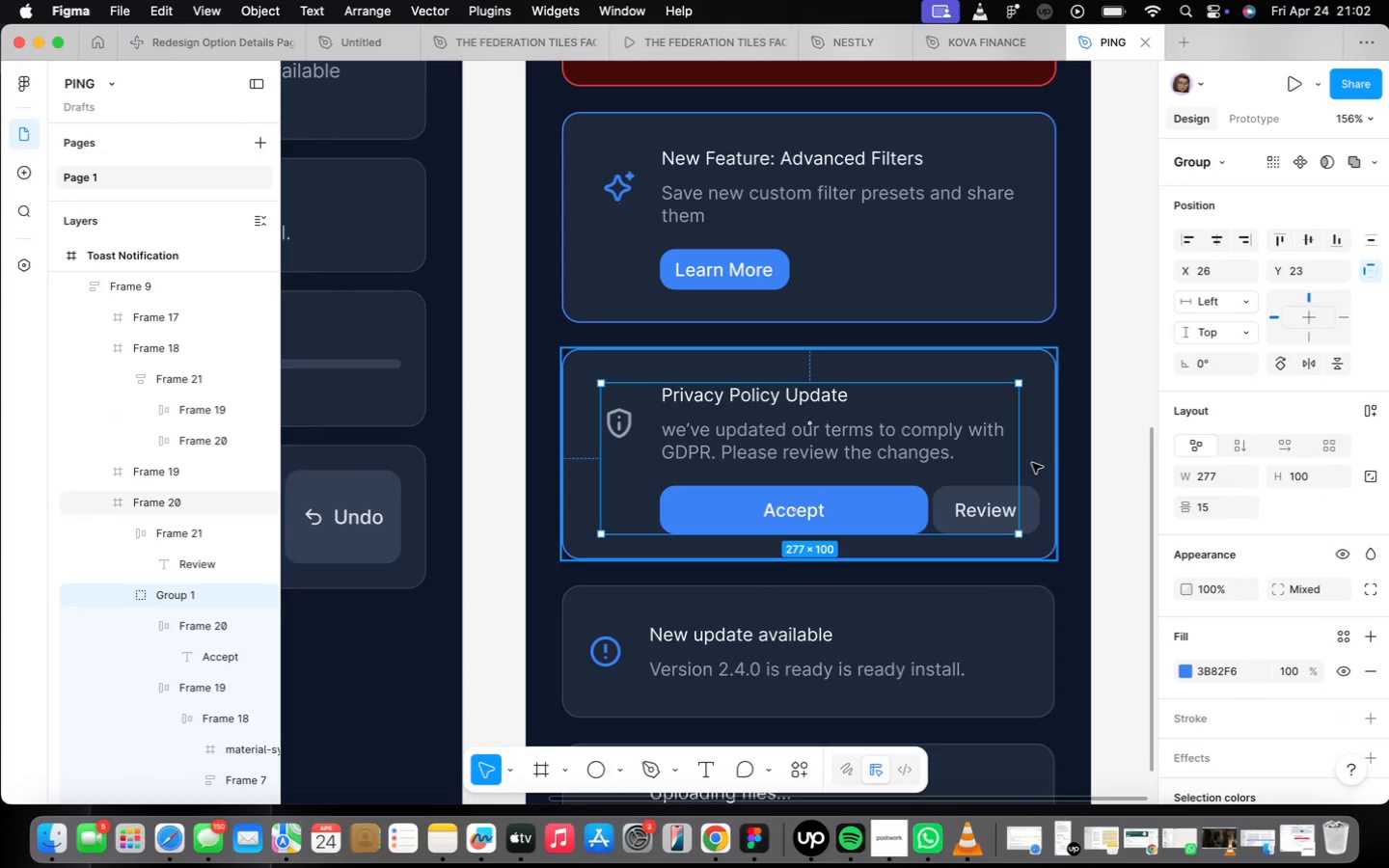 
left_click([1032, 366])
 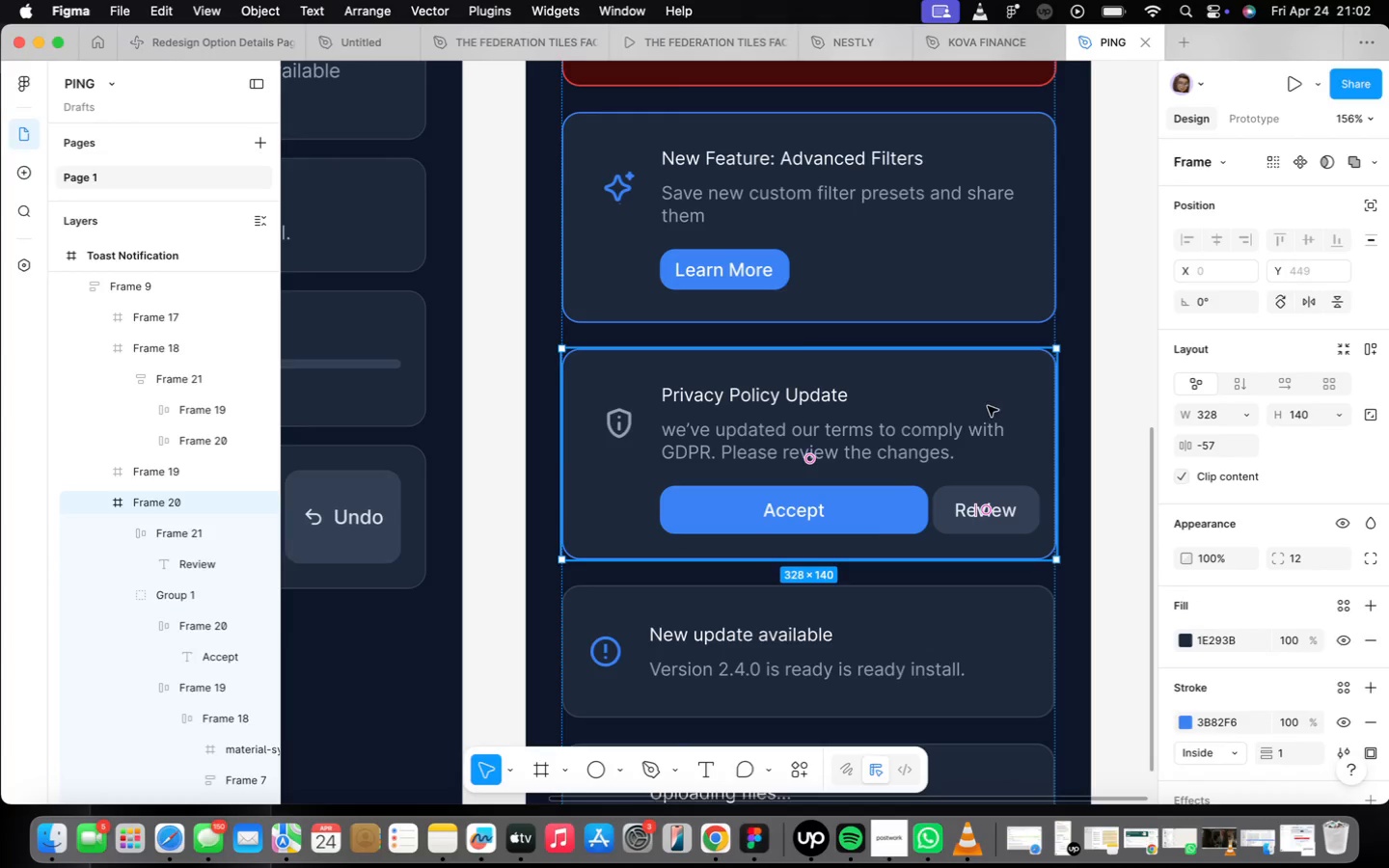 
wait(5.22)
 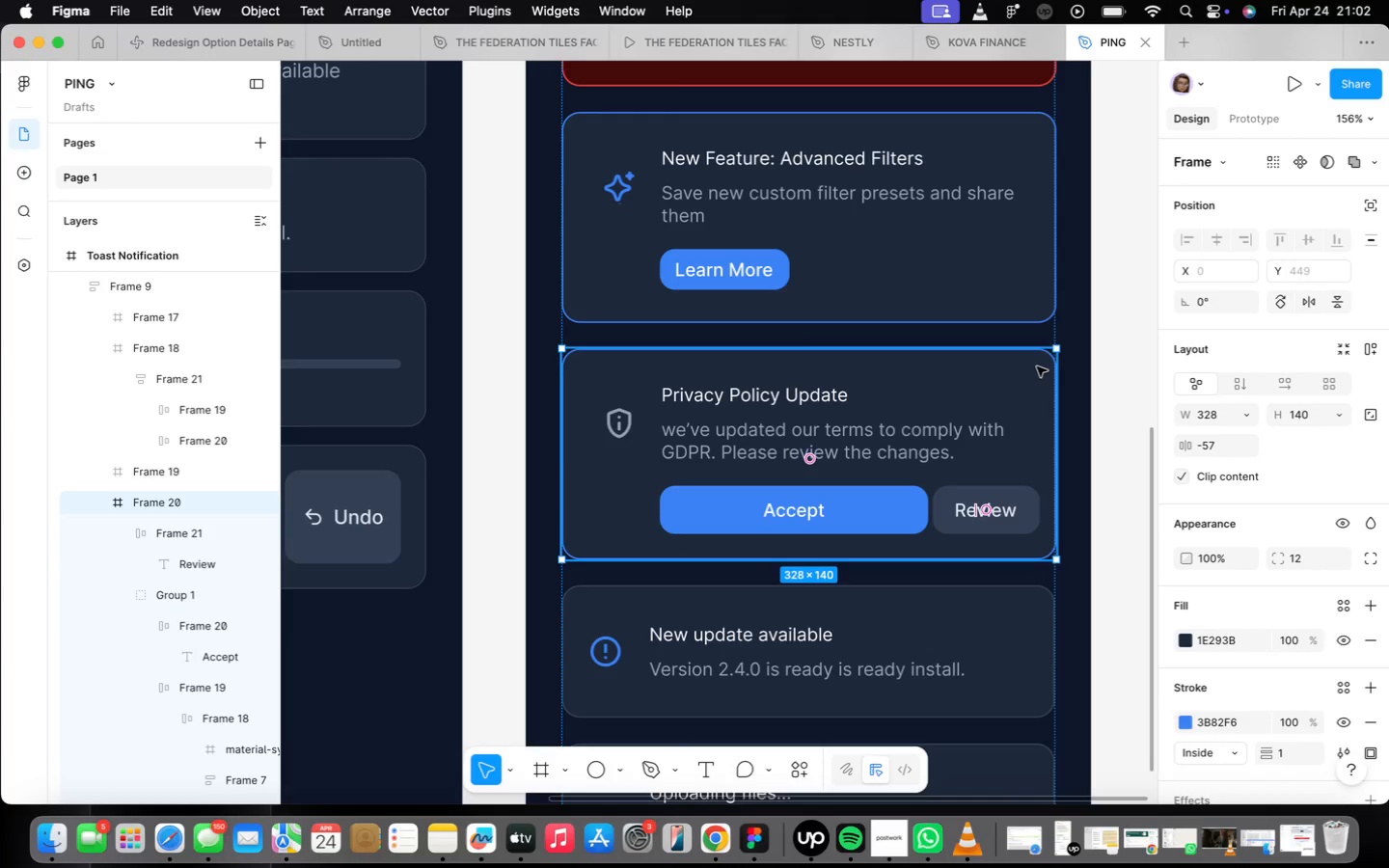 
double_click([829, 518])
 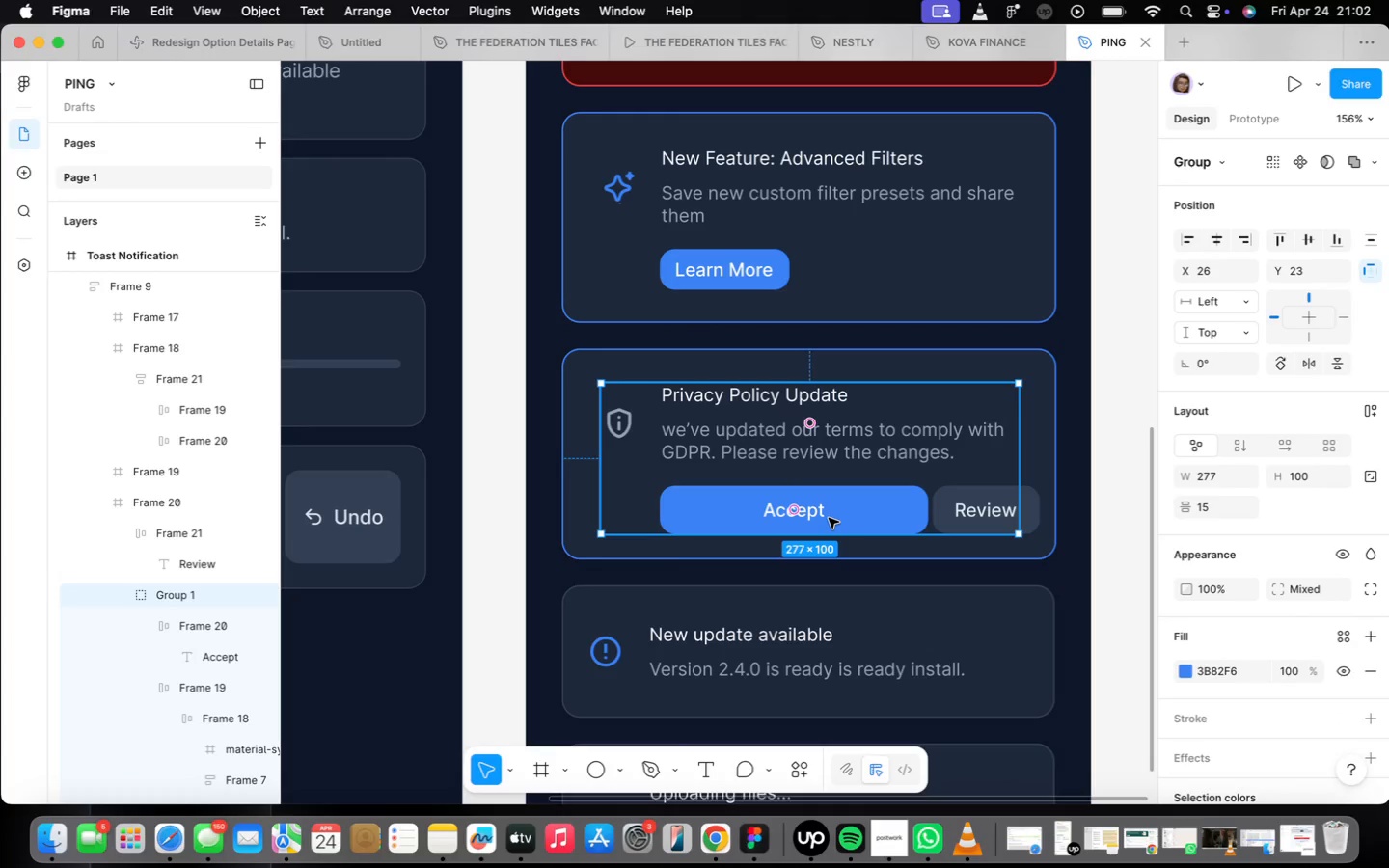 
left_click([829, 518])
 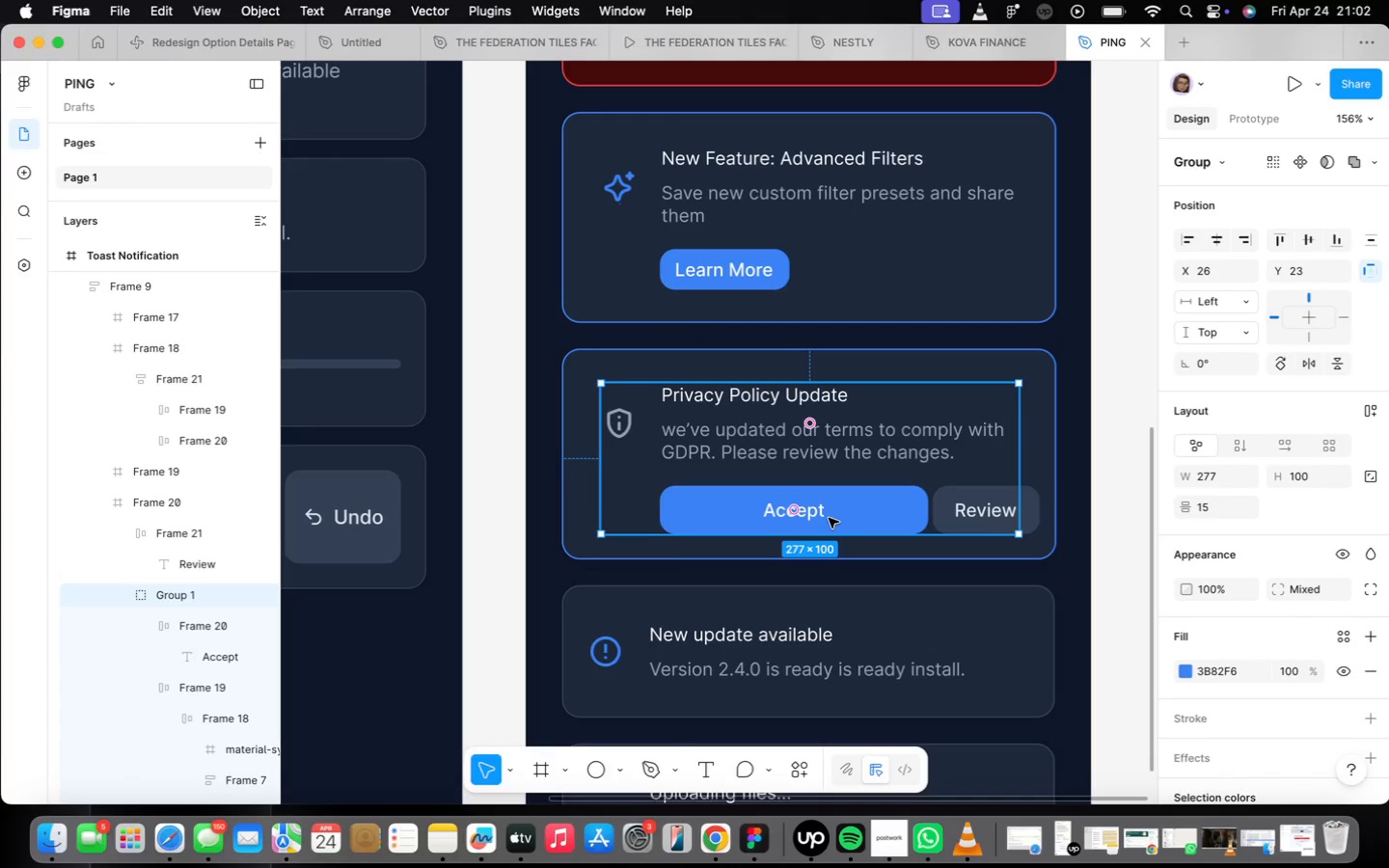 
double_click([829, 518])
 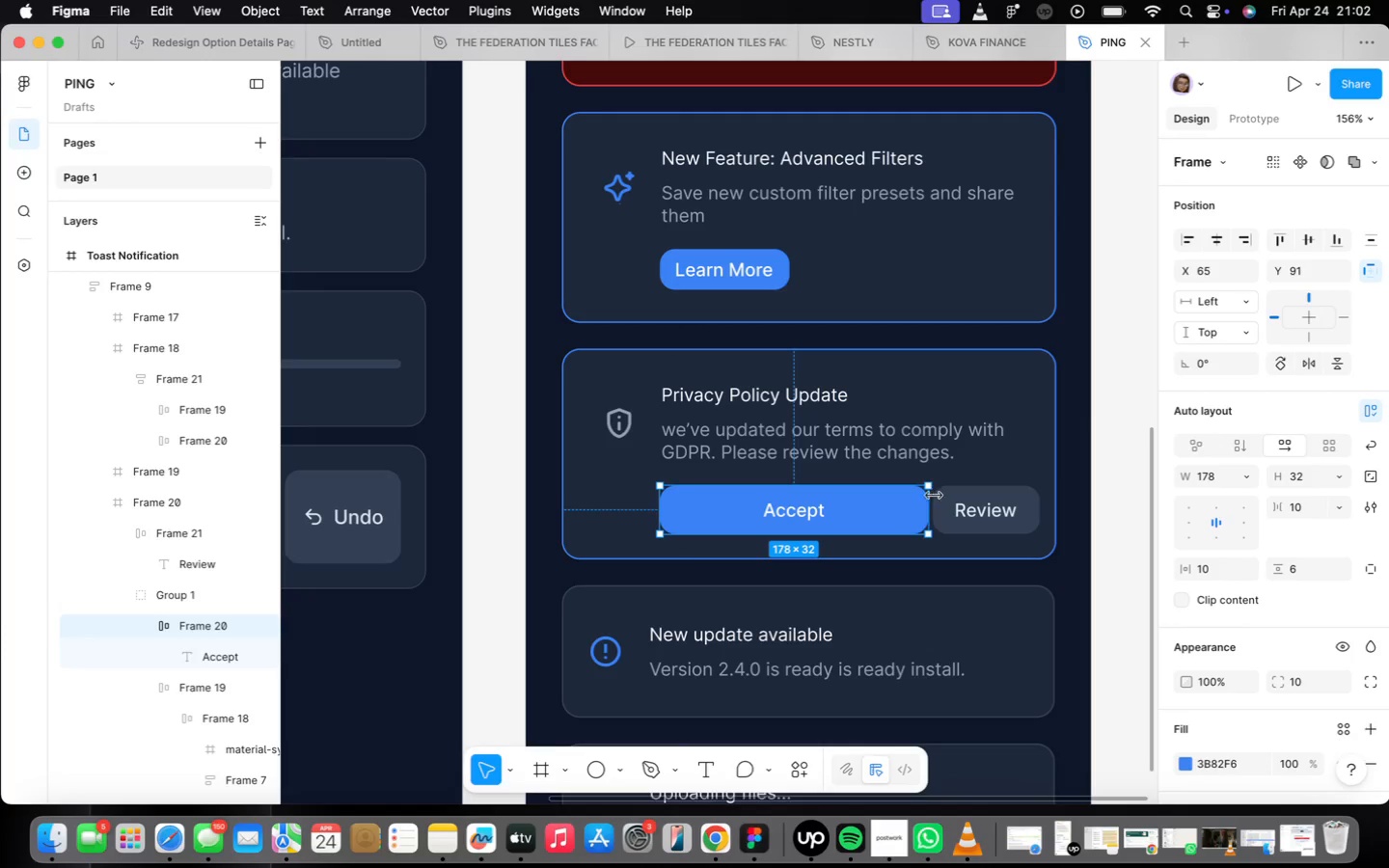 
left_click_drag(start_coordinate=[924, 500], to_coordinate=[908, 498])
 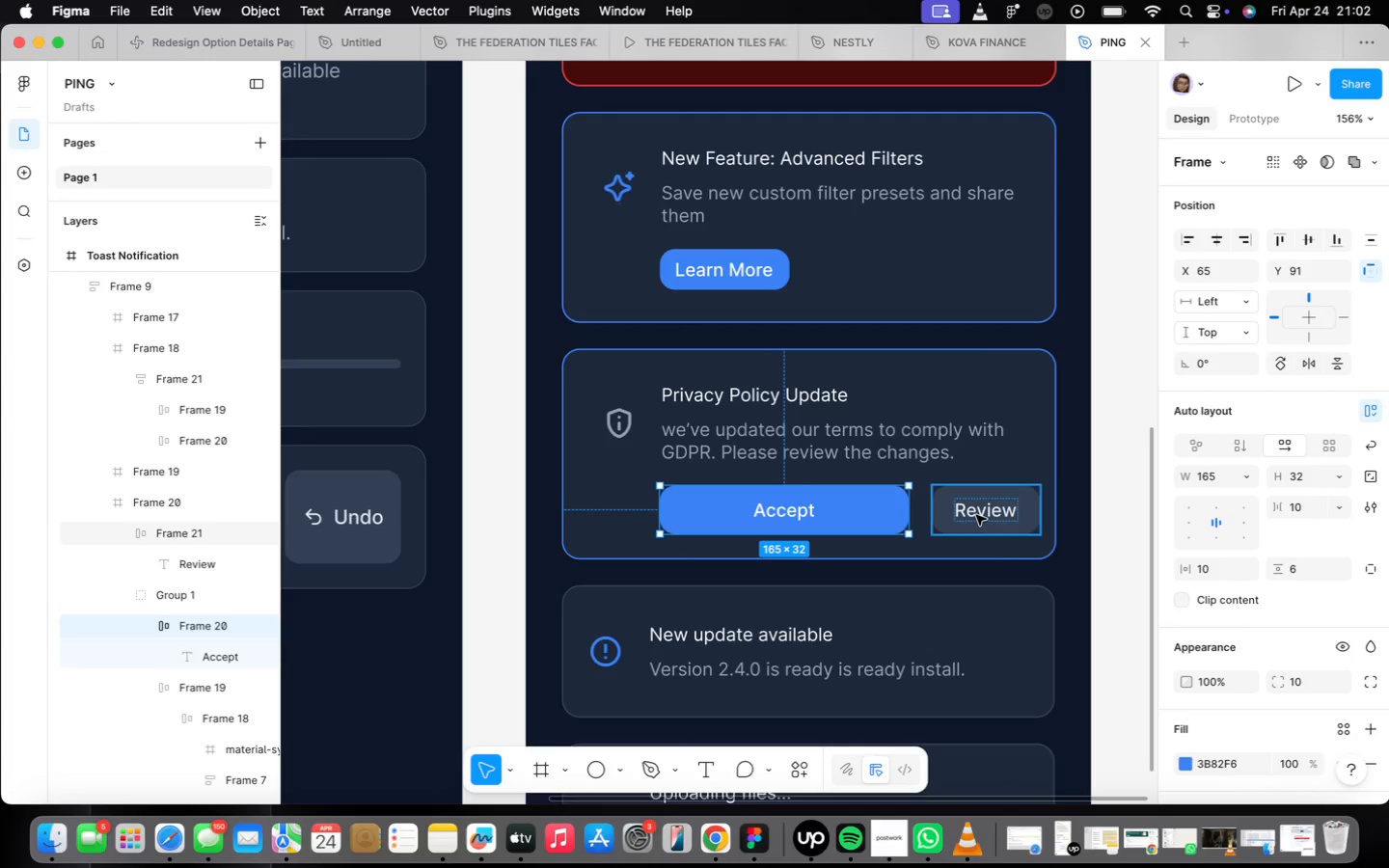 
left_click([976, 515])
 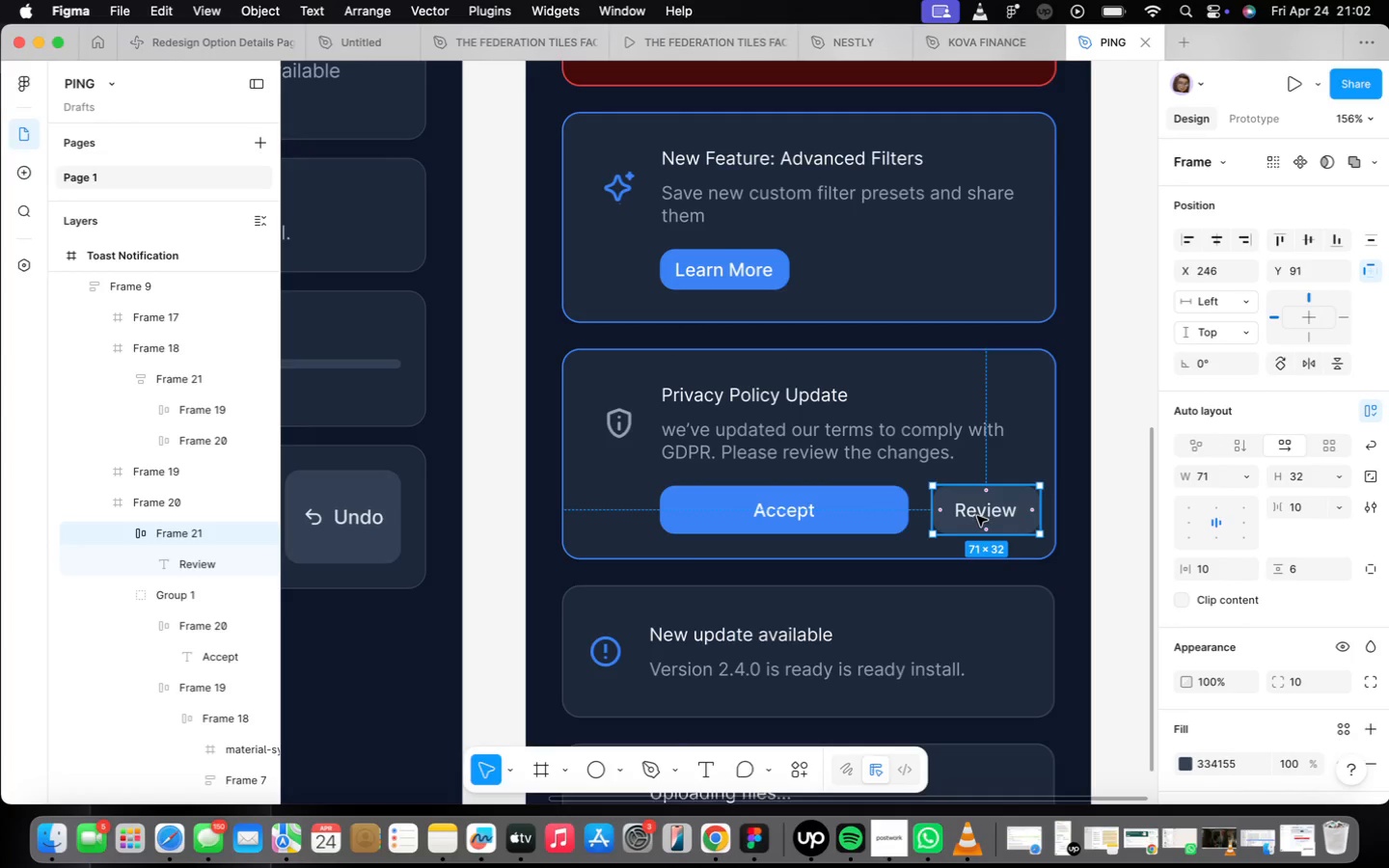 
scroll: coordinate [980, 540], scroll_direction: up, amount: 9.0
 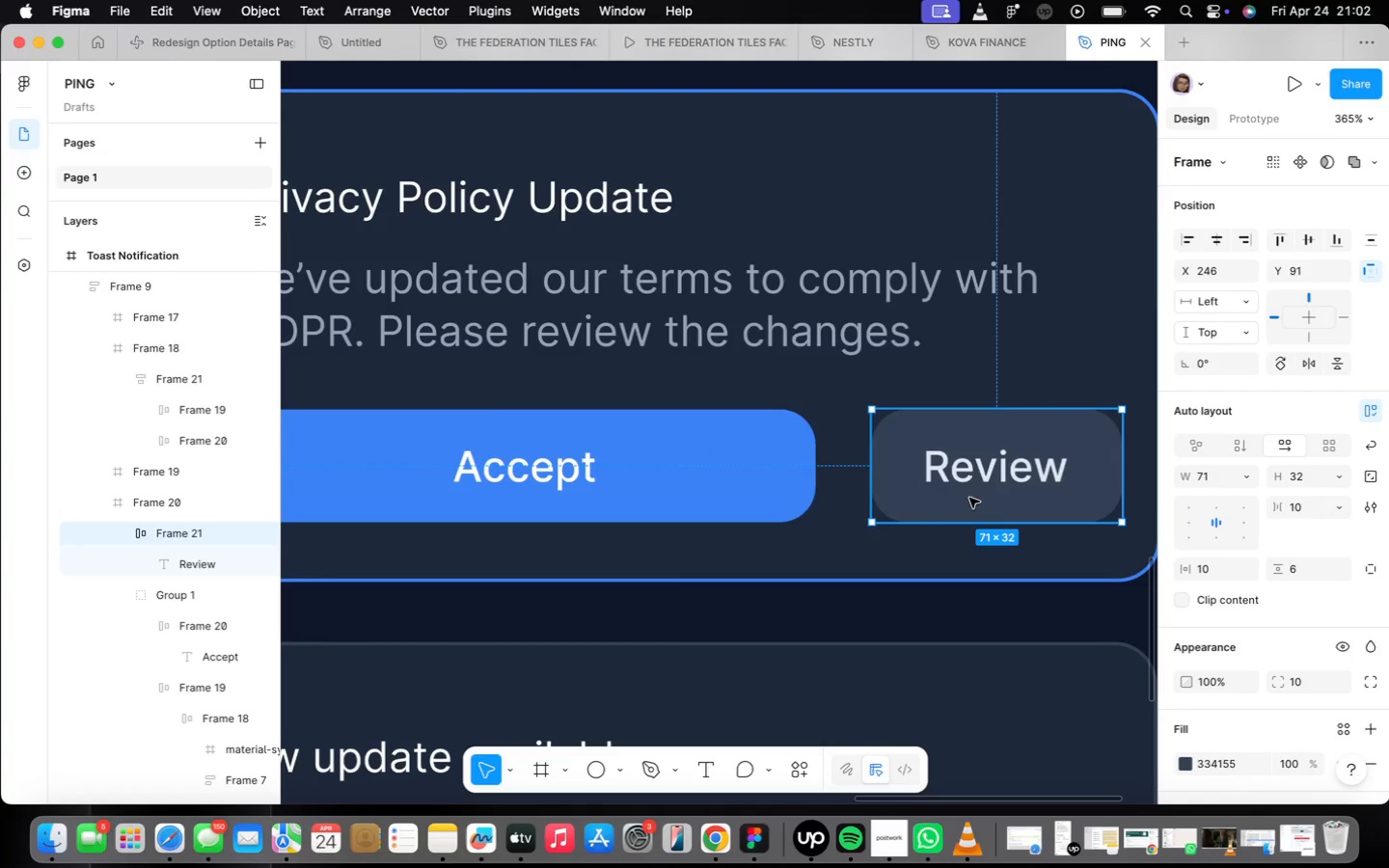 
left_click_drag(start_coordinate=[969, 490], to_coordinate=[957, 486])
 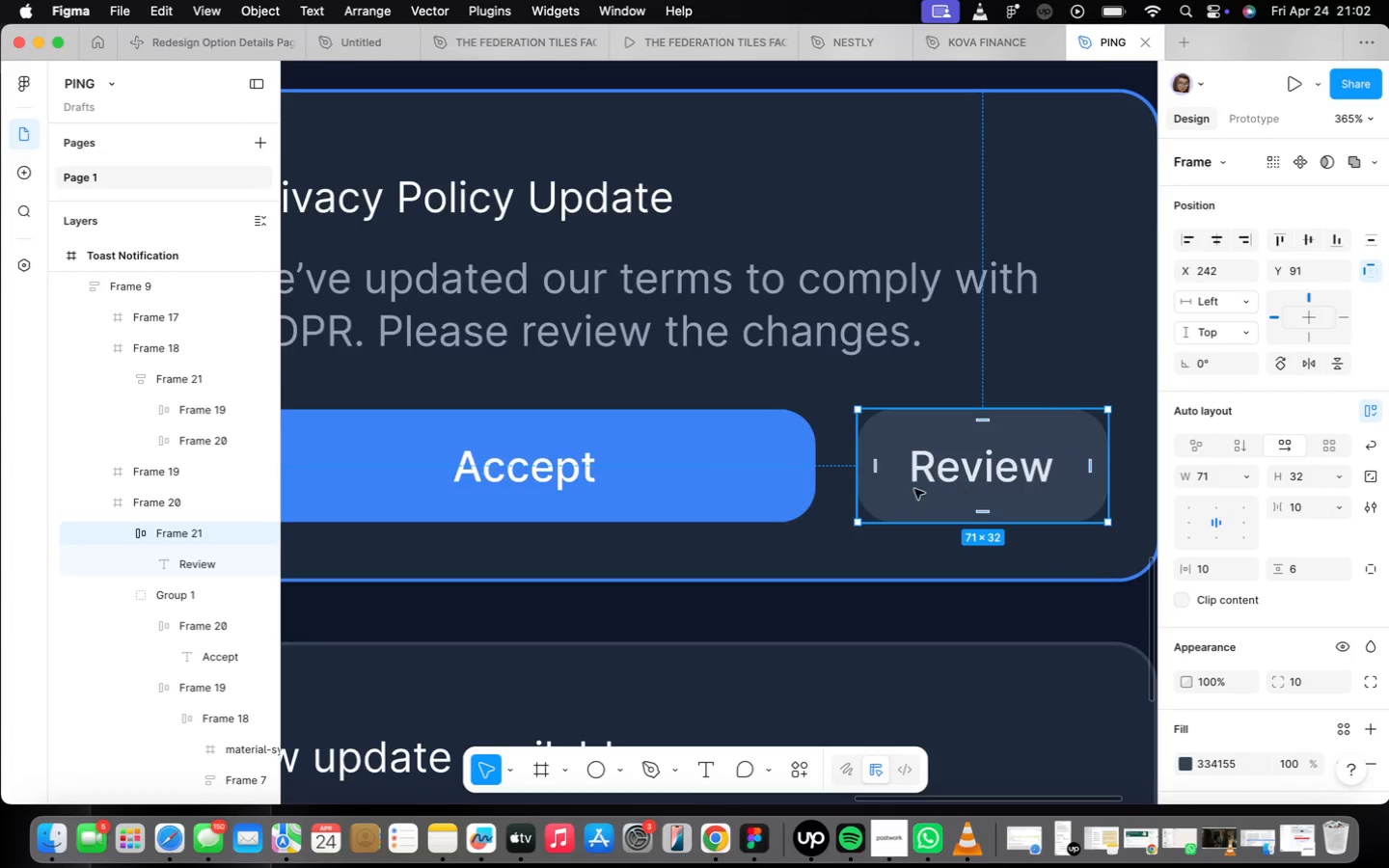 
scroll: coordinate [922, 480], scroll_direction: down, amount: 31.0
 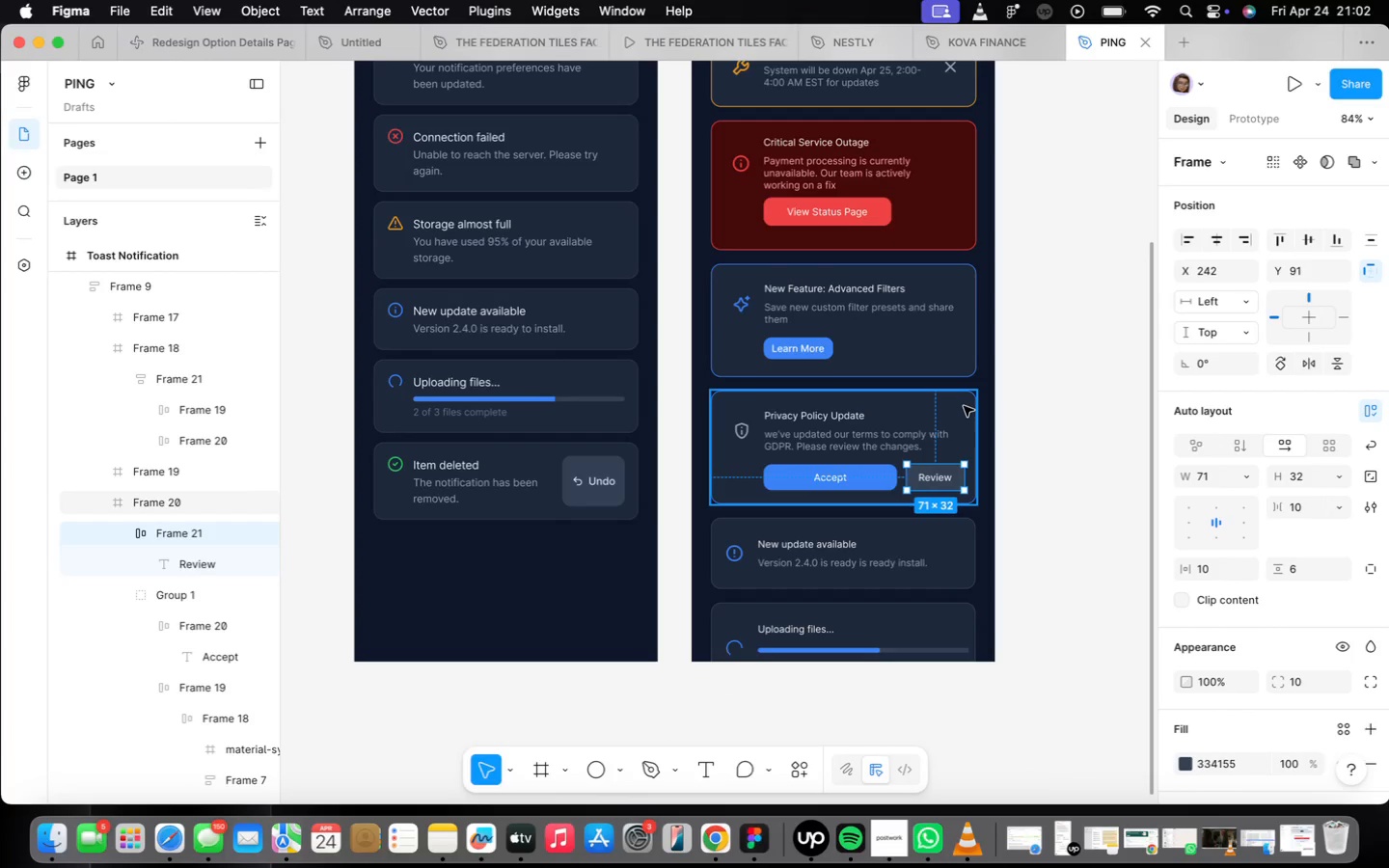 
wait(6.12)
 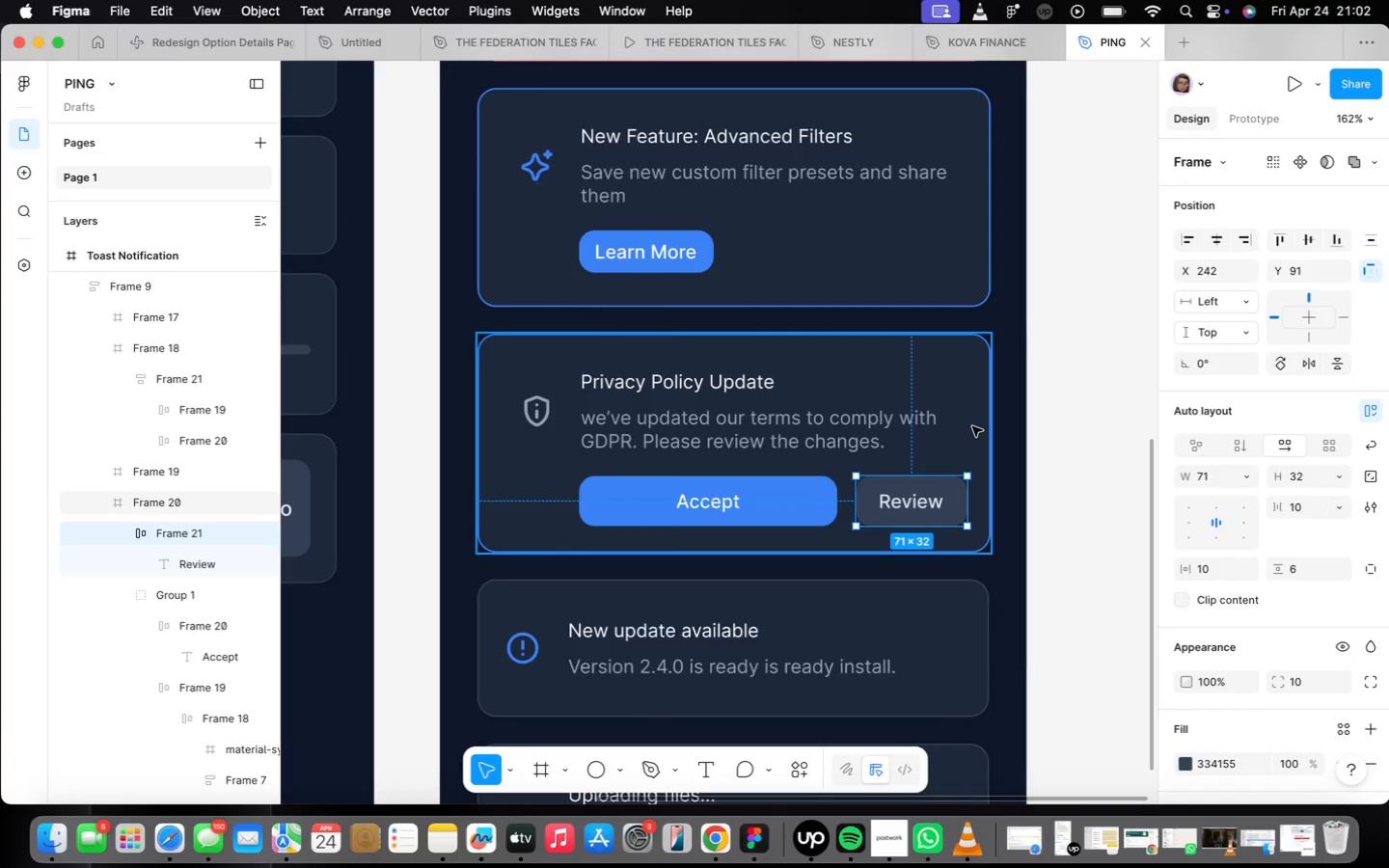 
left_click([973, 425])
 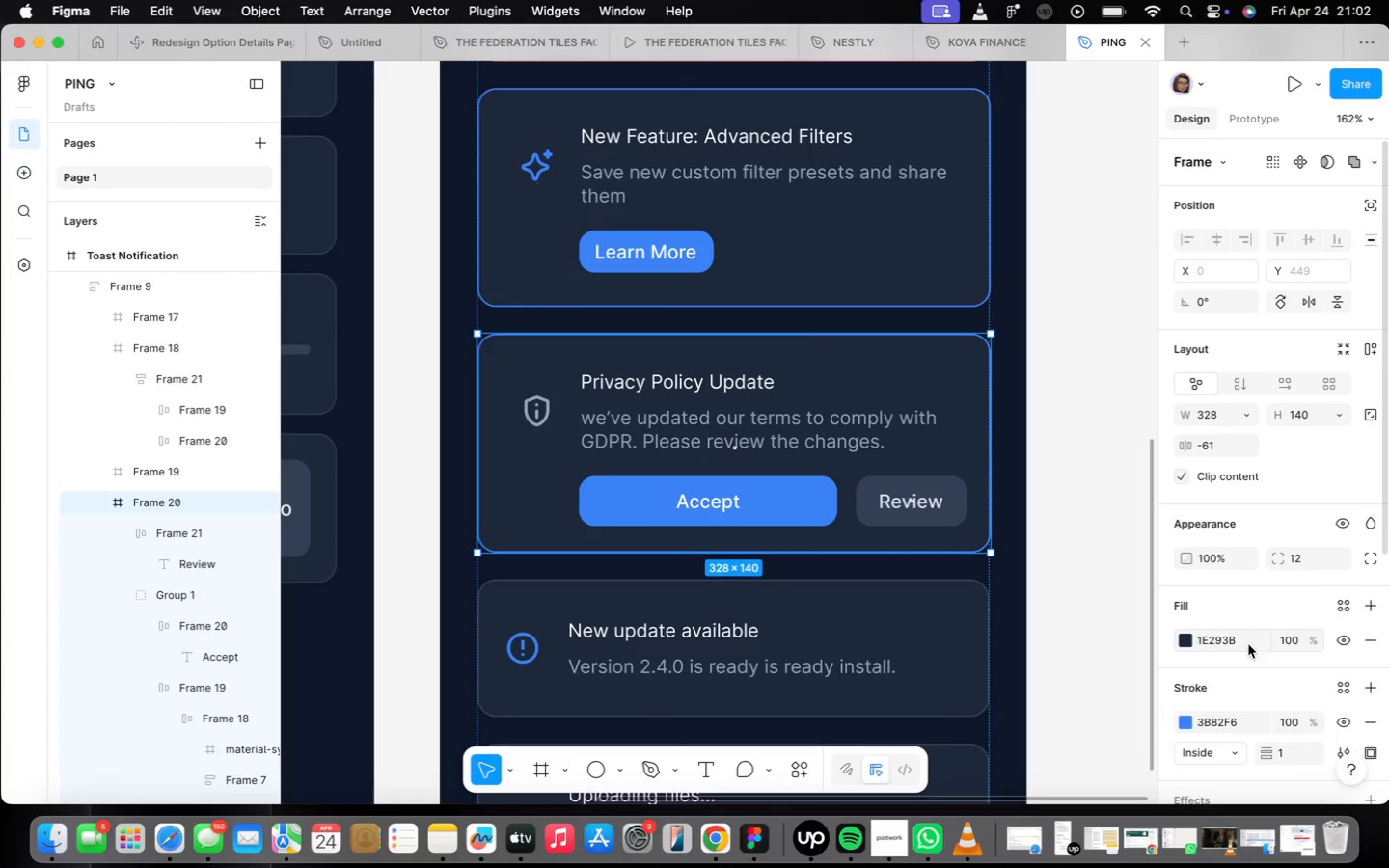 
scroll: coordinate [962, 451], scroll_direction: up, amount: 7.0
 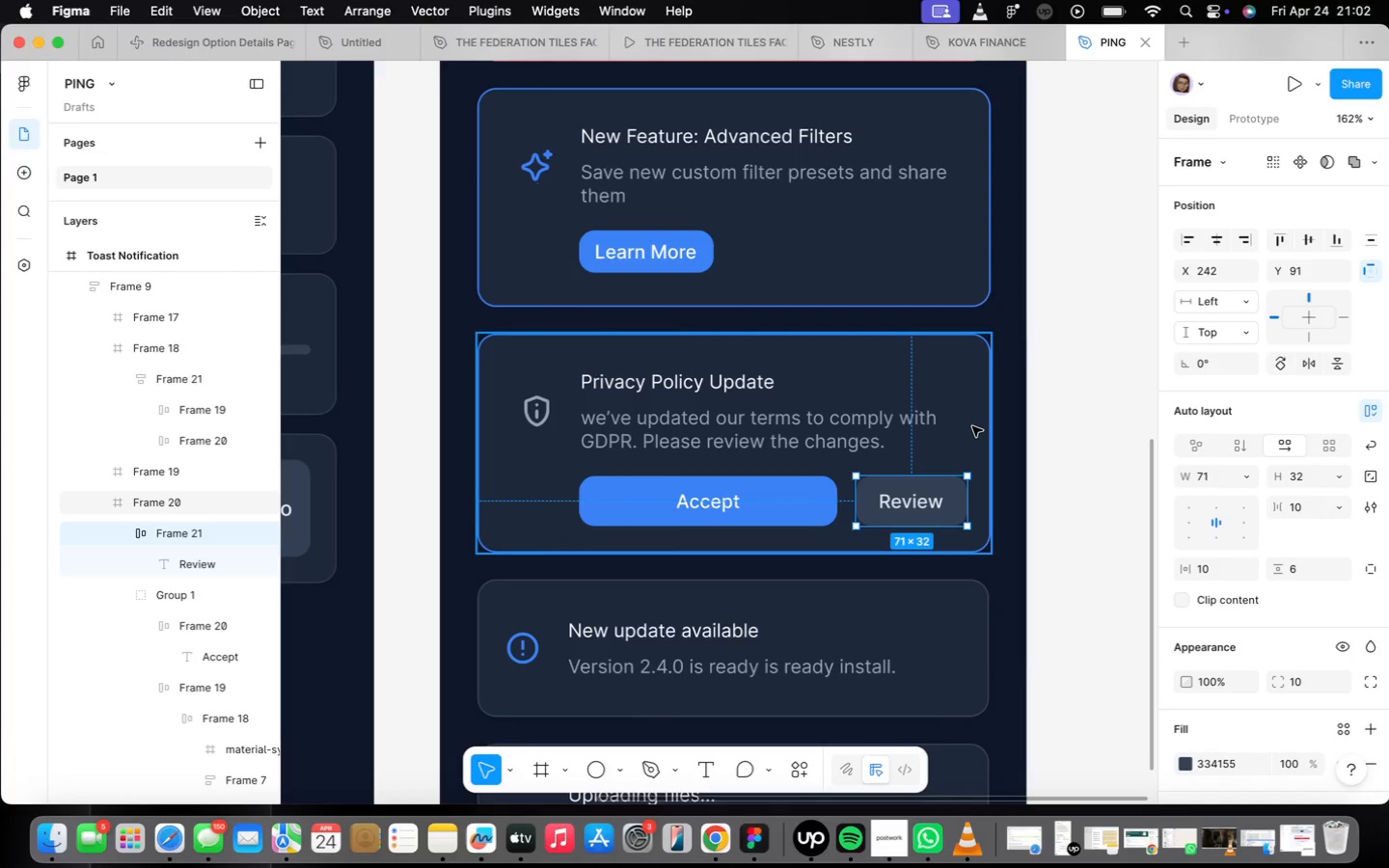 
scroll: coordinate [1253, 630], scroll_direction: down, amount: 2.0
 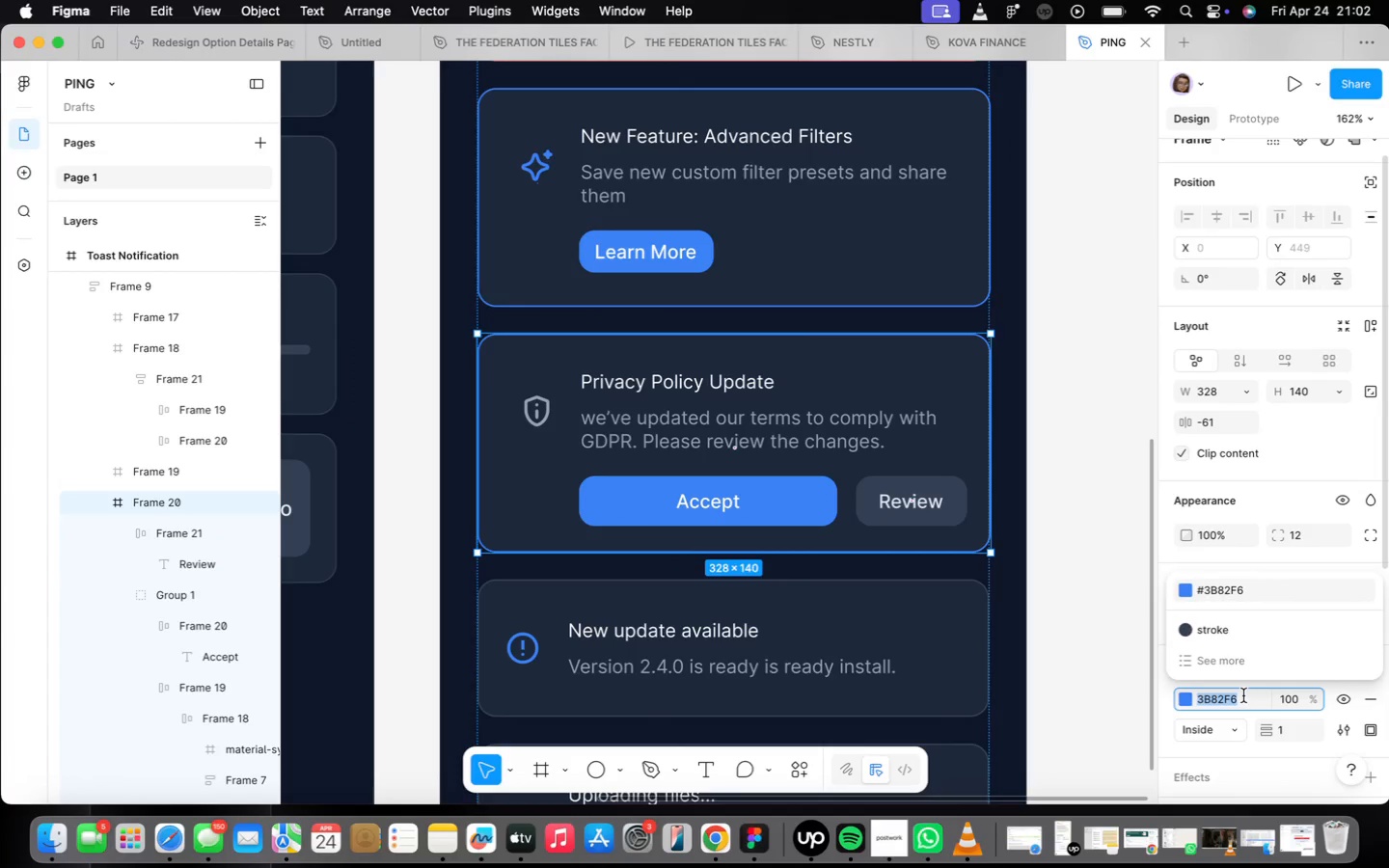 
type(334155)
 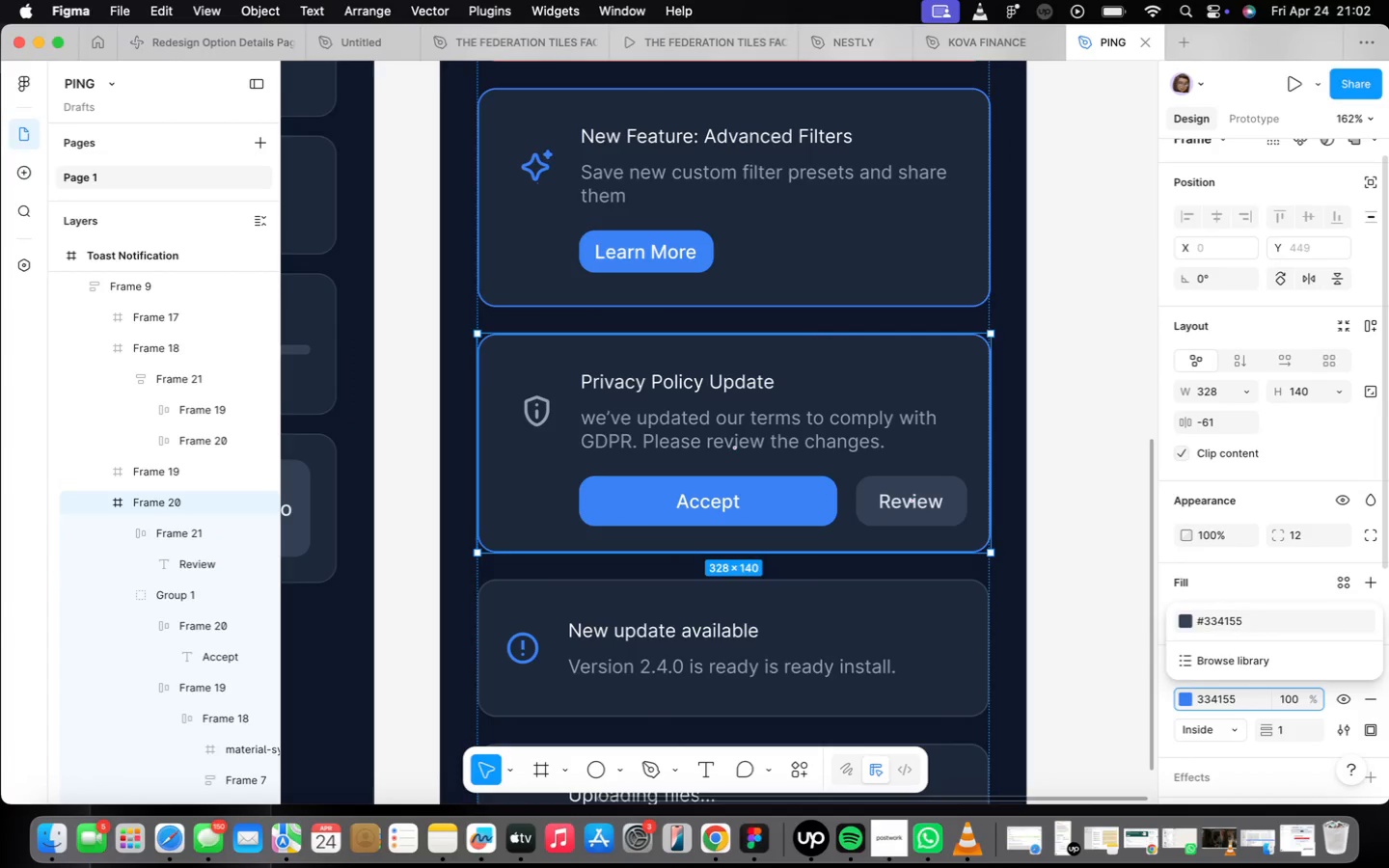 
key(Enter)
 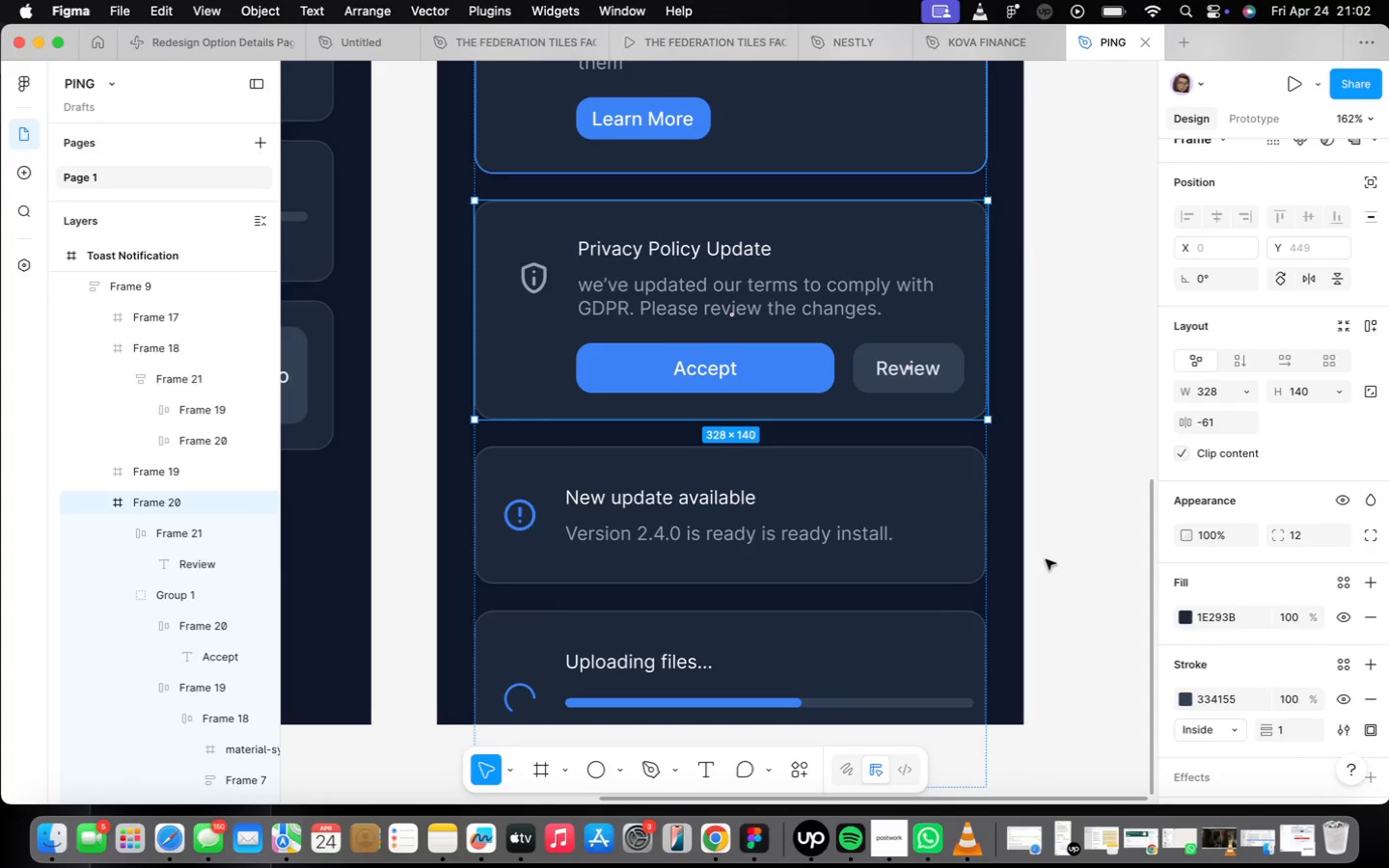 
wait(10.32)
 